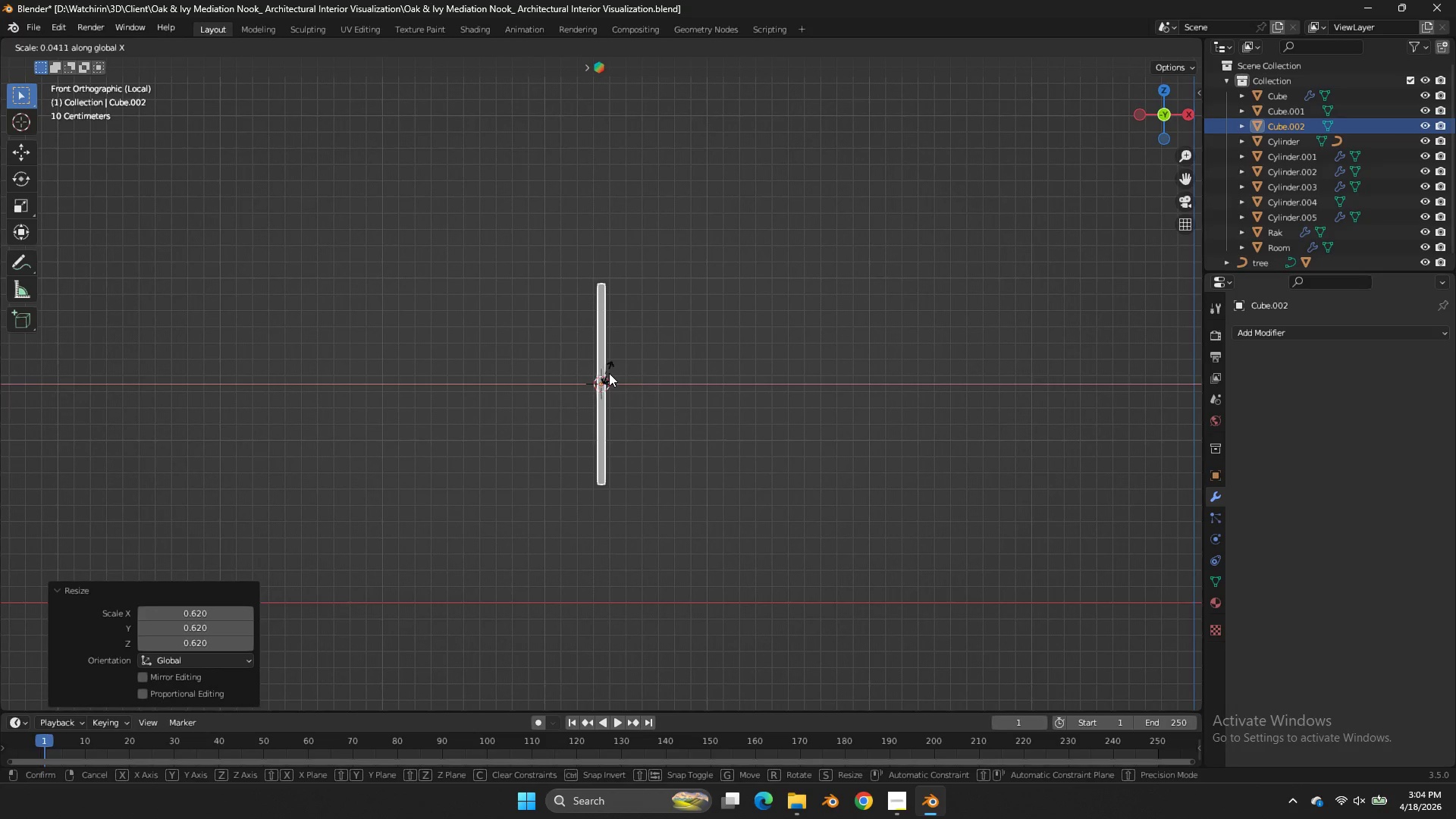 
left_click([609, 374])
 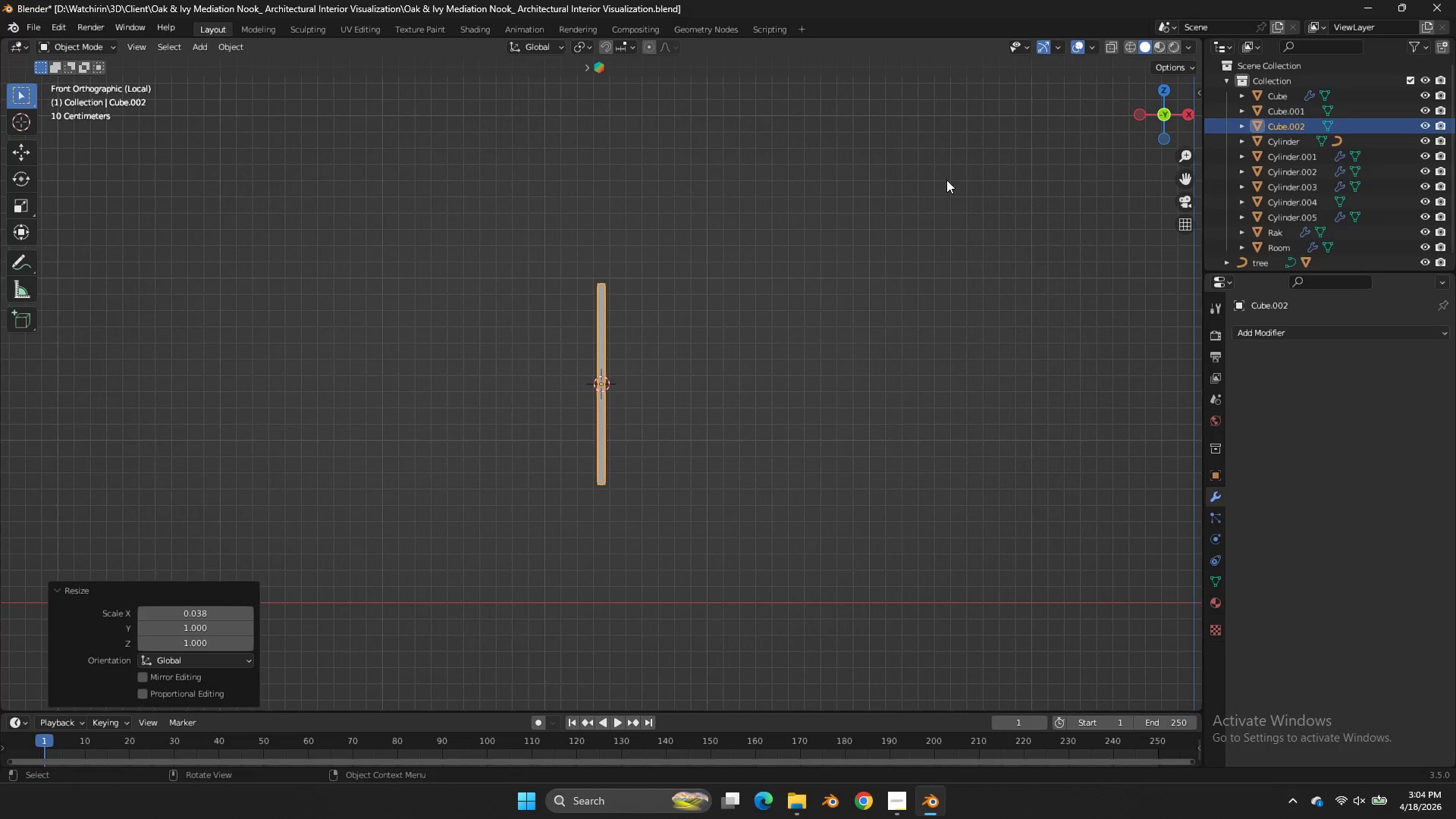 
scroll: coordinate [953, 172], scroll_direction: up, amount: 2.0
 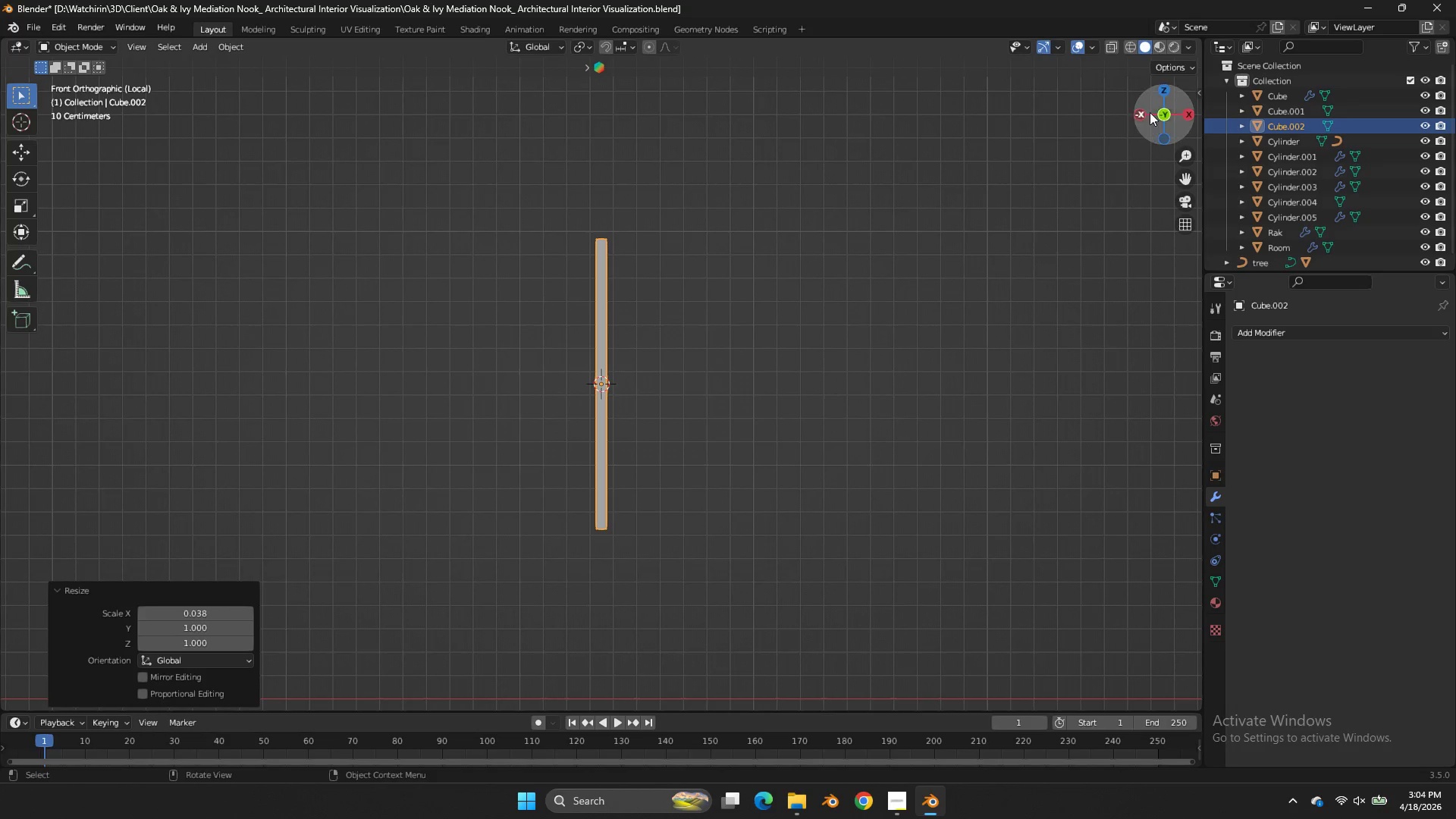 
left_click_drag(start_coordinate=[1150, 111], to_coordinate=[978, 154])
 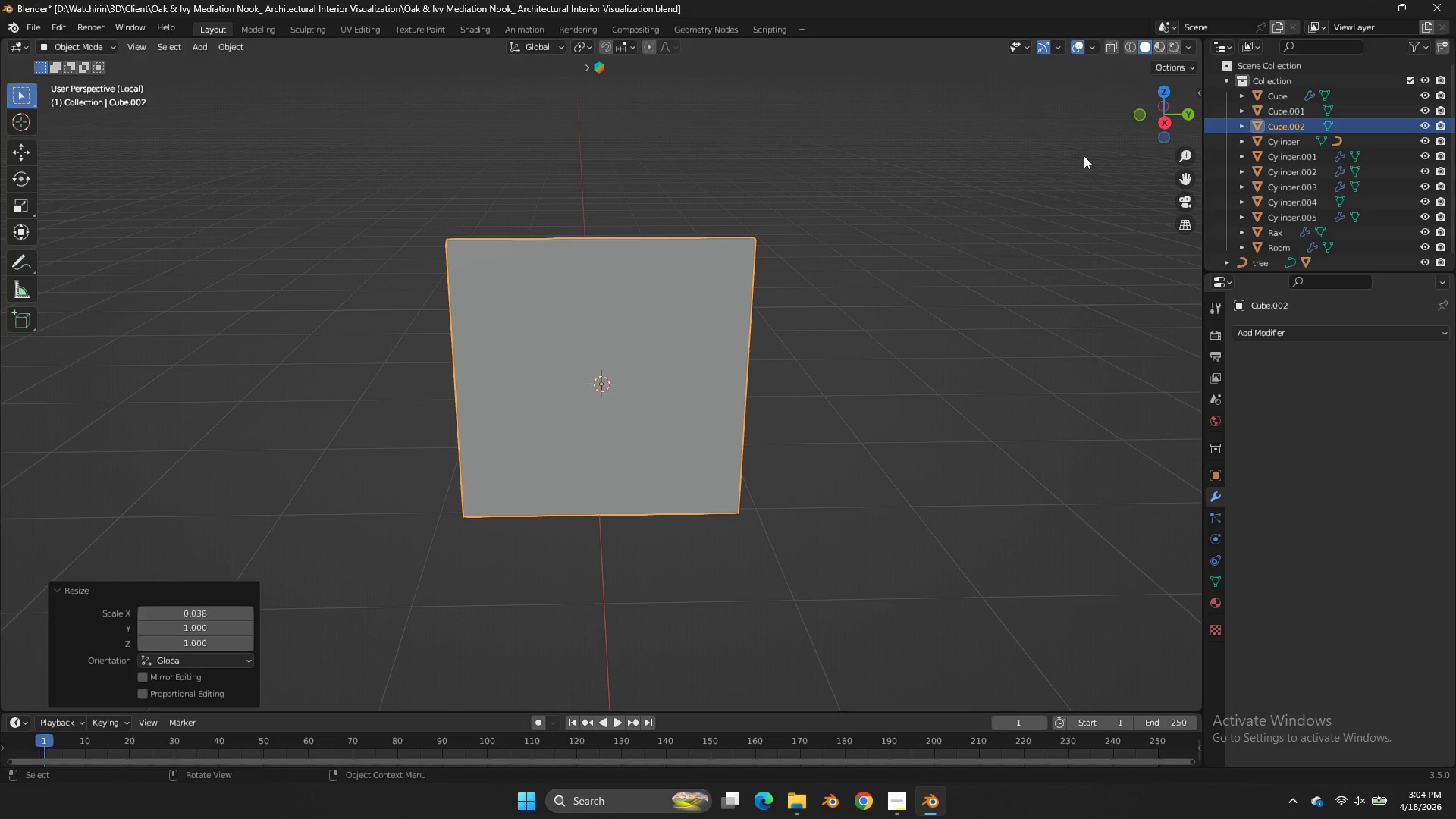 
key(S)
 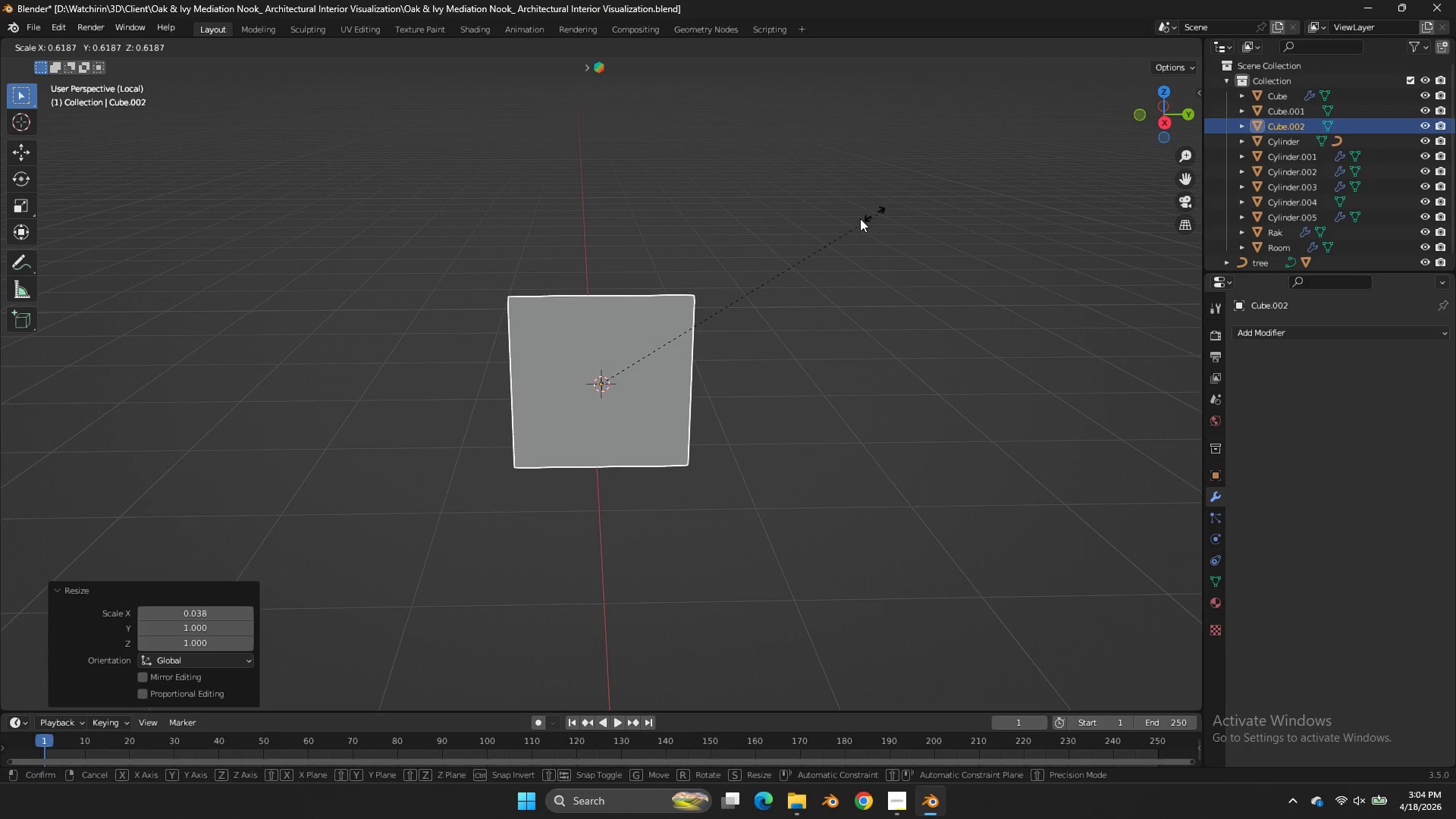 
left_click([858, 219])
 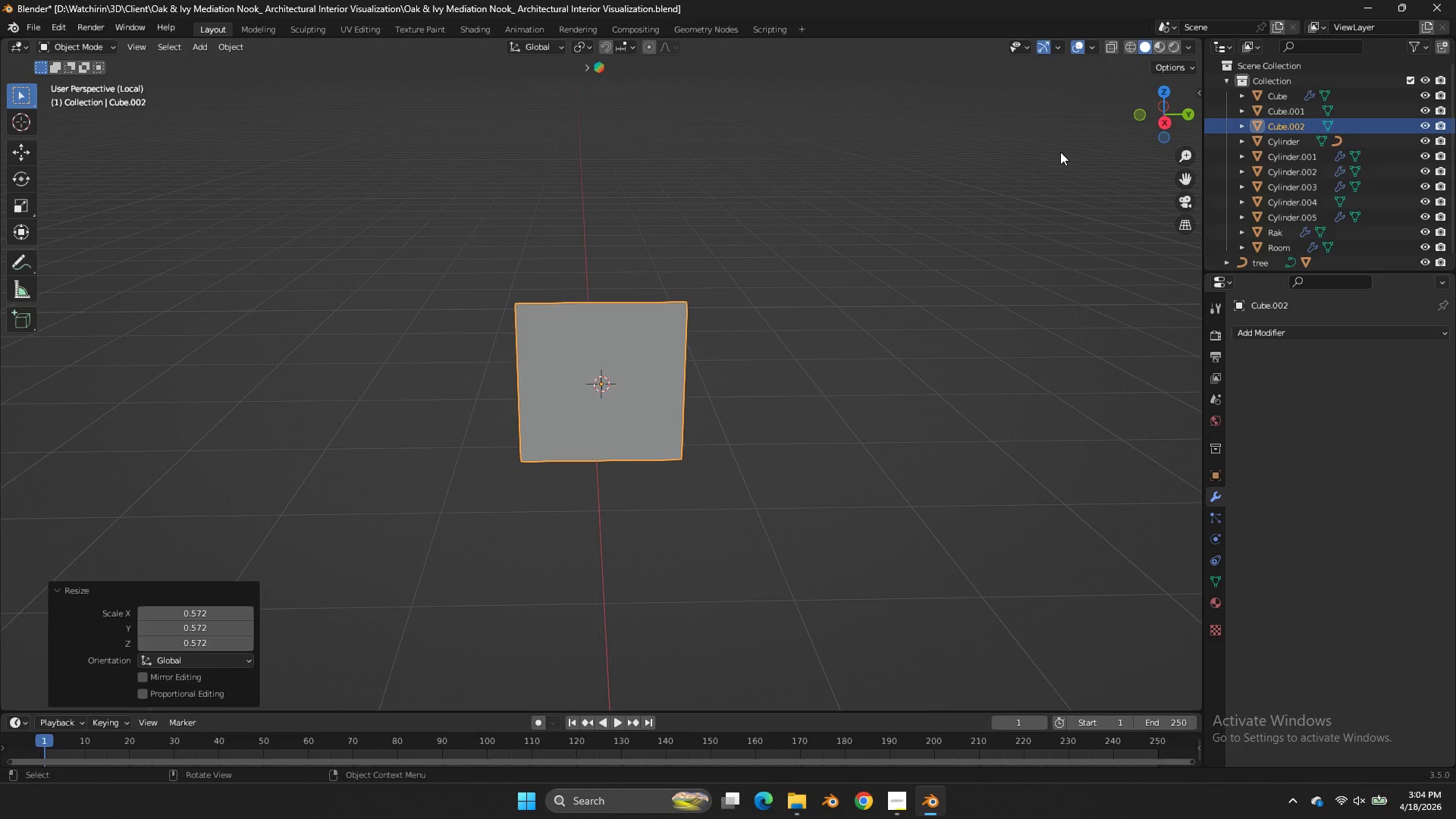 
left_click_drag(start_coordinate=[1141, 115], to_coordinate=[66, 124])
 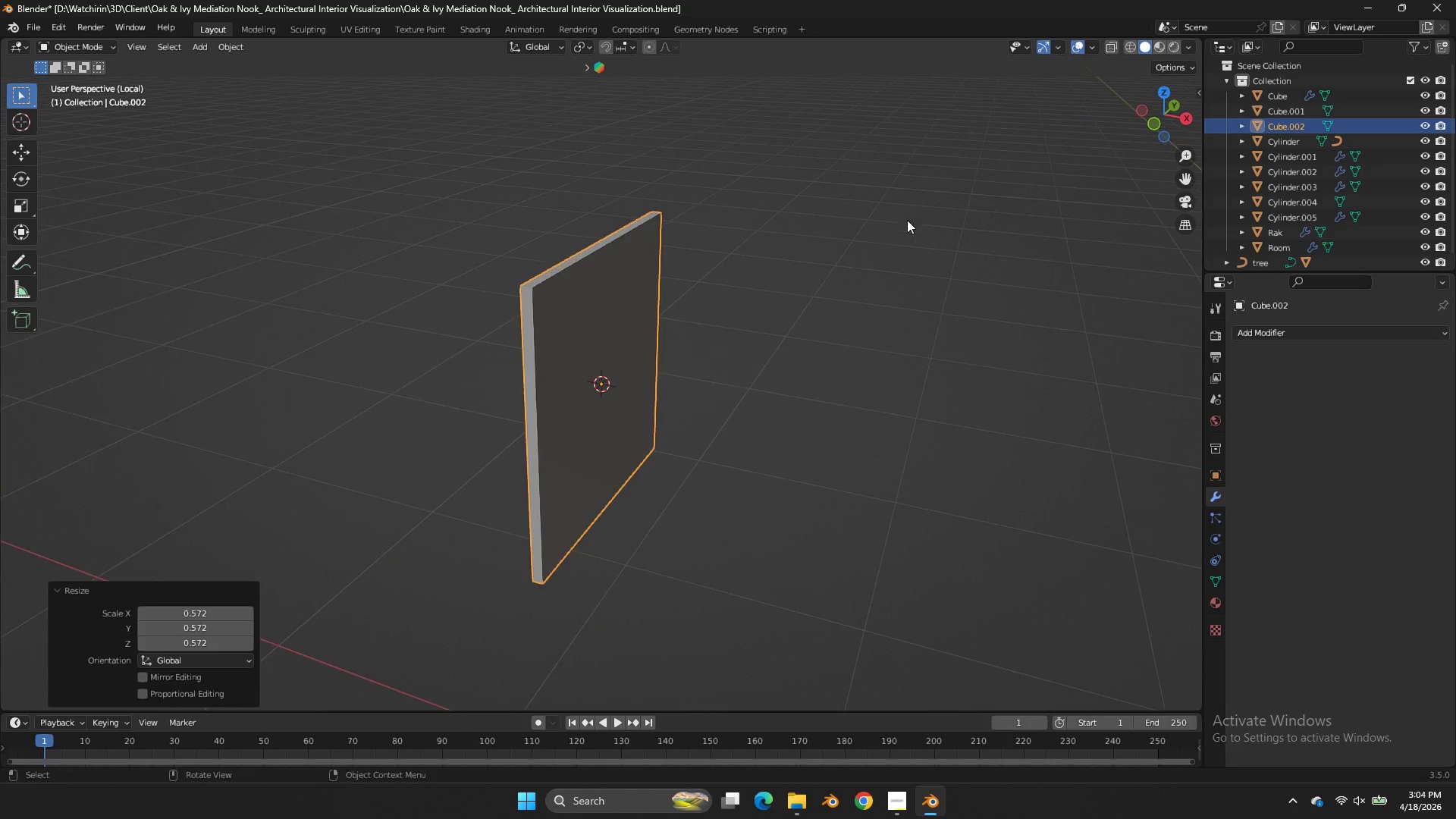 
type(sx)
 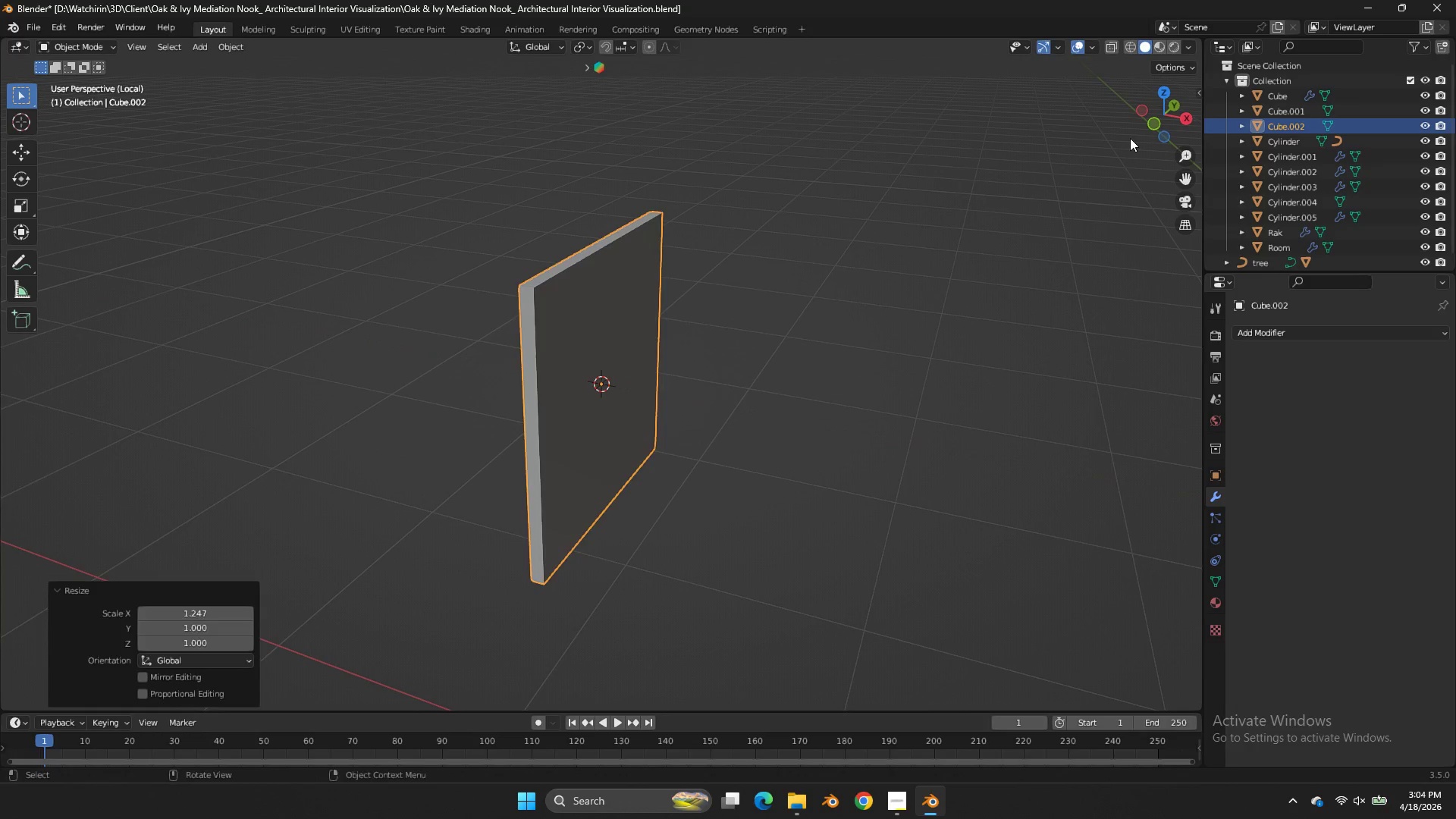 
scroll: coordinate [907, 220], scroll_direction: up, amount: 3.0
 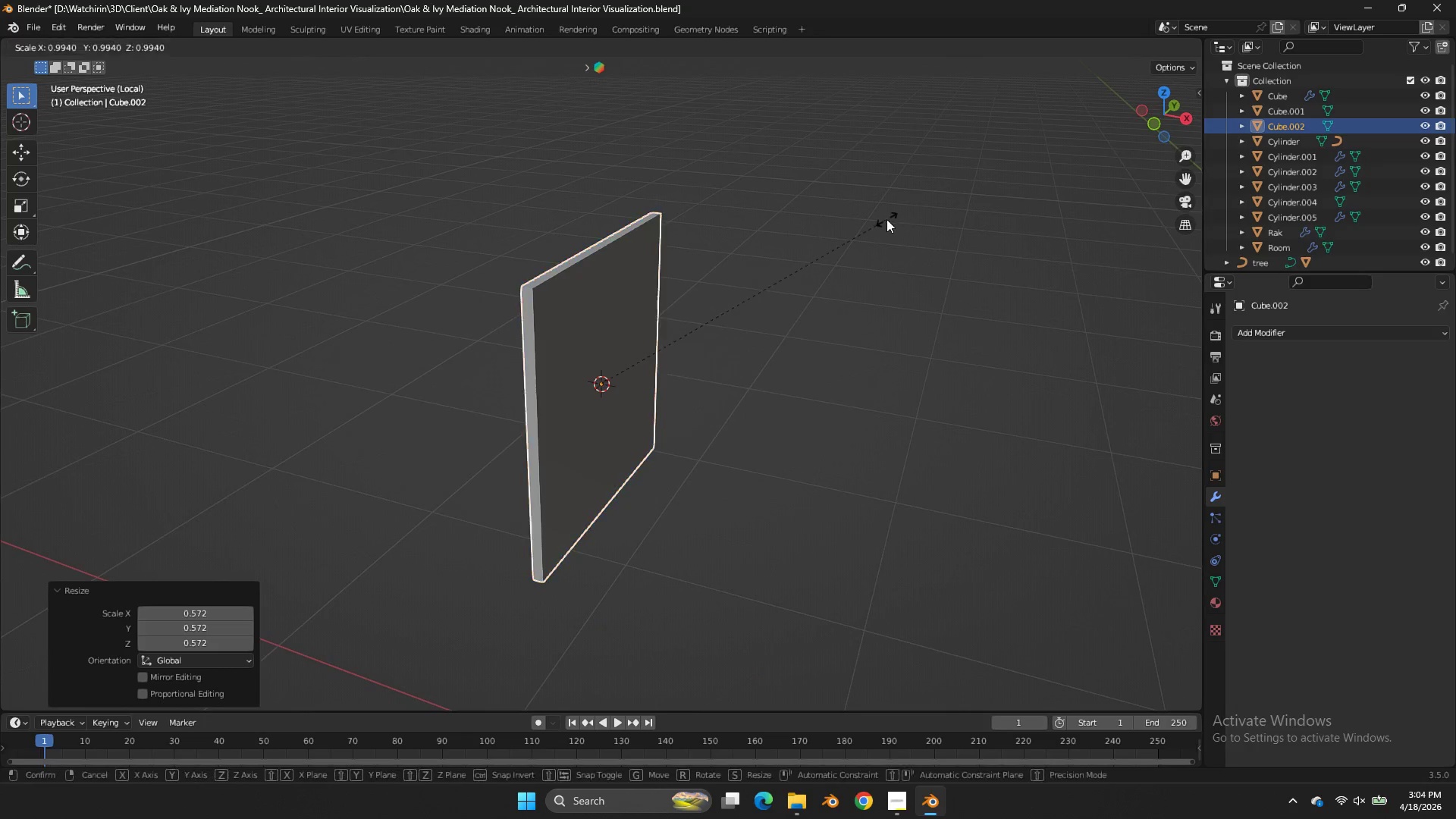 
key(Tab)
 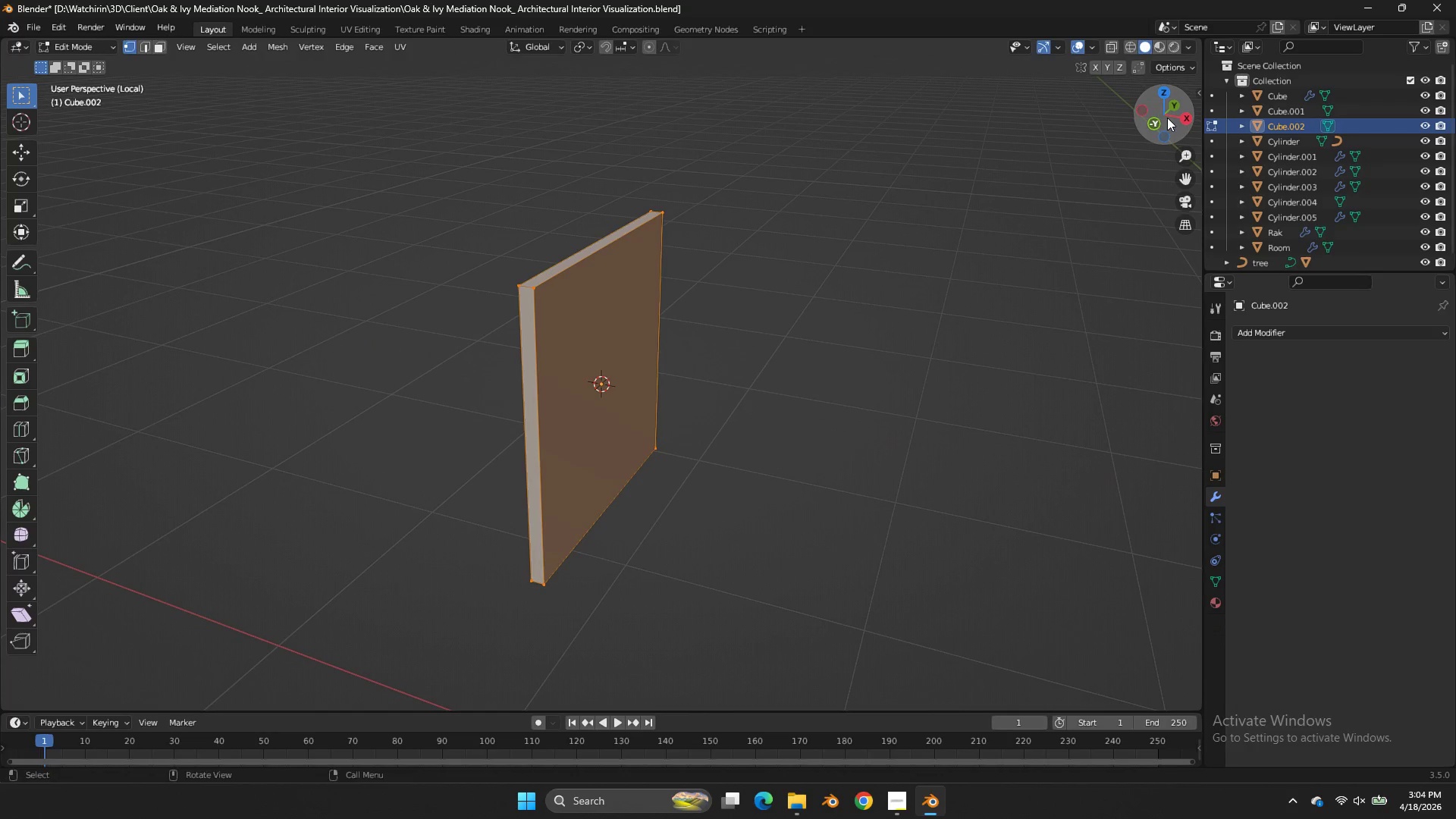 
left_click_drag(start_coordinate=[1167, 118], to_coordinate=[1061, 108])
 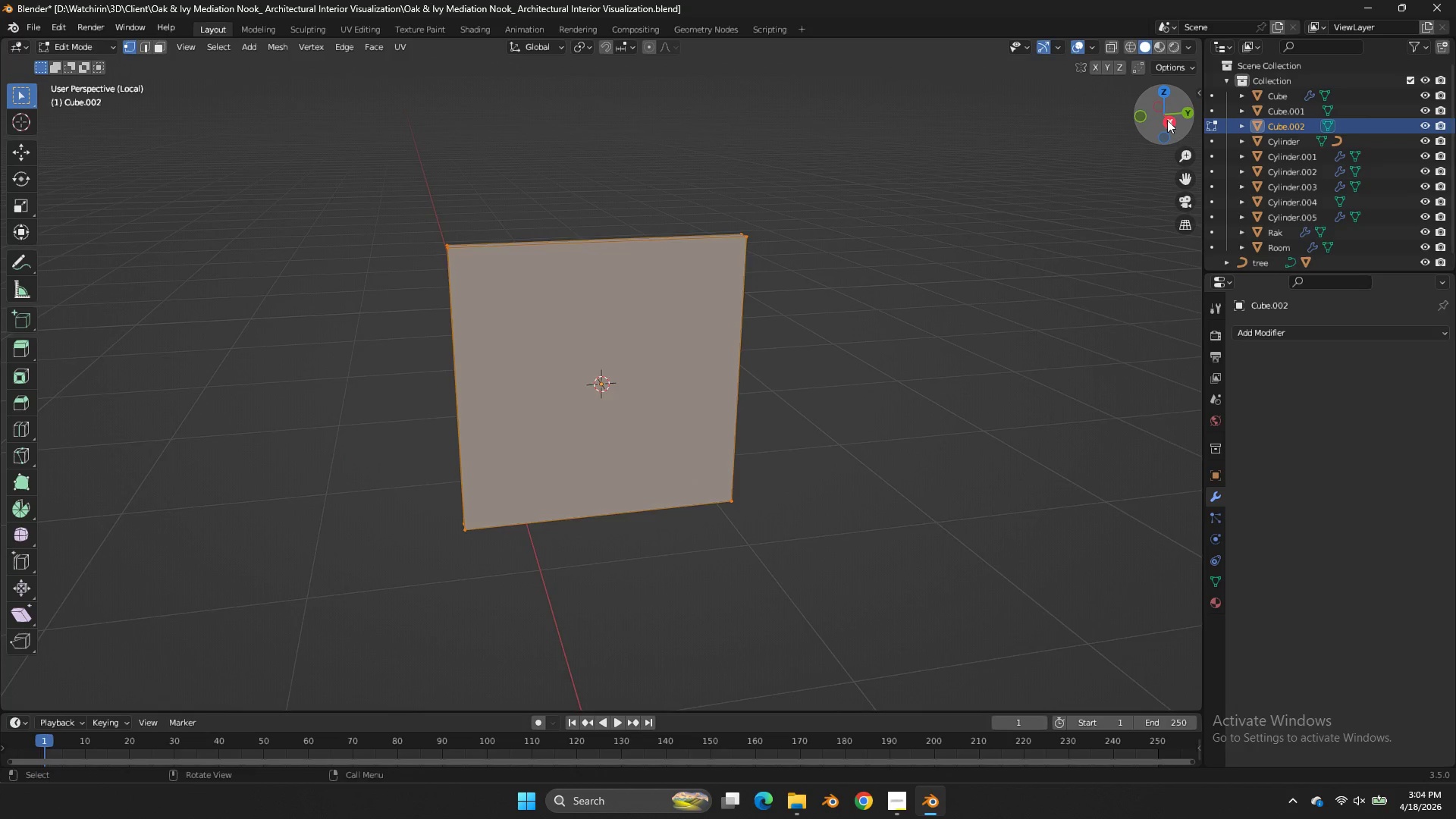 
left_click([1167, 120])
 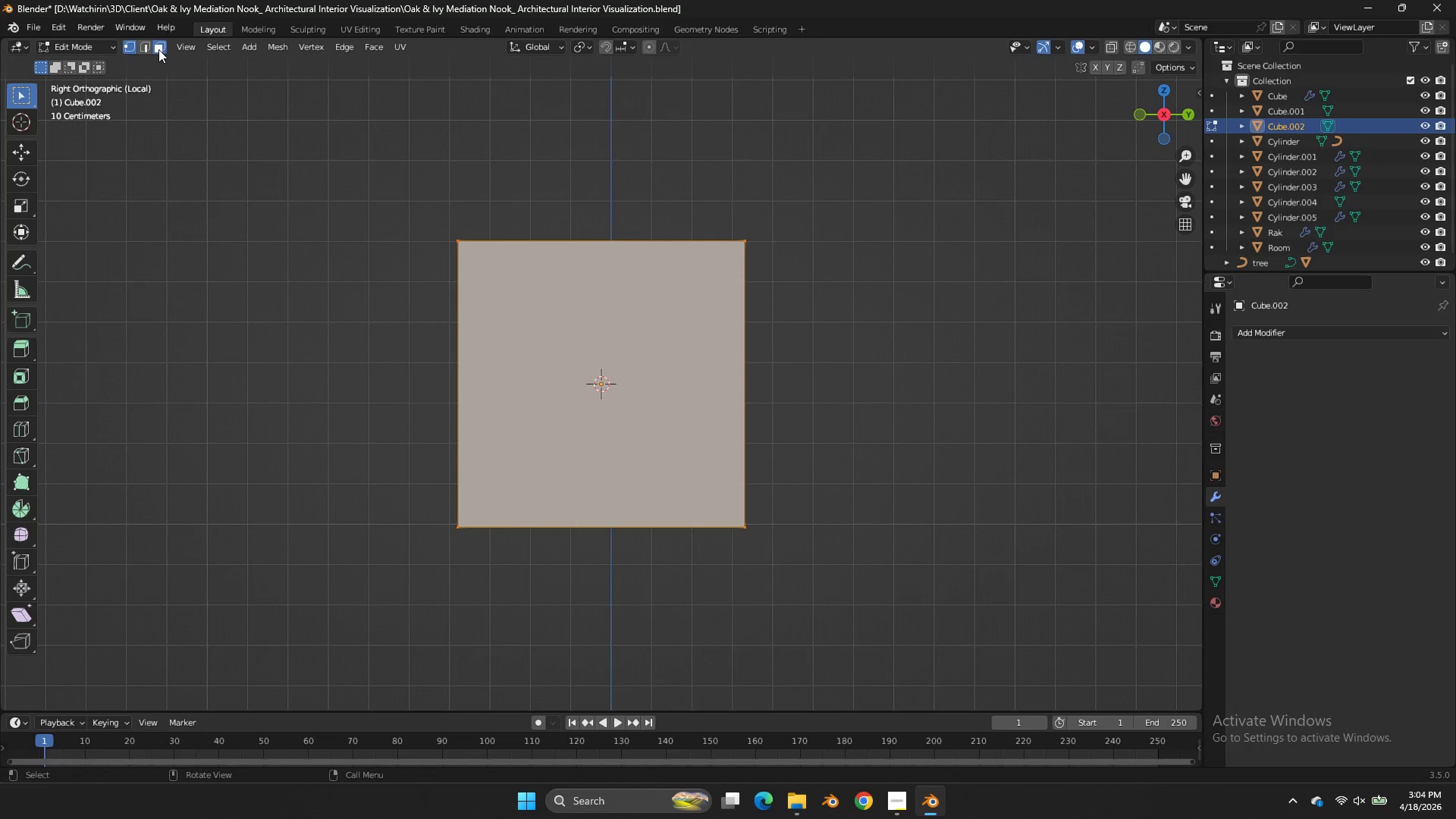 
double_click([601, 262])
 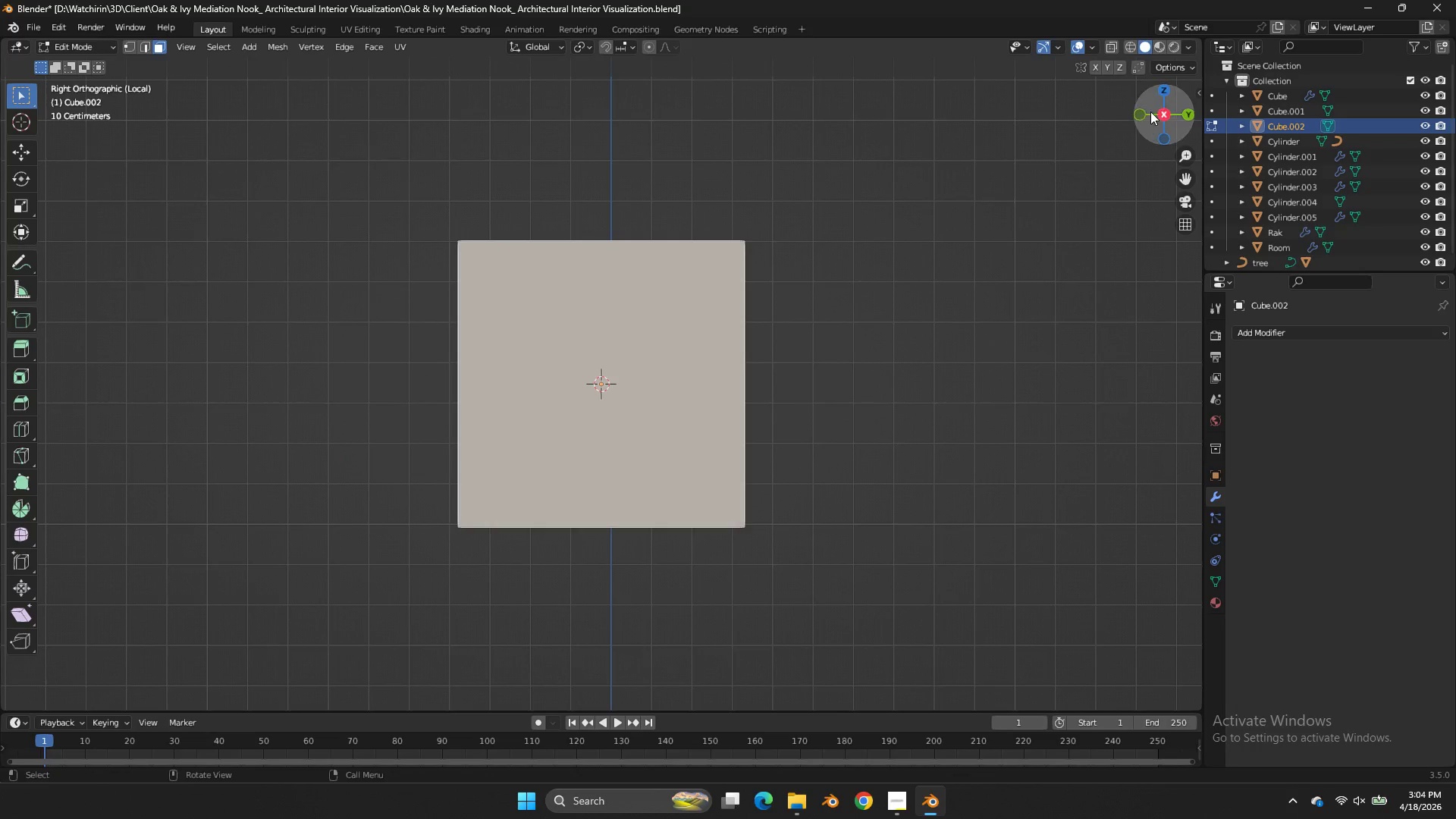 
left_click_drag(start_coordinate=[1162, 109], to_coordinate=[23, 155])
 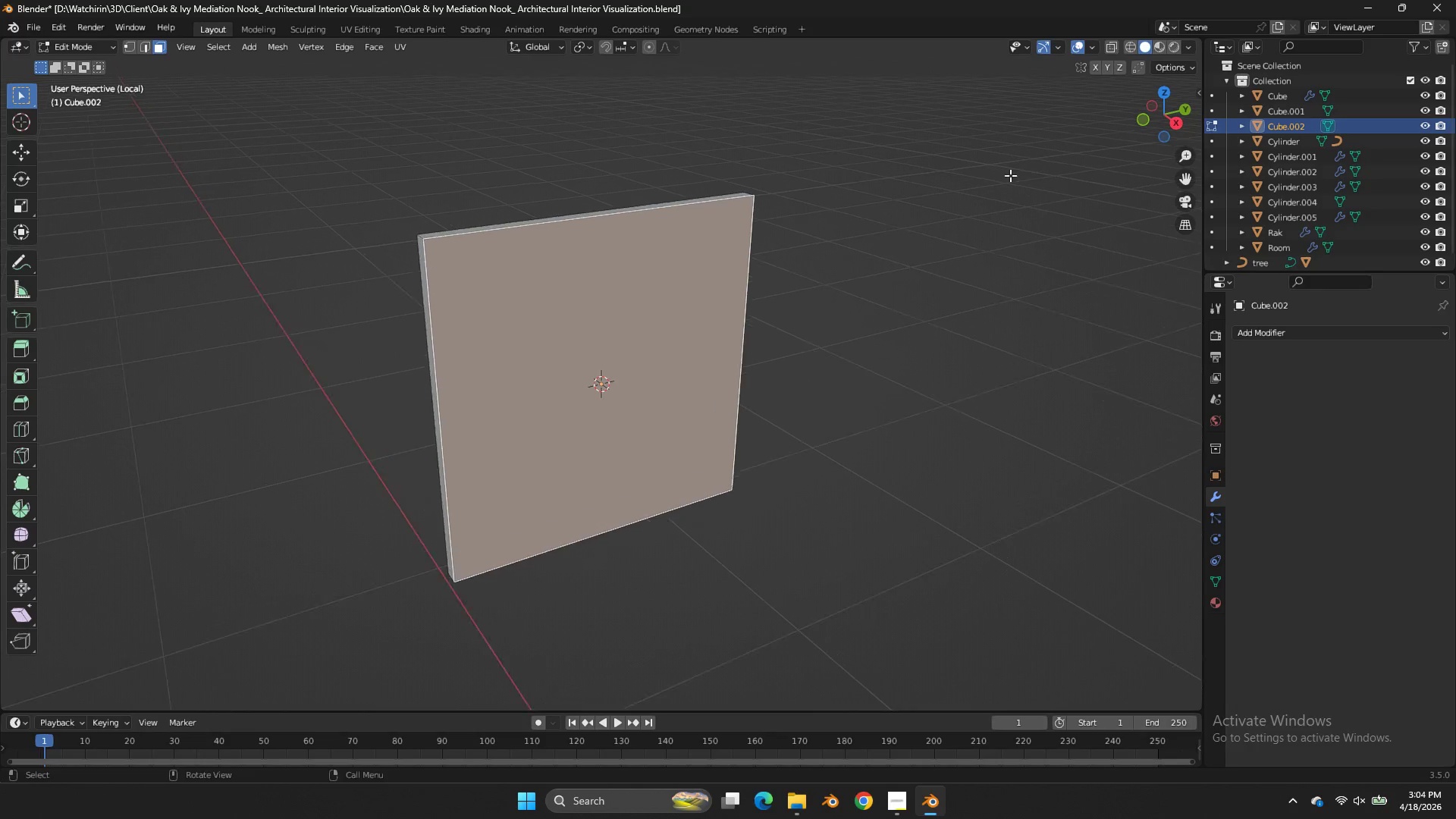 
scroll: coordinate [1010, 175], scroll_direction: up, amount: 2.0
 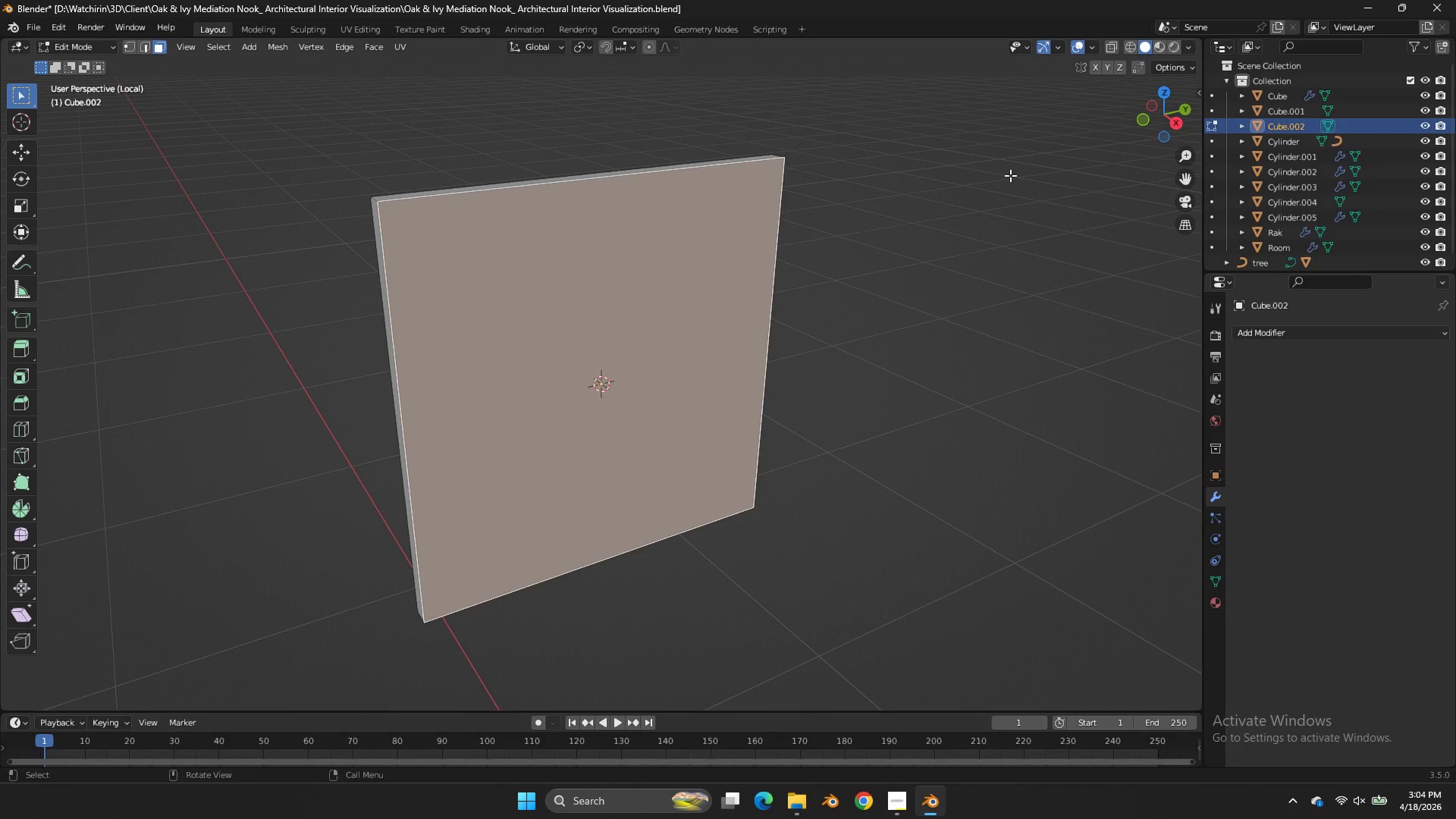 
type(es)
 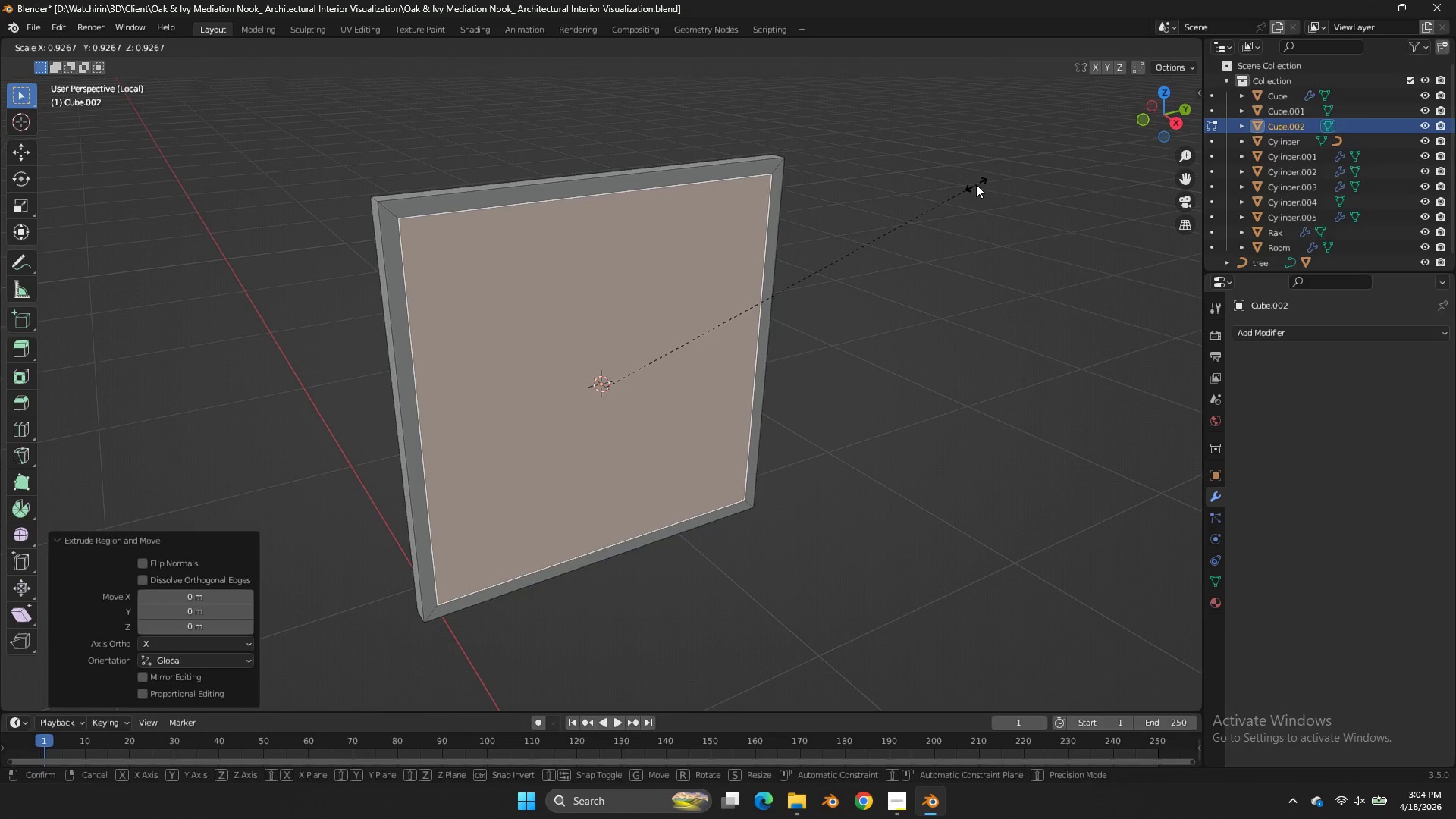 
double_click([979, 184])
 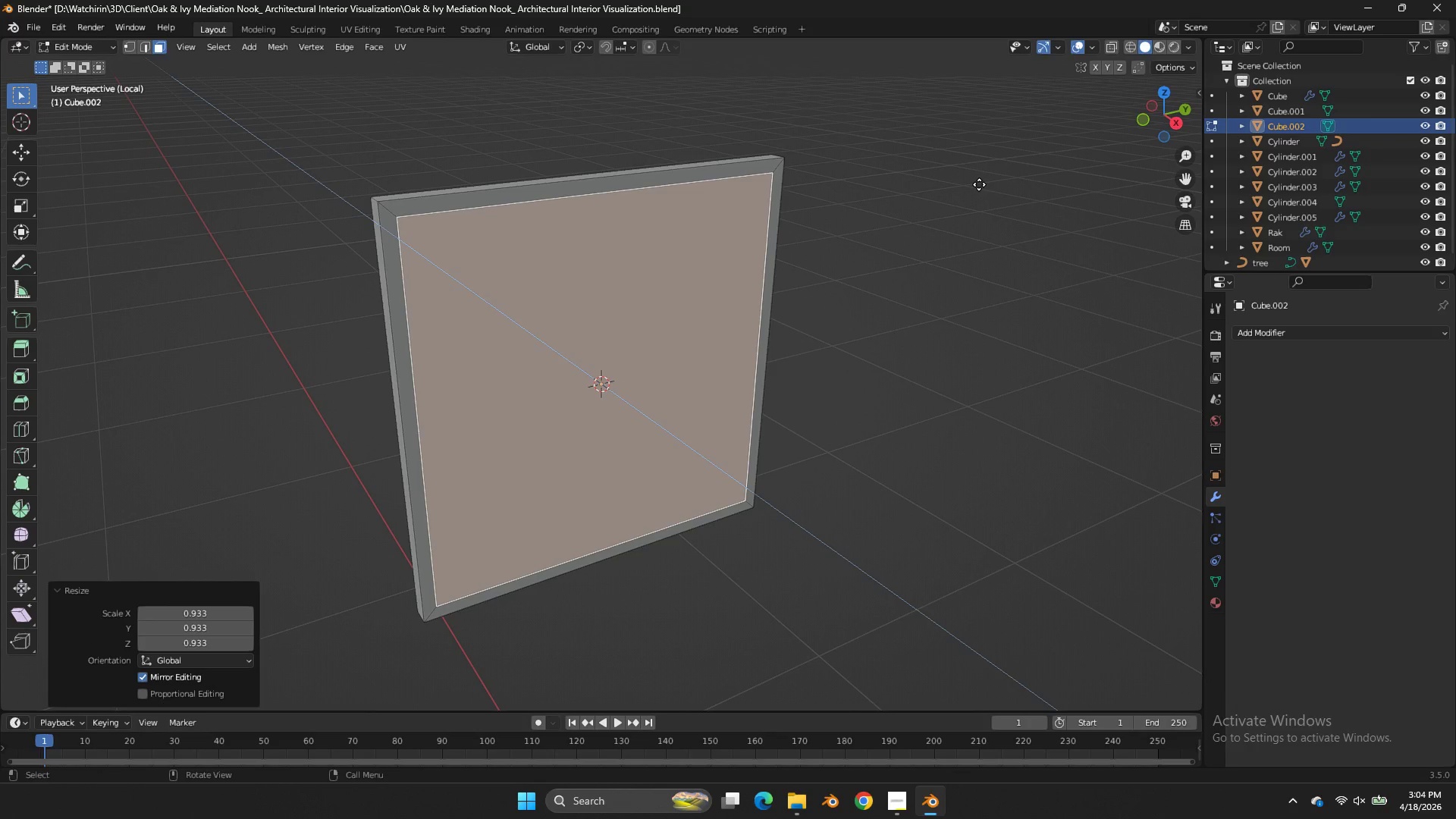 
key(E)
 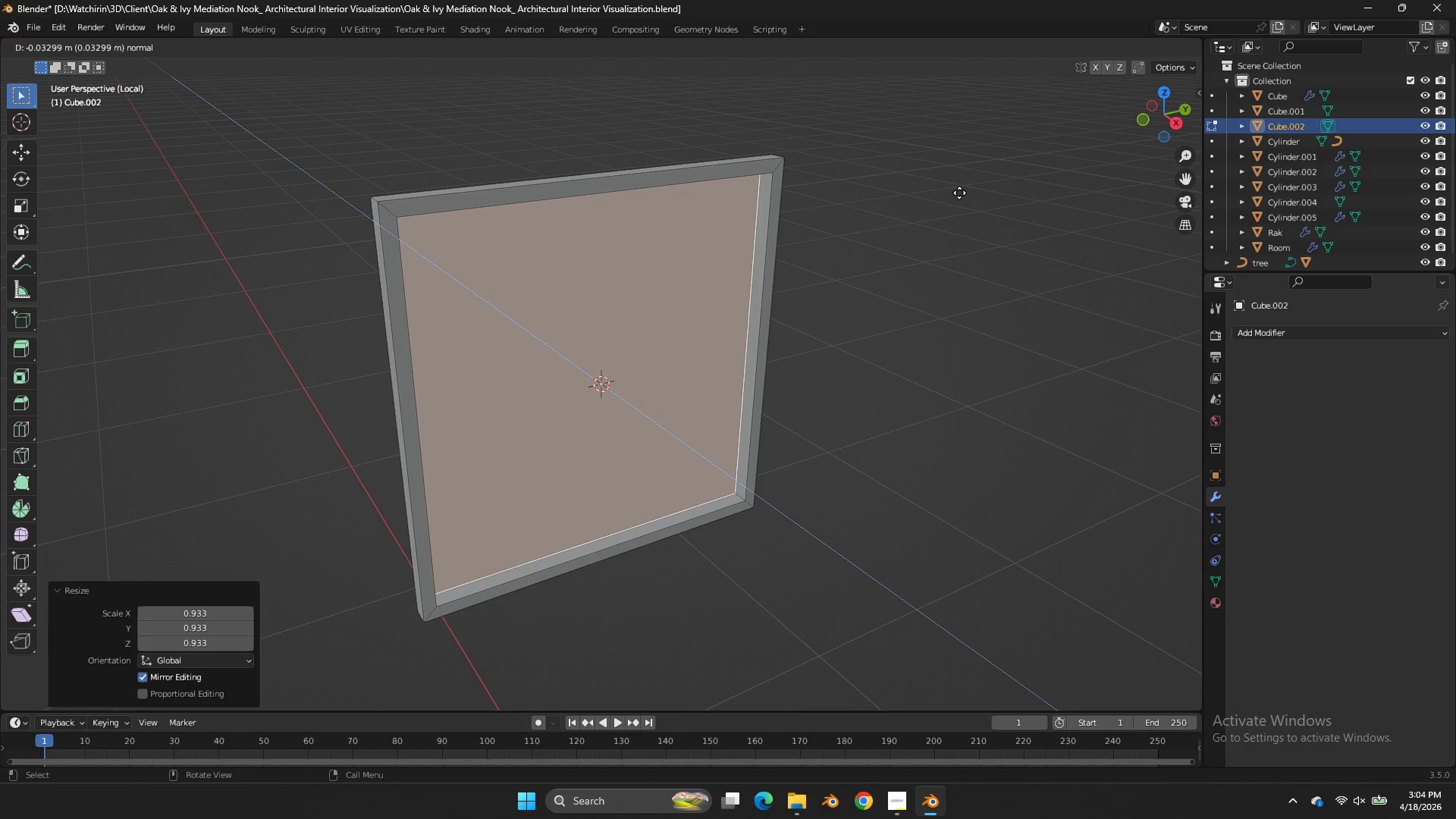 
hold_key(key=ShiftLeft, duration=1.39)
left_click([956, 197])
 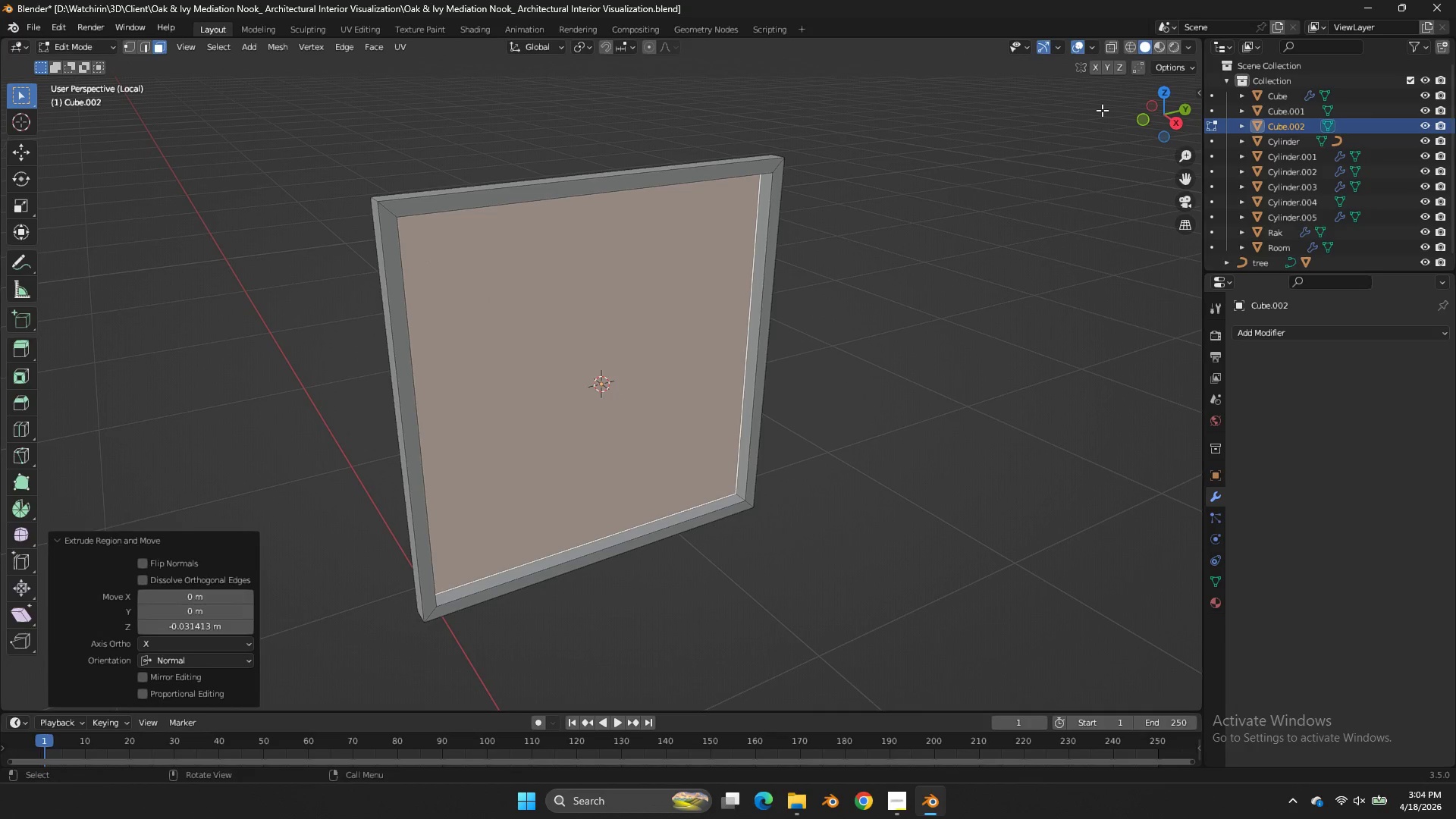 
key(Tab)
 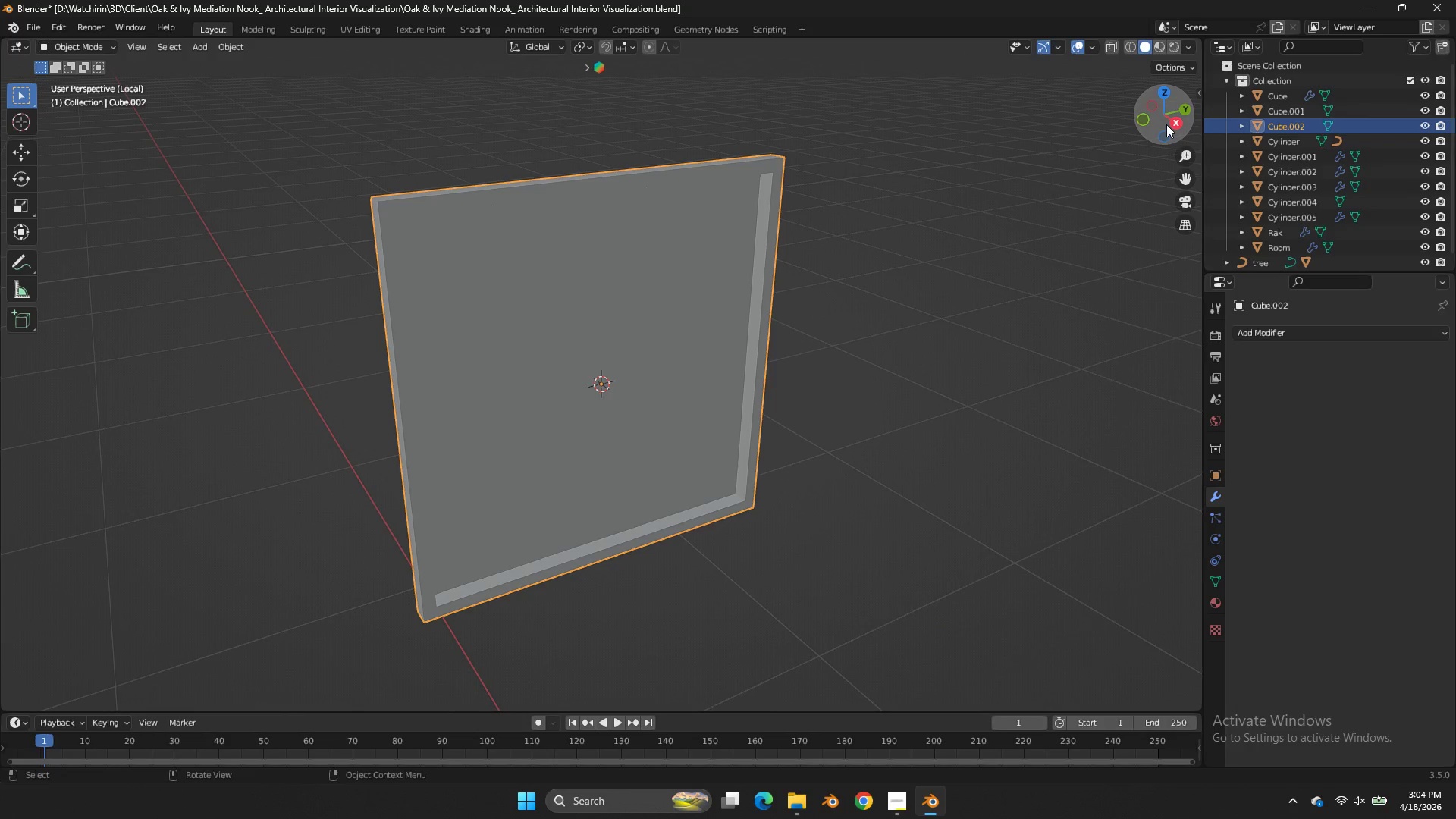 
double_click([1168, 125])
 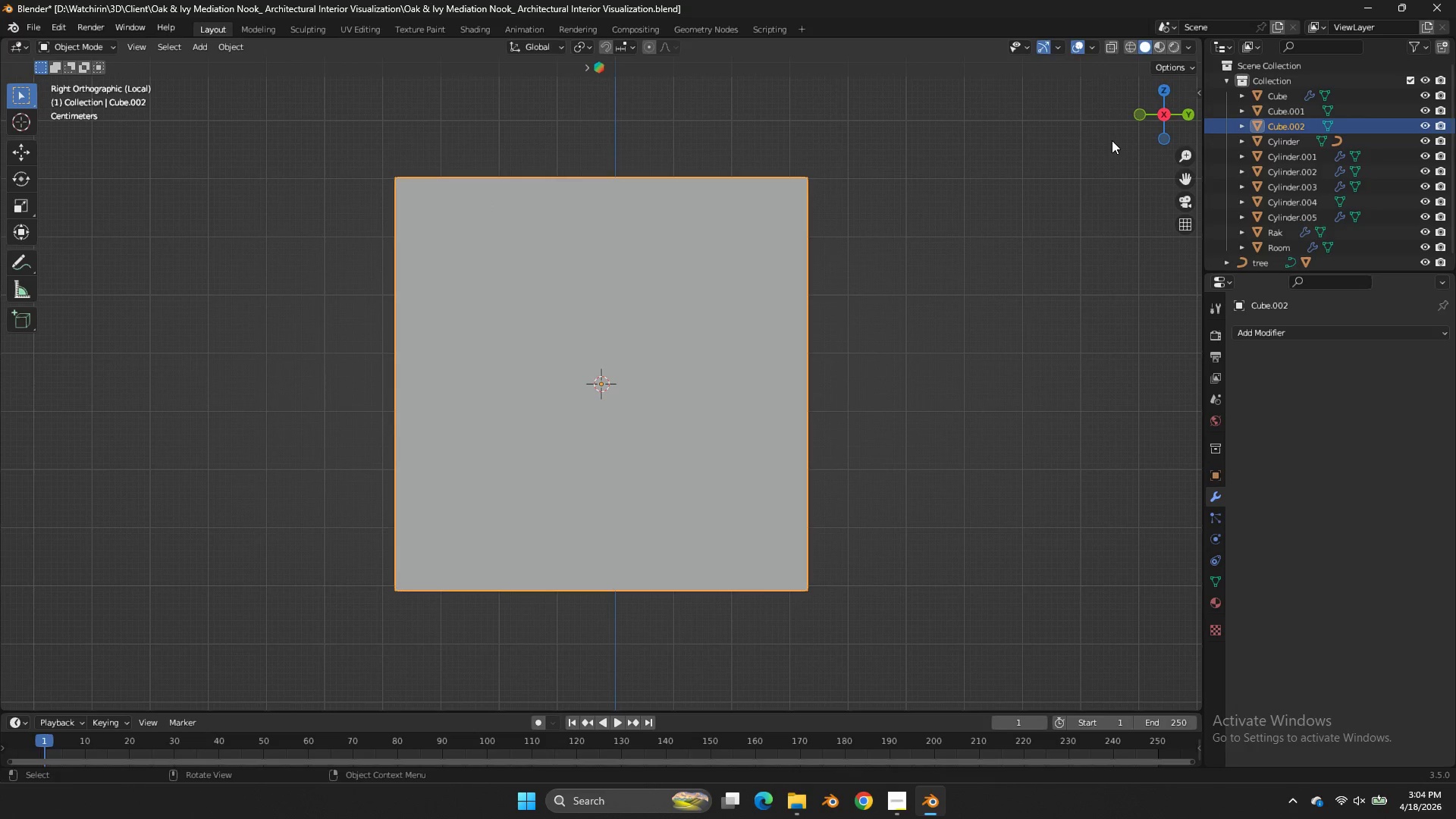 
type(sy)
 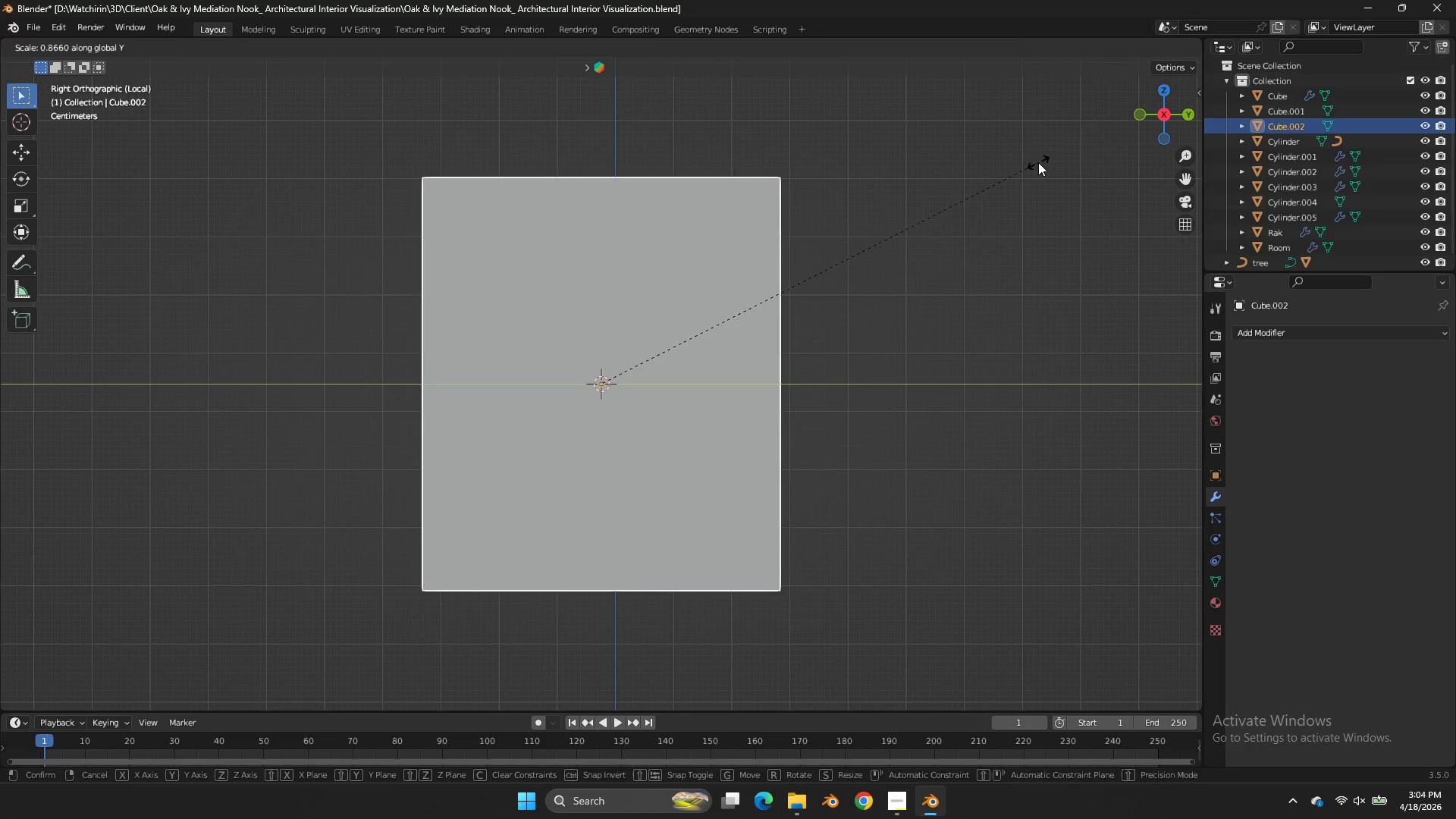 
right_click([1038, 162])
 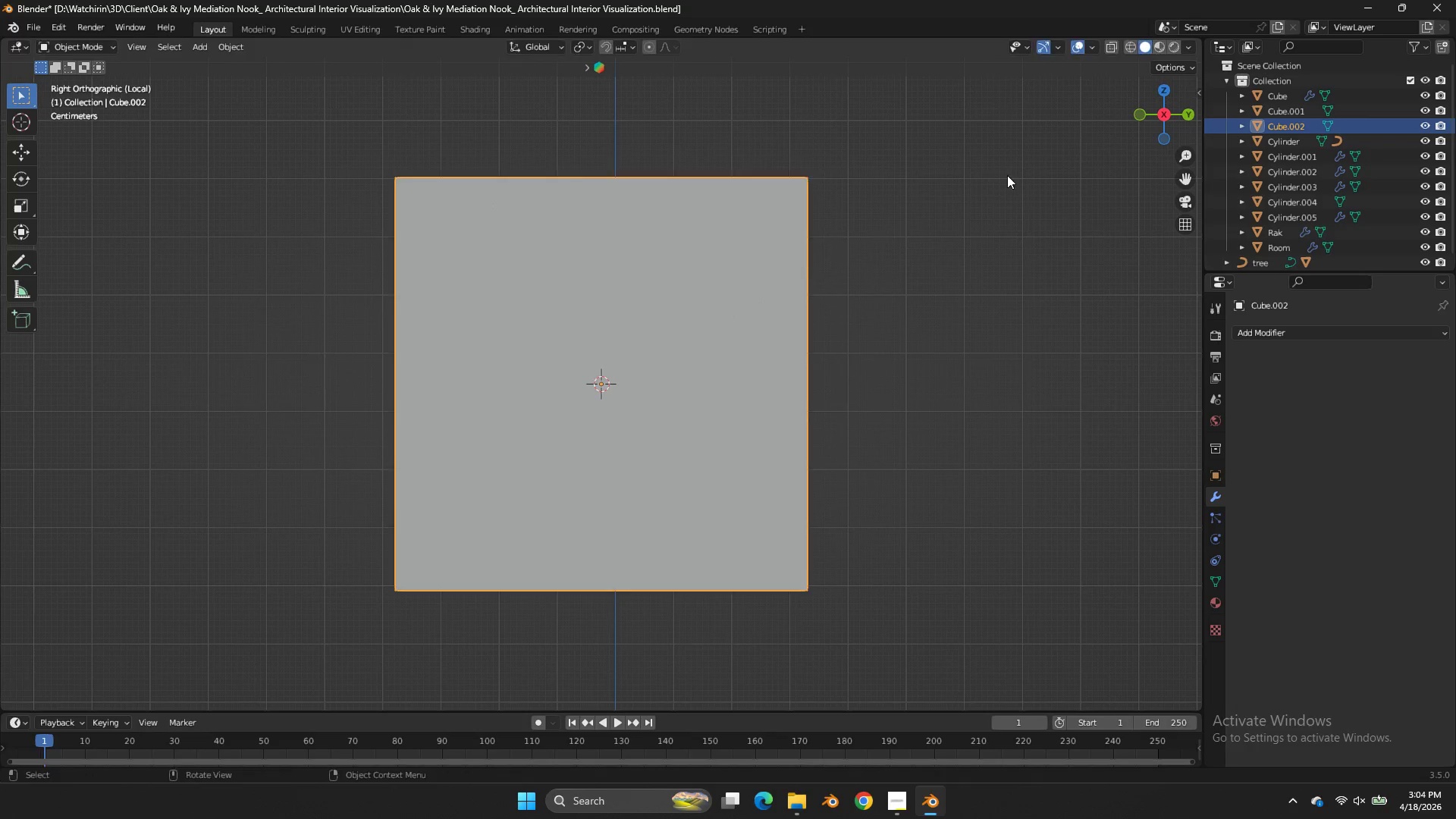 
key(S)
 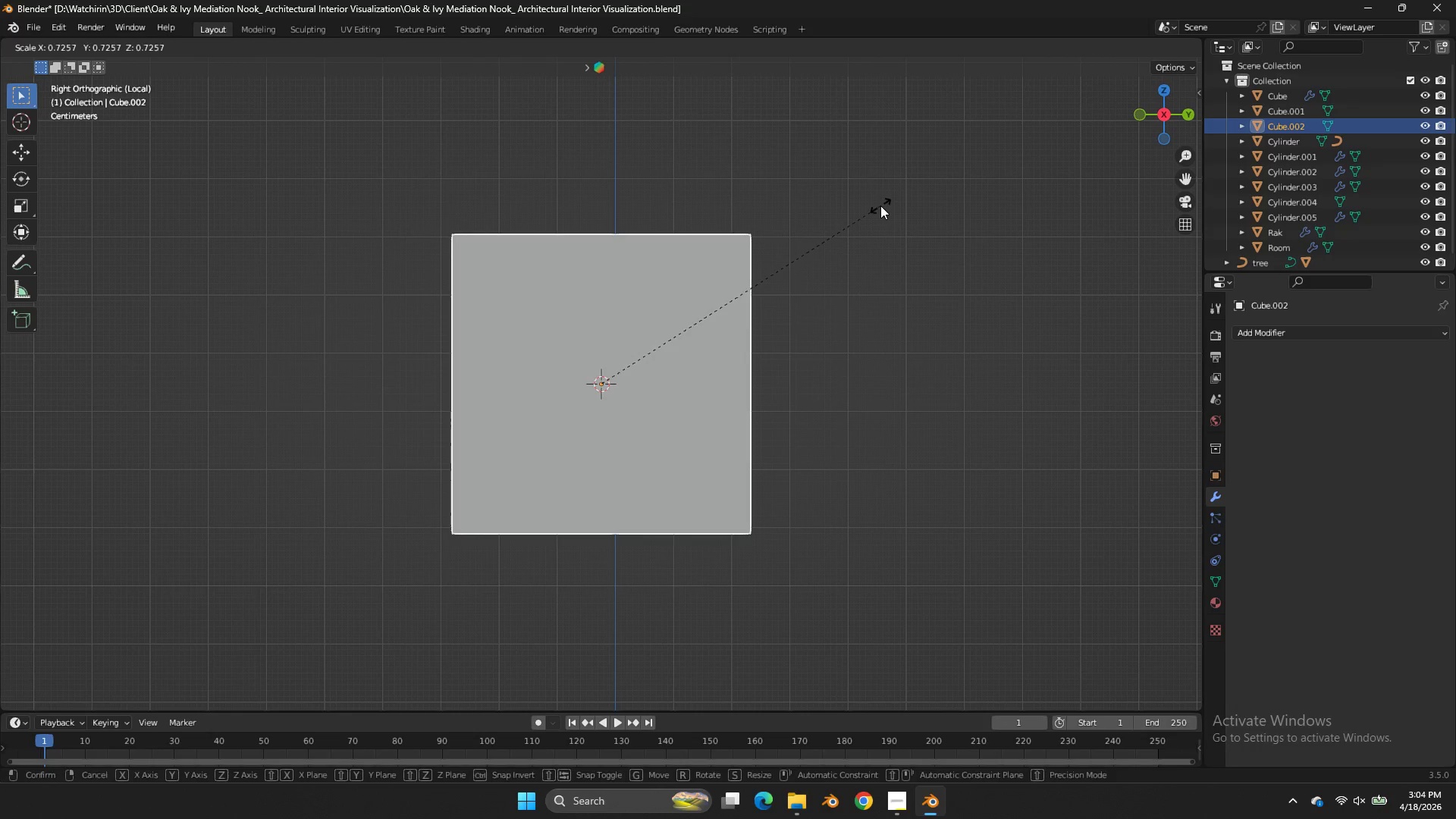 
left_click([880, 206])
 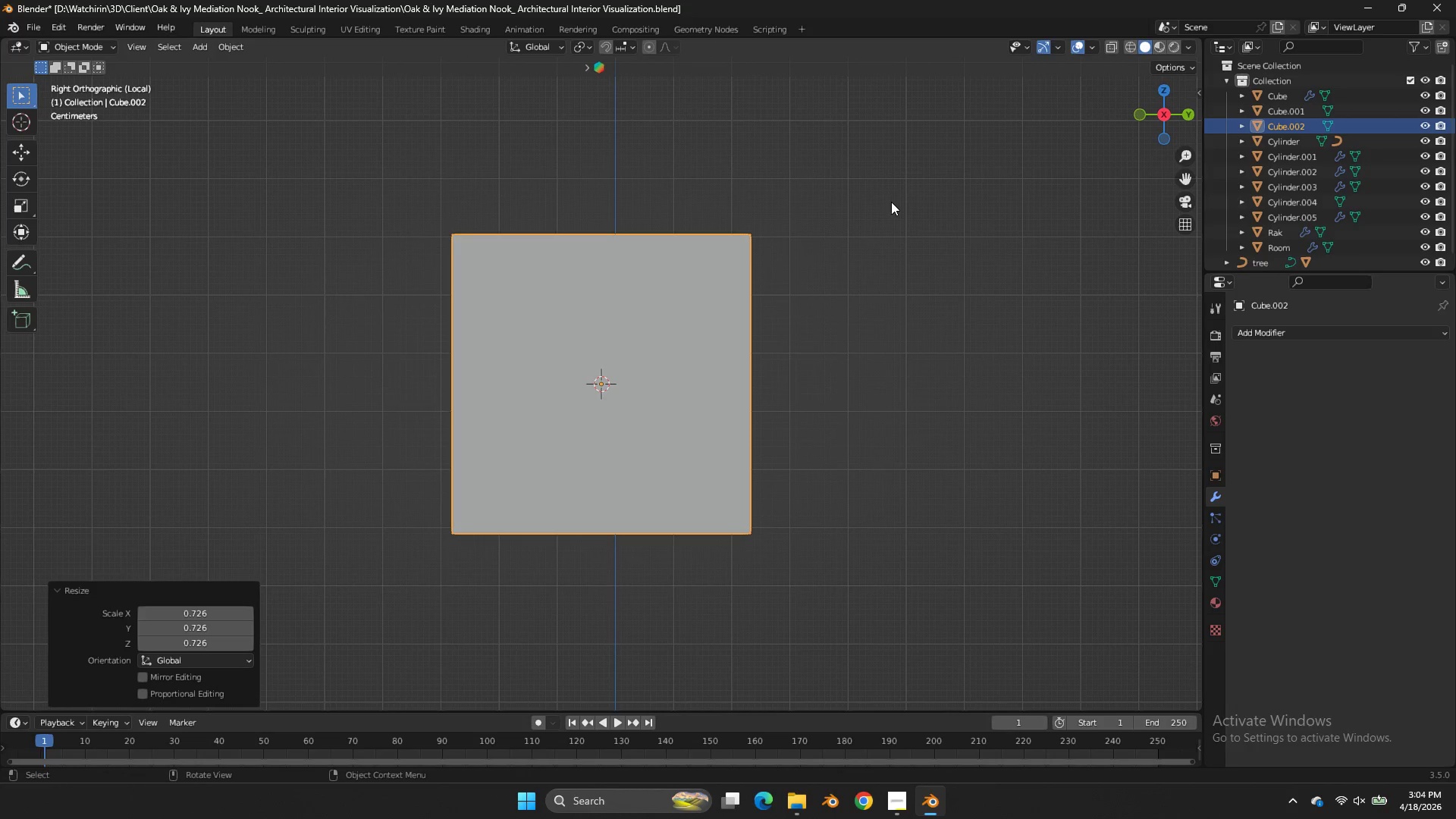 
key(Control+ControlLeft)
 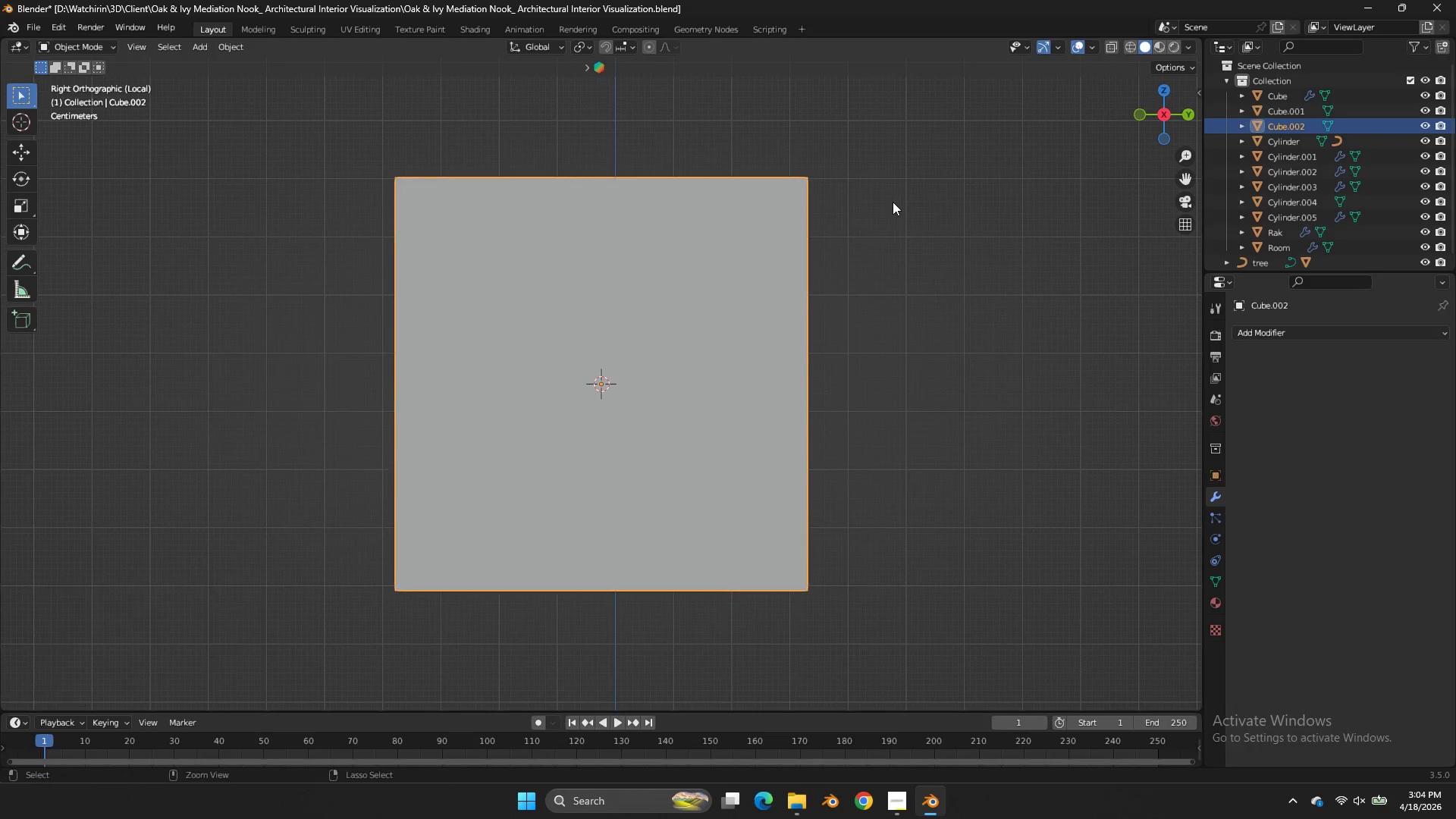 
key(Control+Z)
 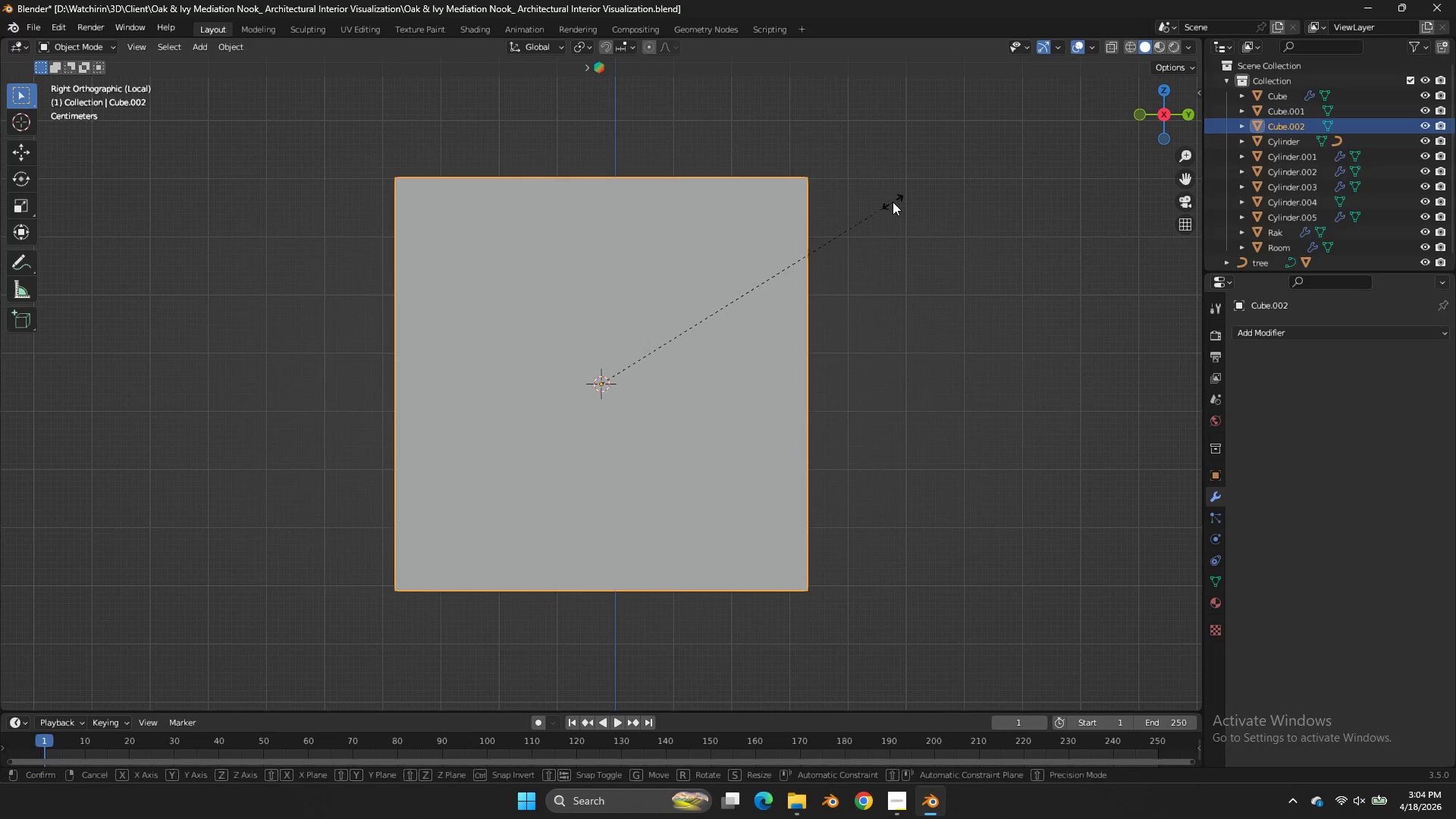 
type(sy)
 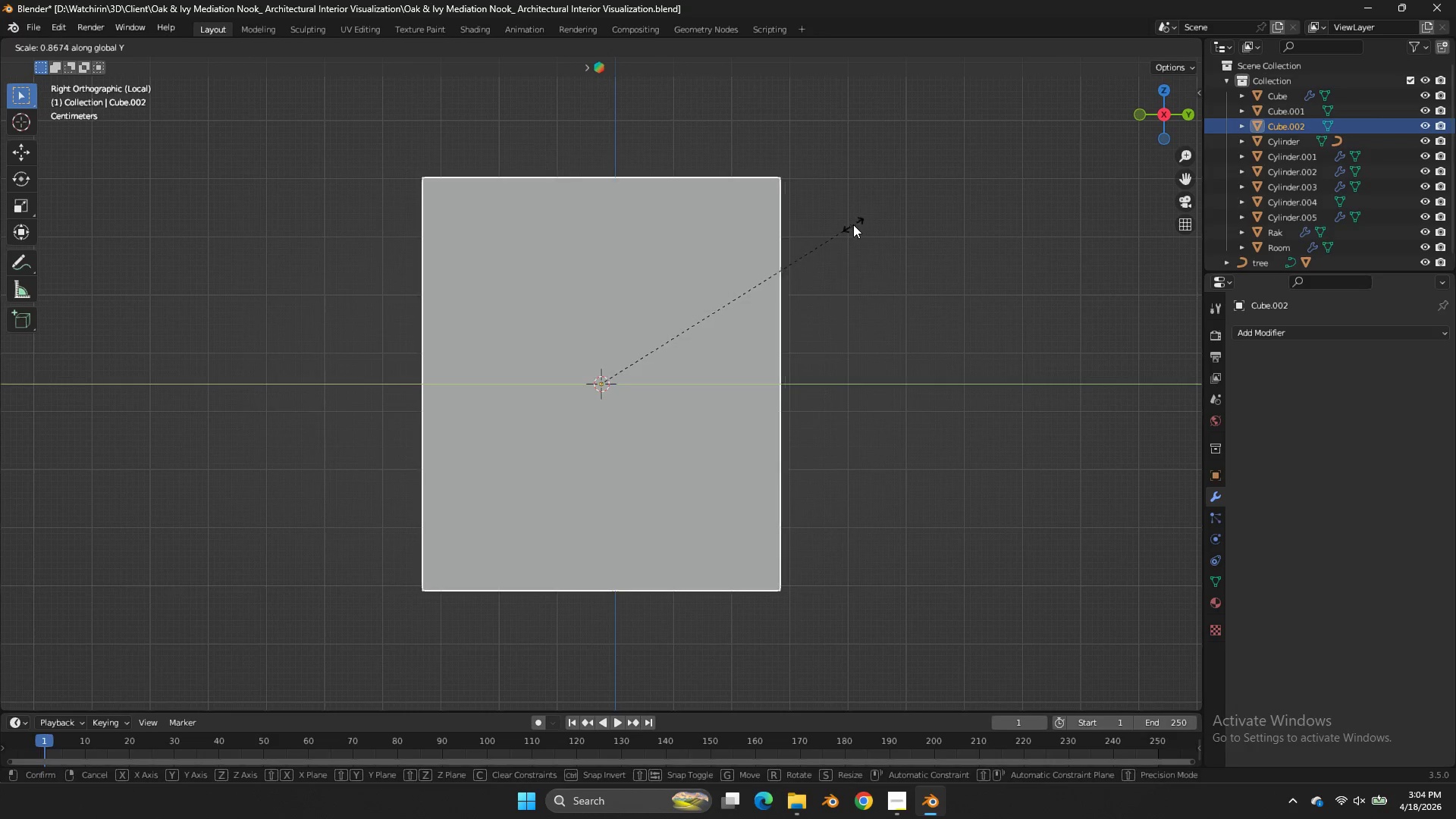 
left_click([852, 224])
 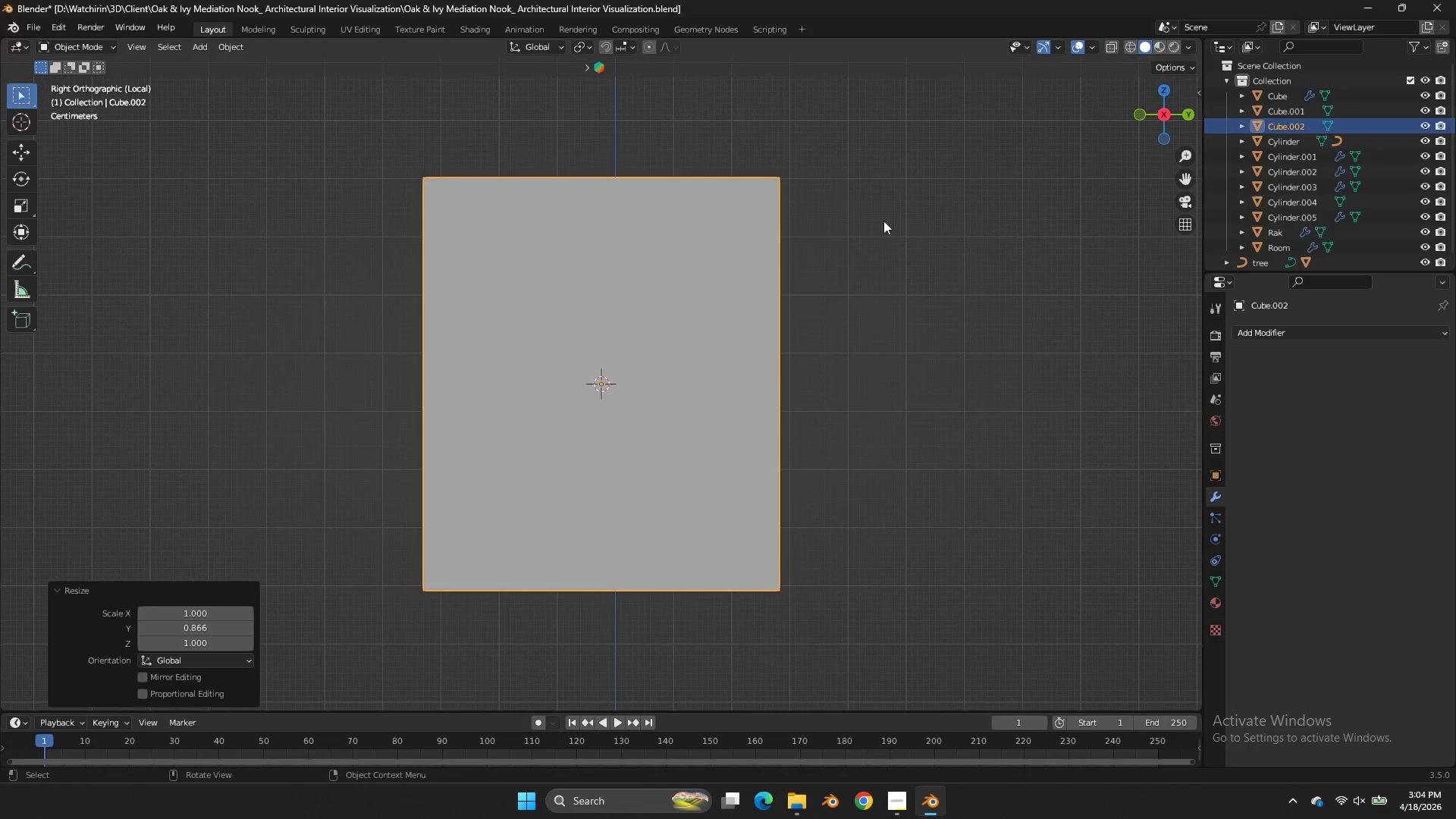 
key(Z)
 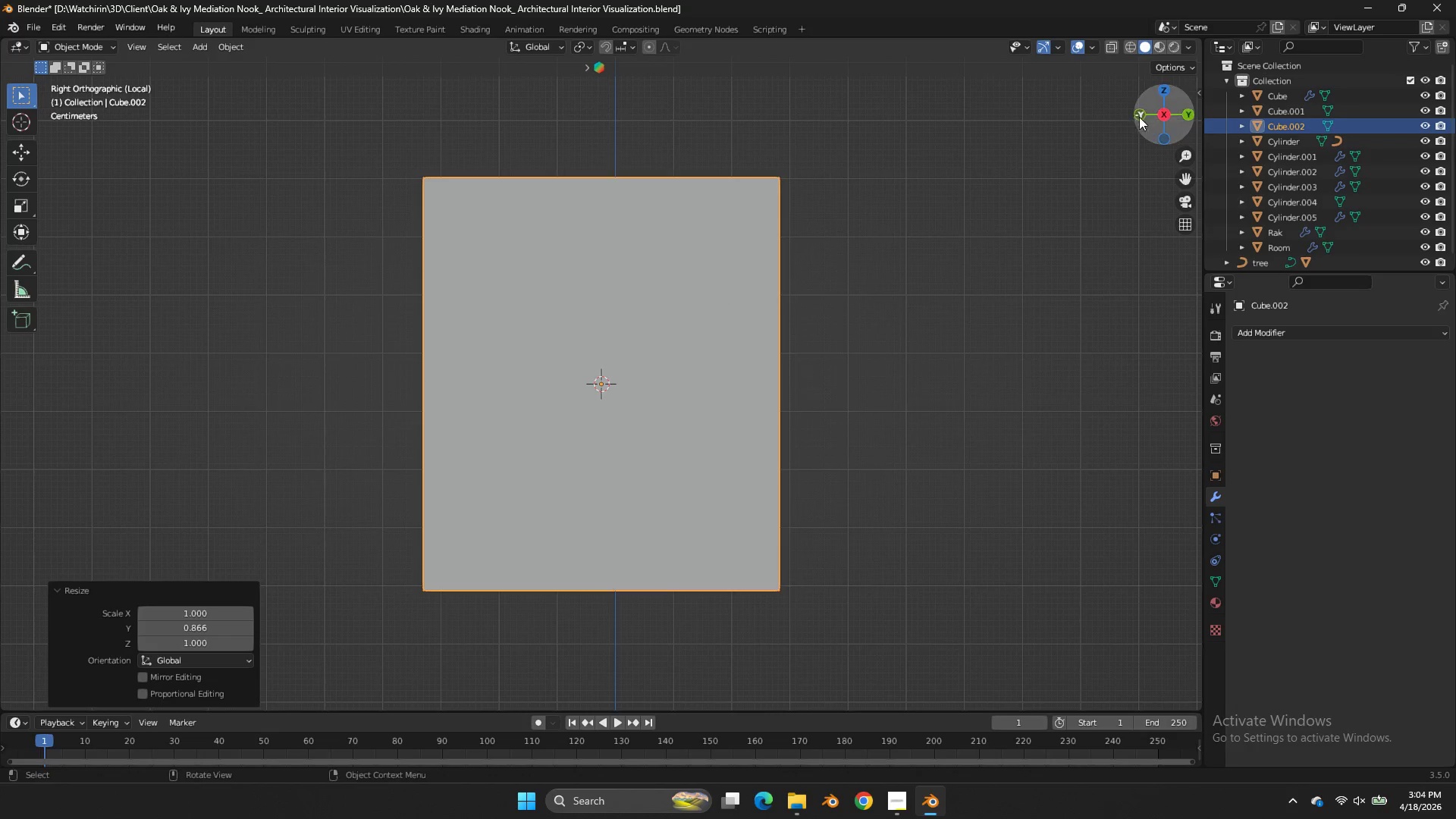 
left_click_drag(start_coordinate=[1141, 117], to_coordinate=[244, 152])
 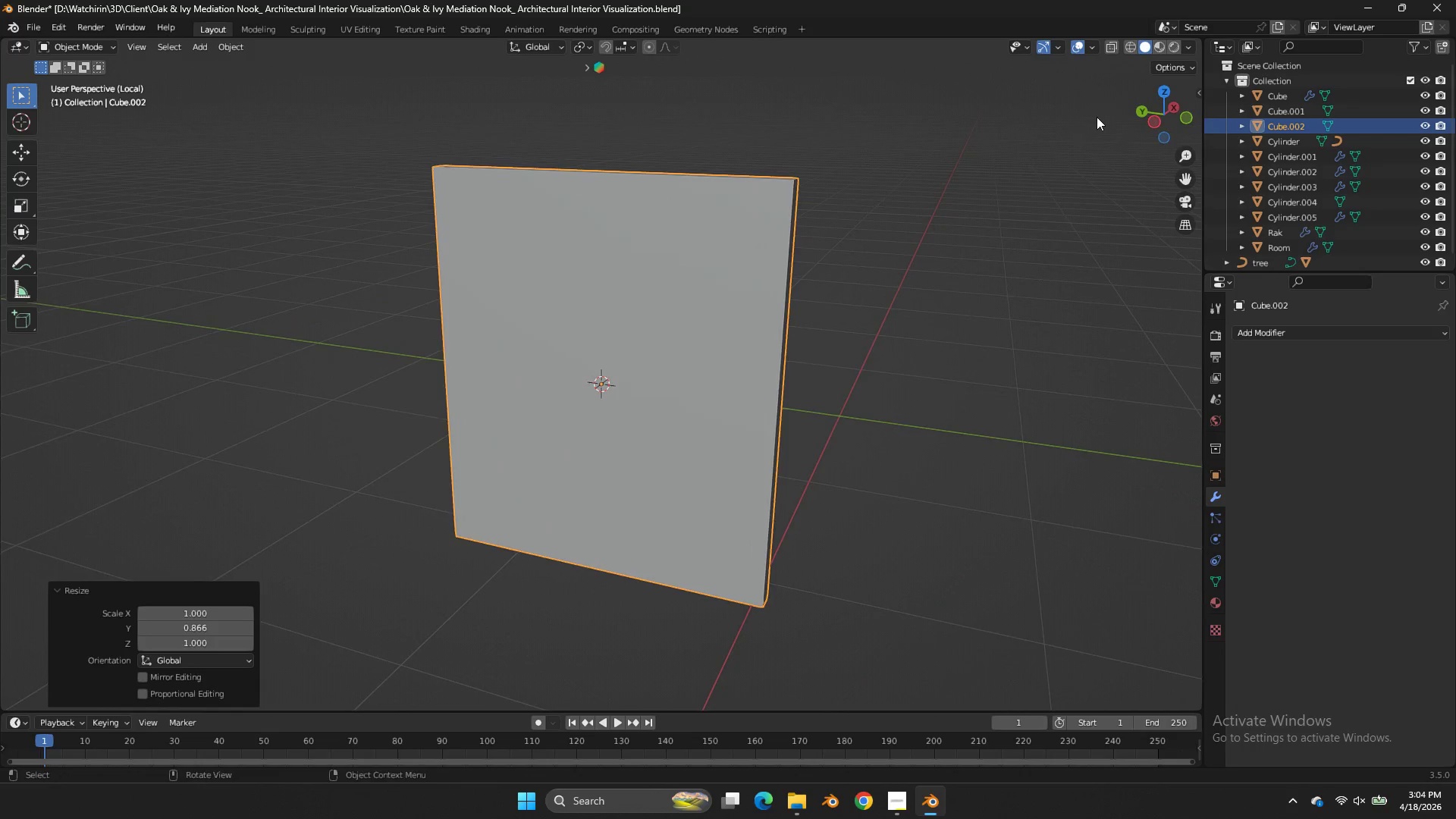 
key(Tab)
 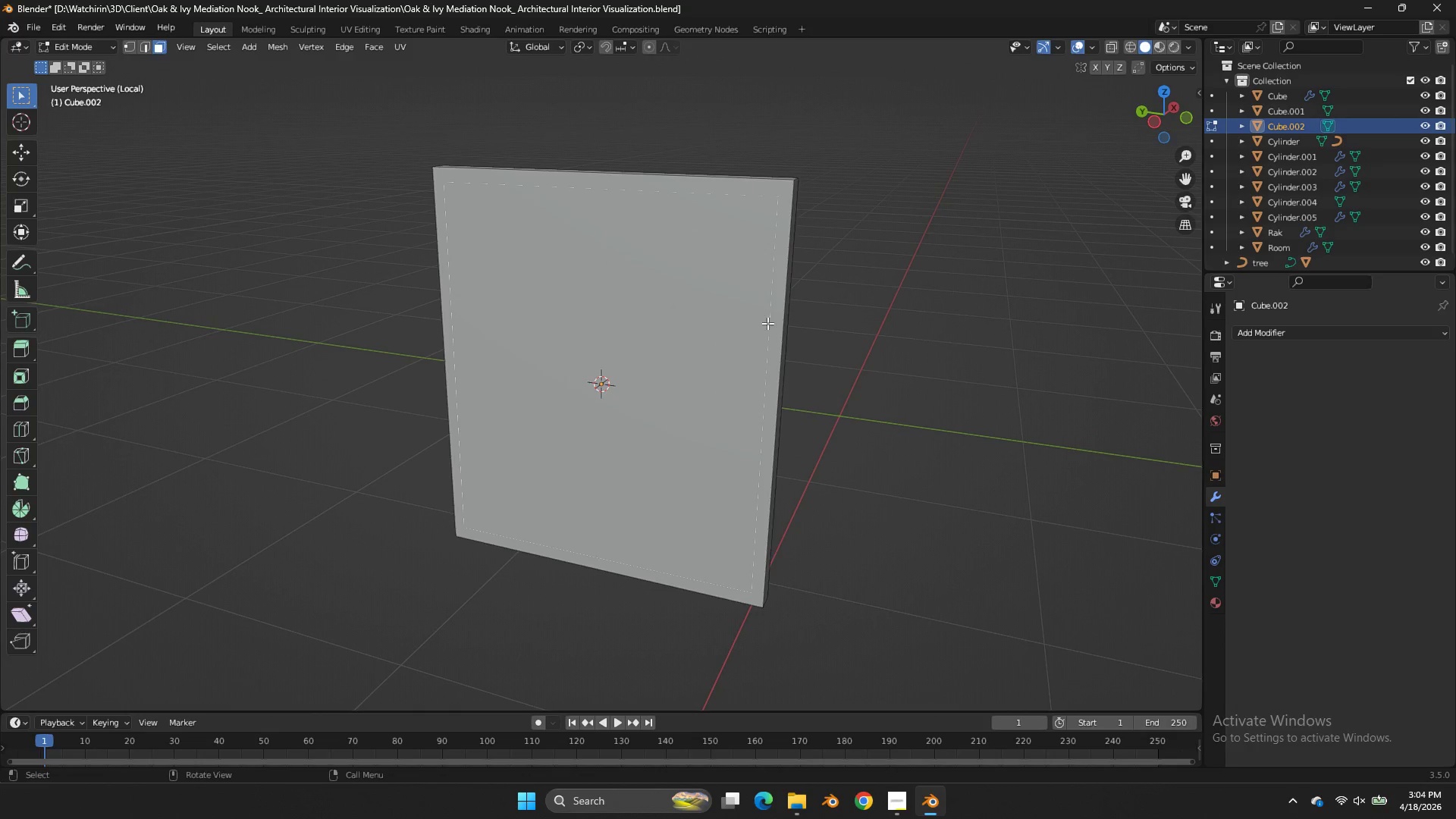 
key(Tab)
 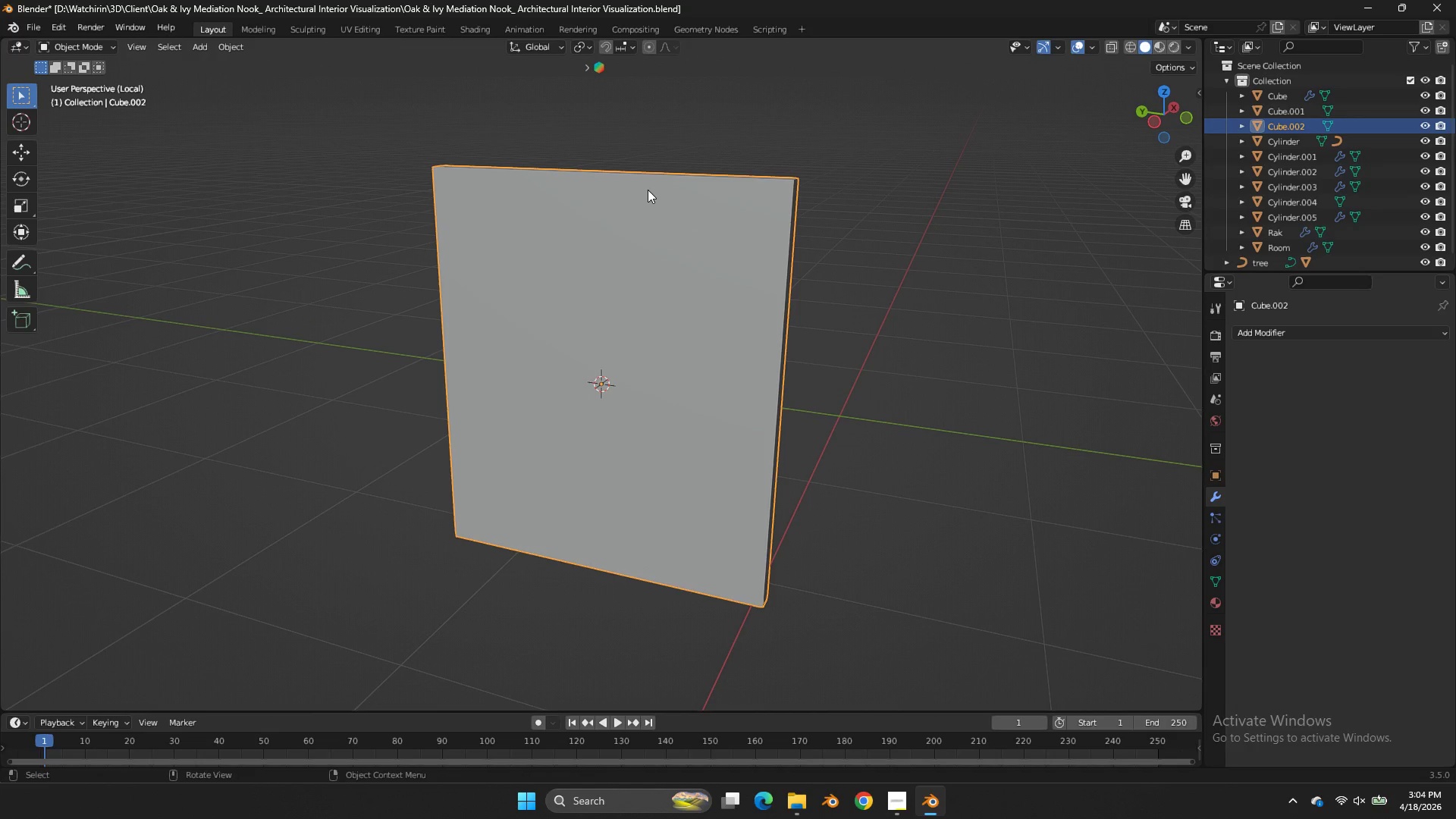 
left_click([648, 190])
 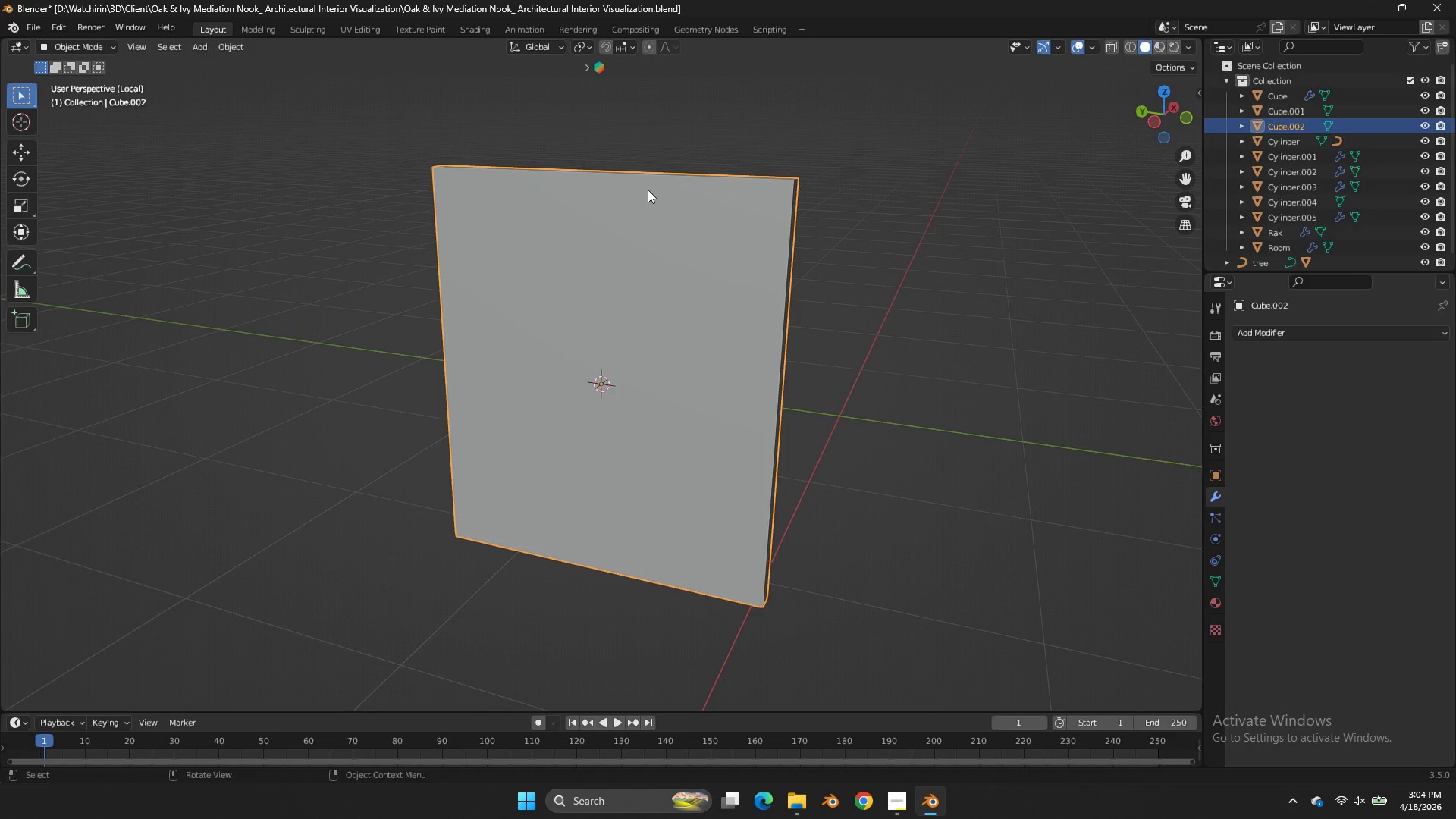 
key(Tab)
 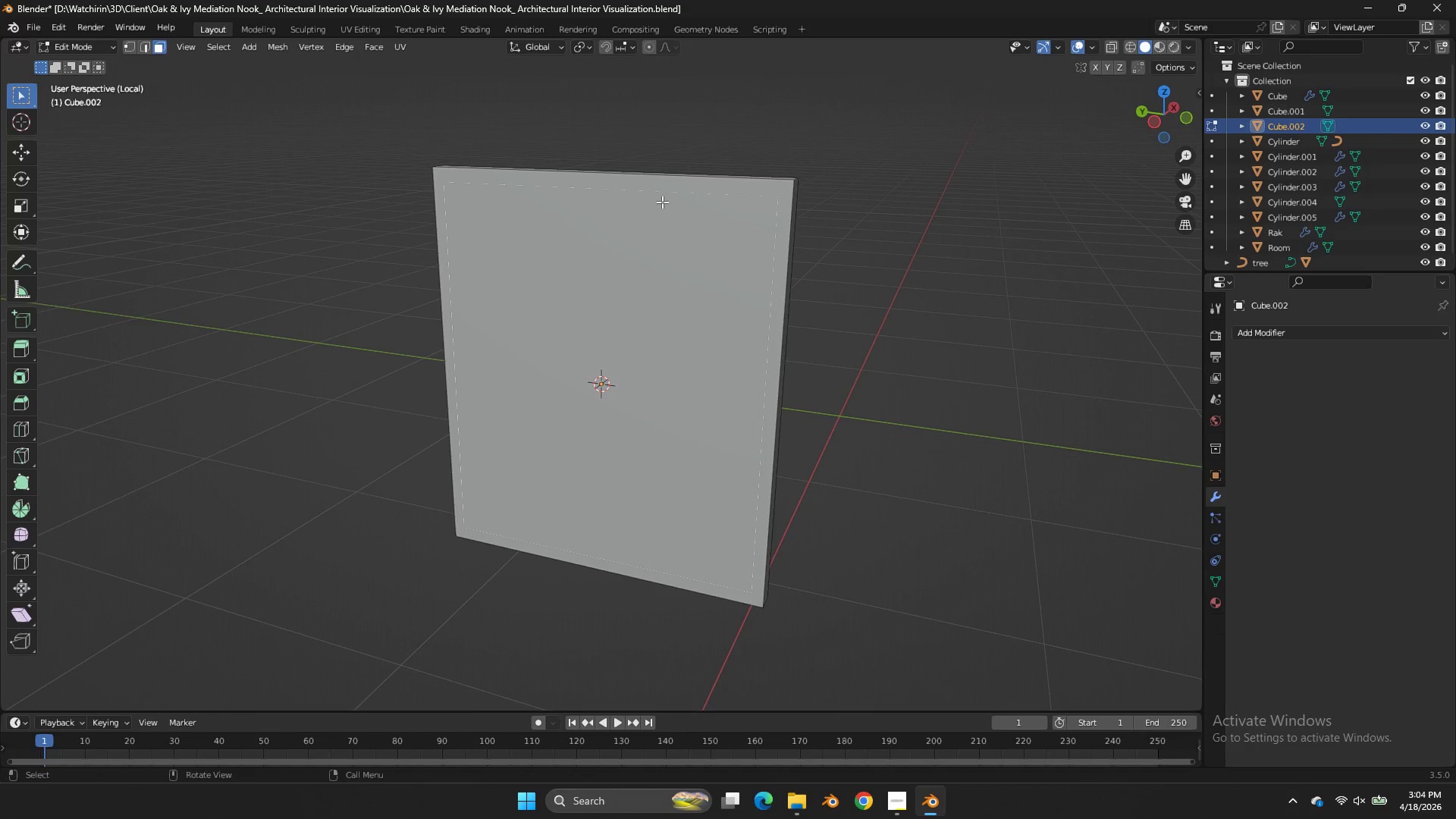 
double_click([662, 202])
 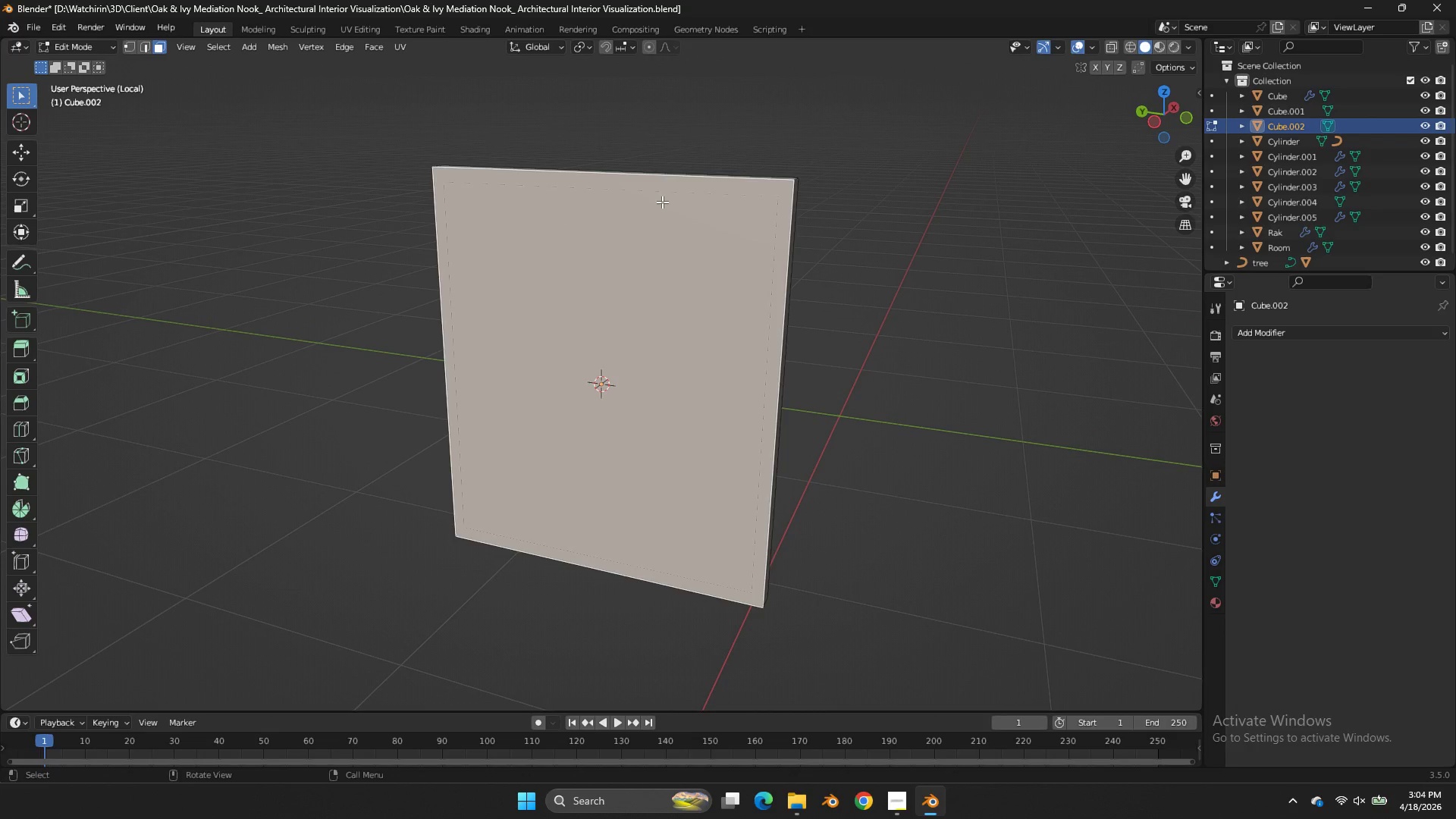 
triple_click([662, 202])
 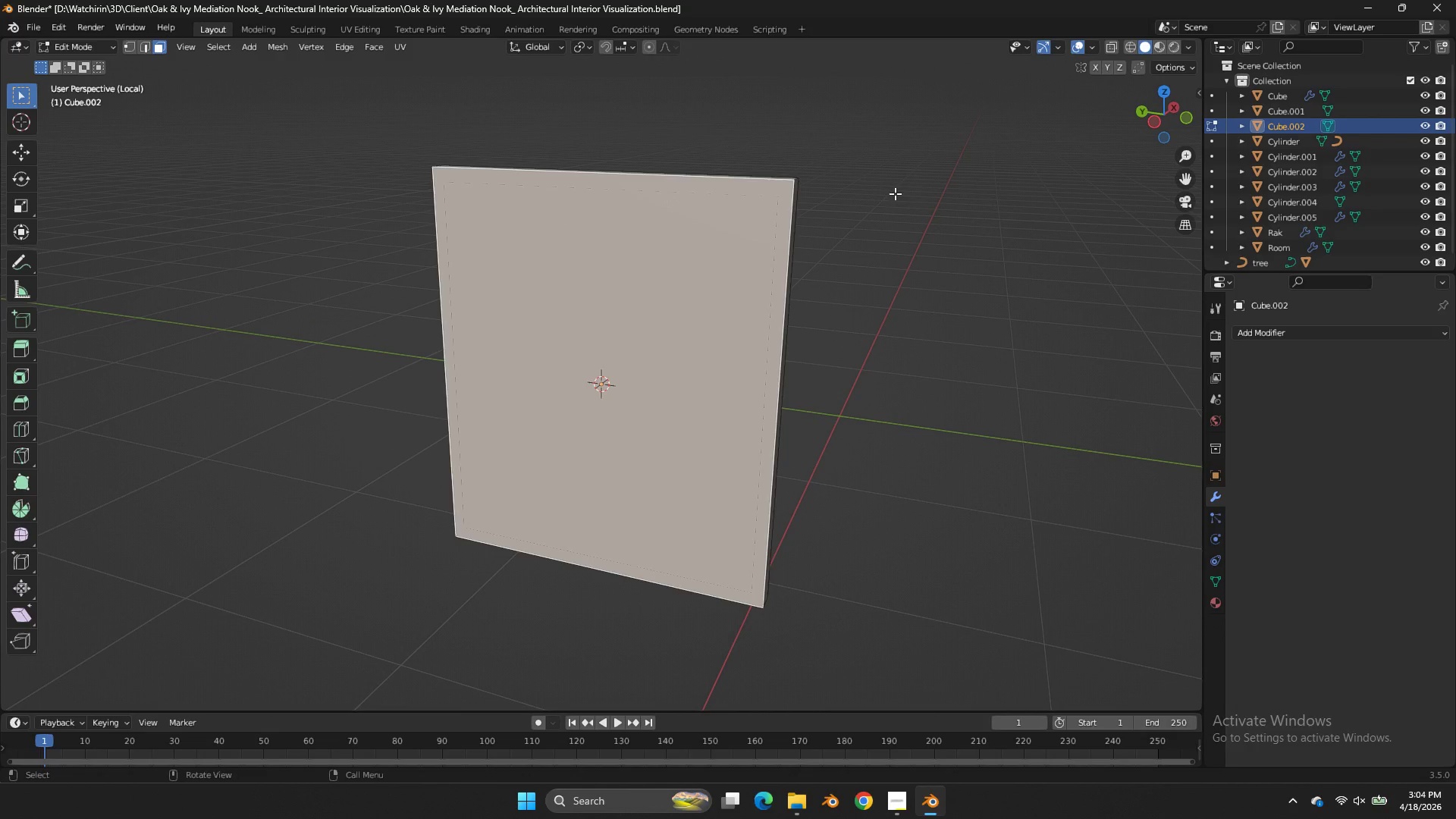 
key(E)
 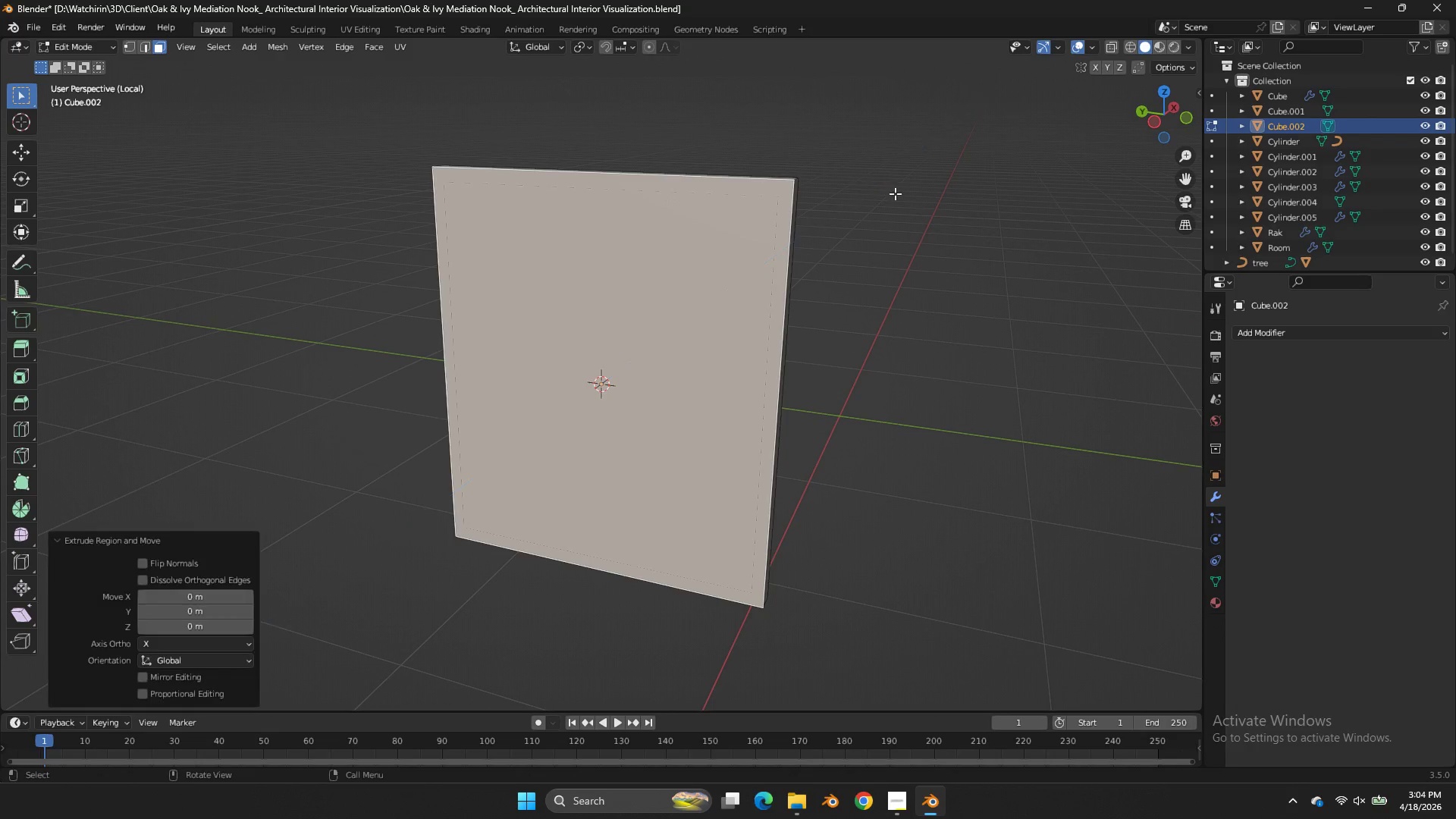 
right_click([895, 193])
 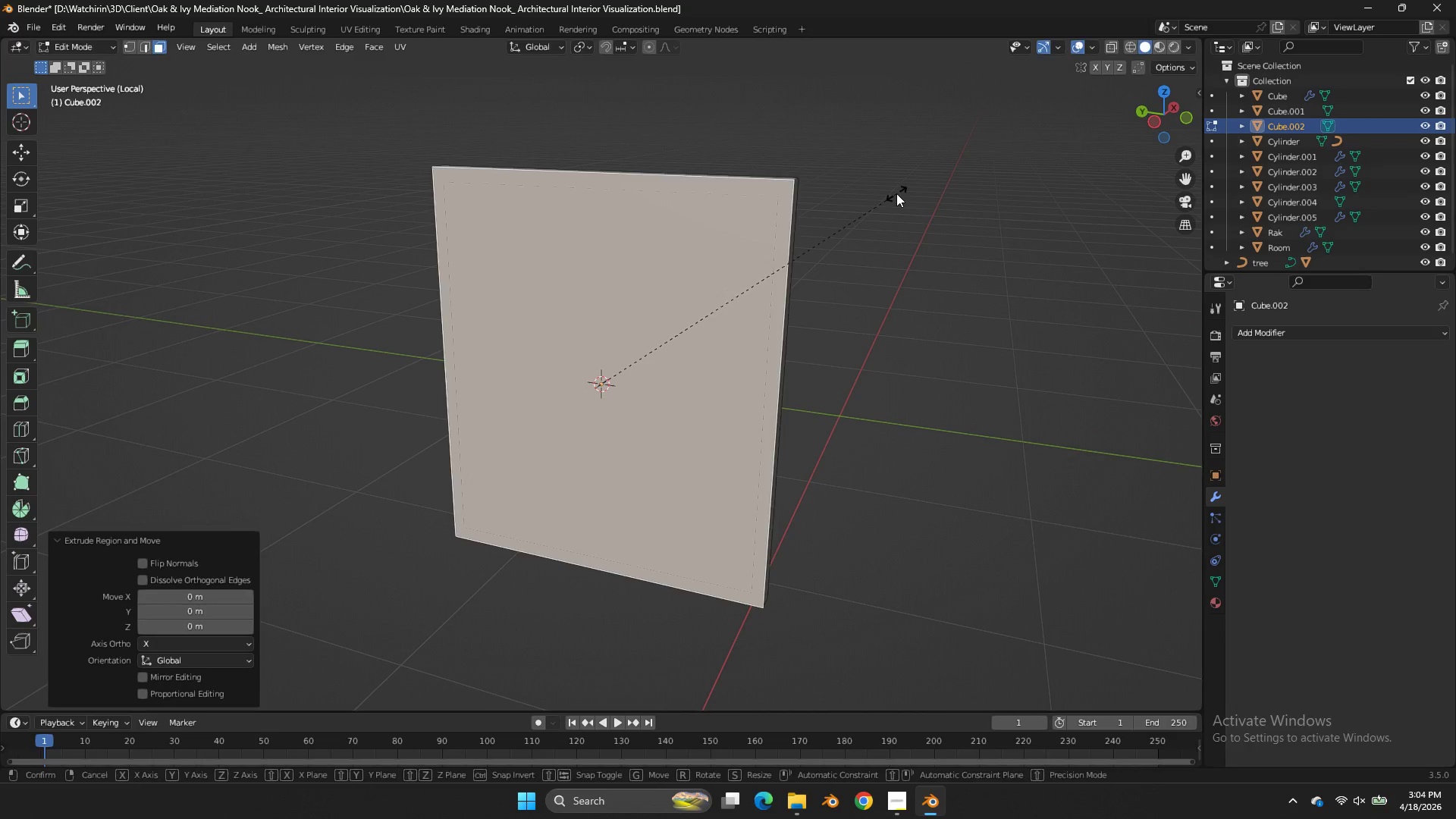 
key(S)
 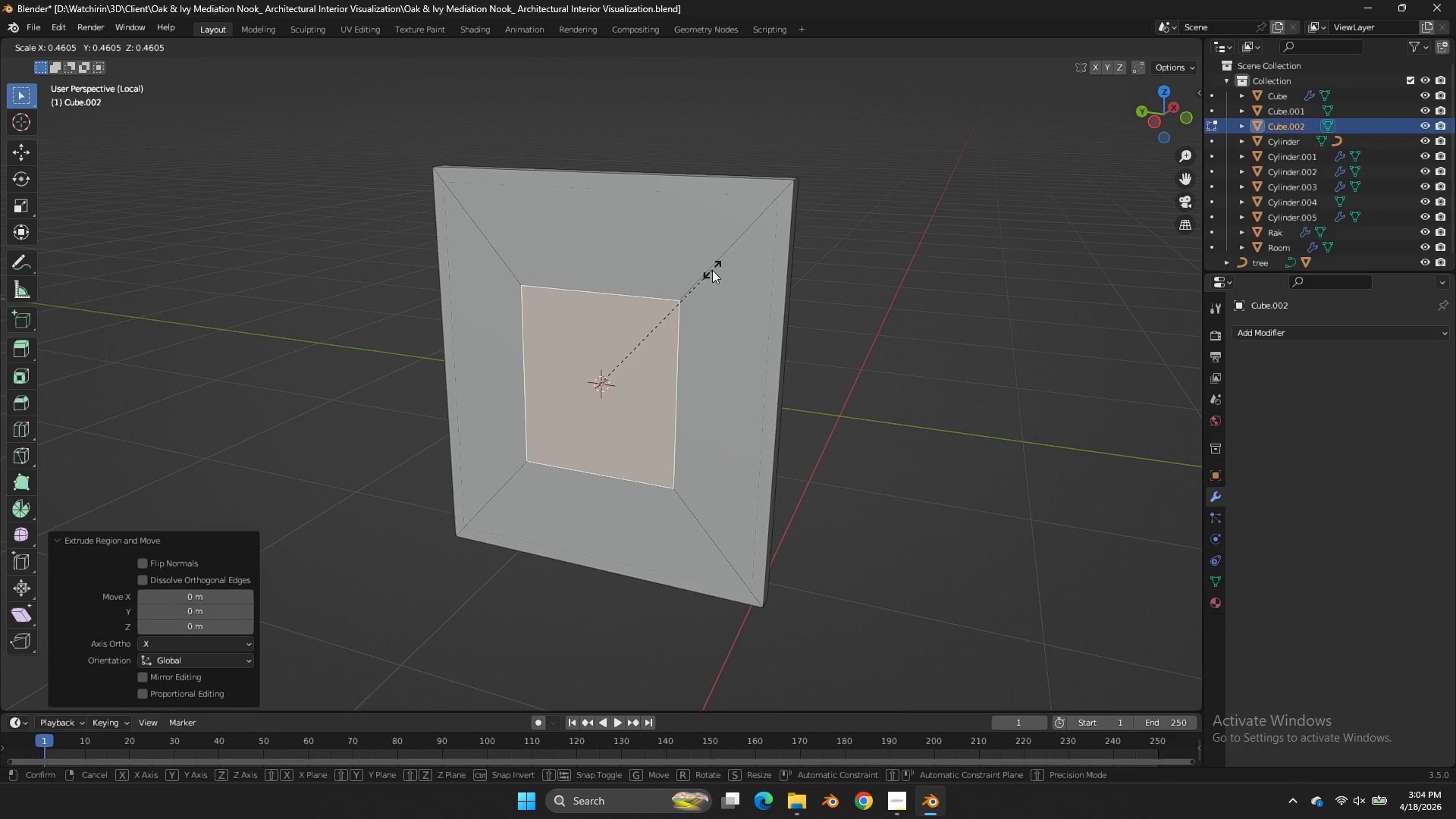 
left_click([767, 259])
 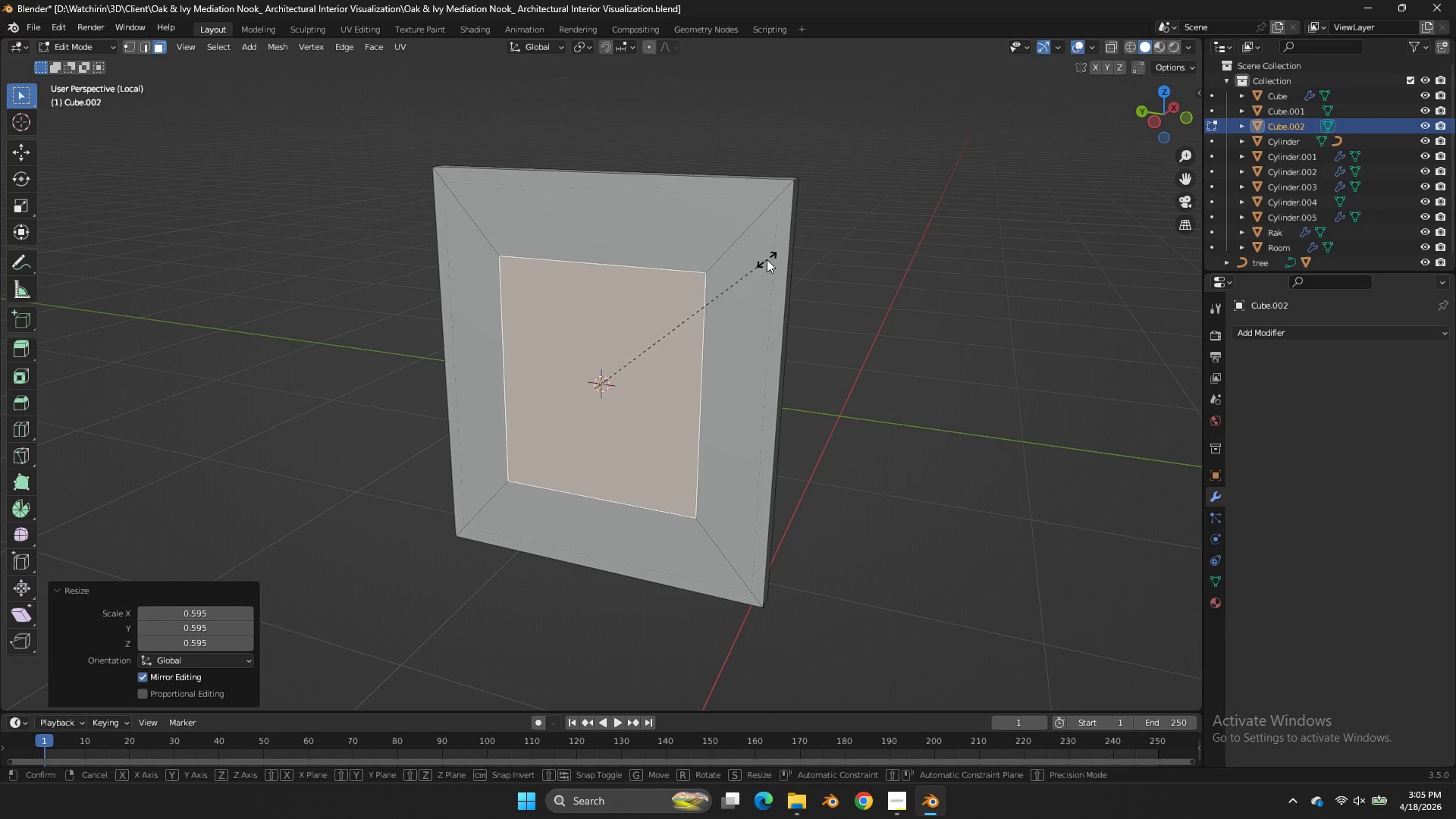 
type(sz)
 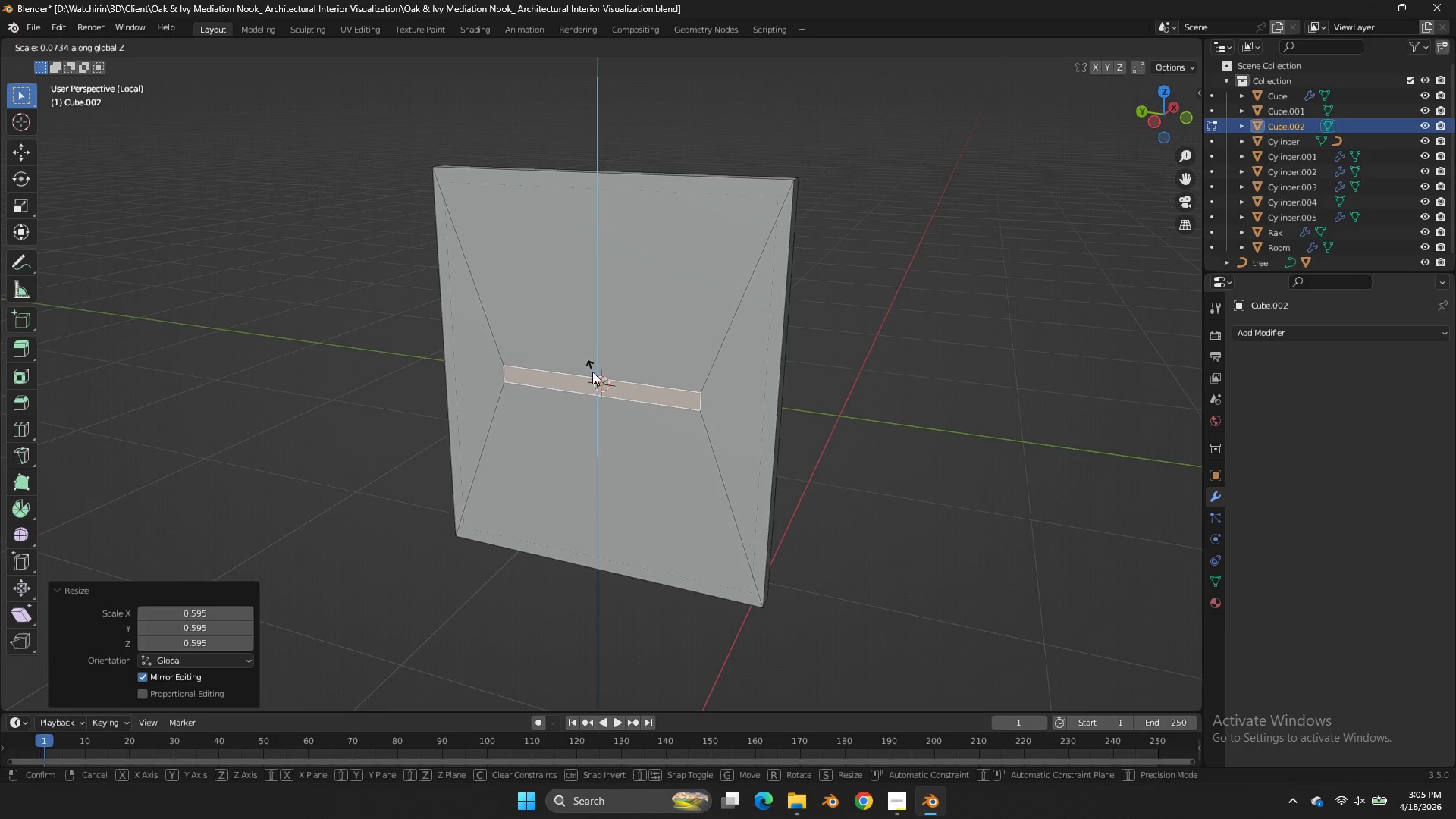 
left_click([592, 372])
 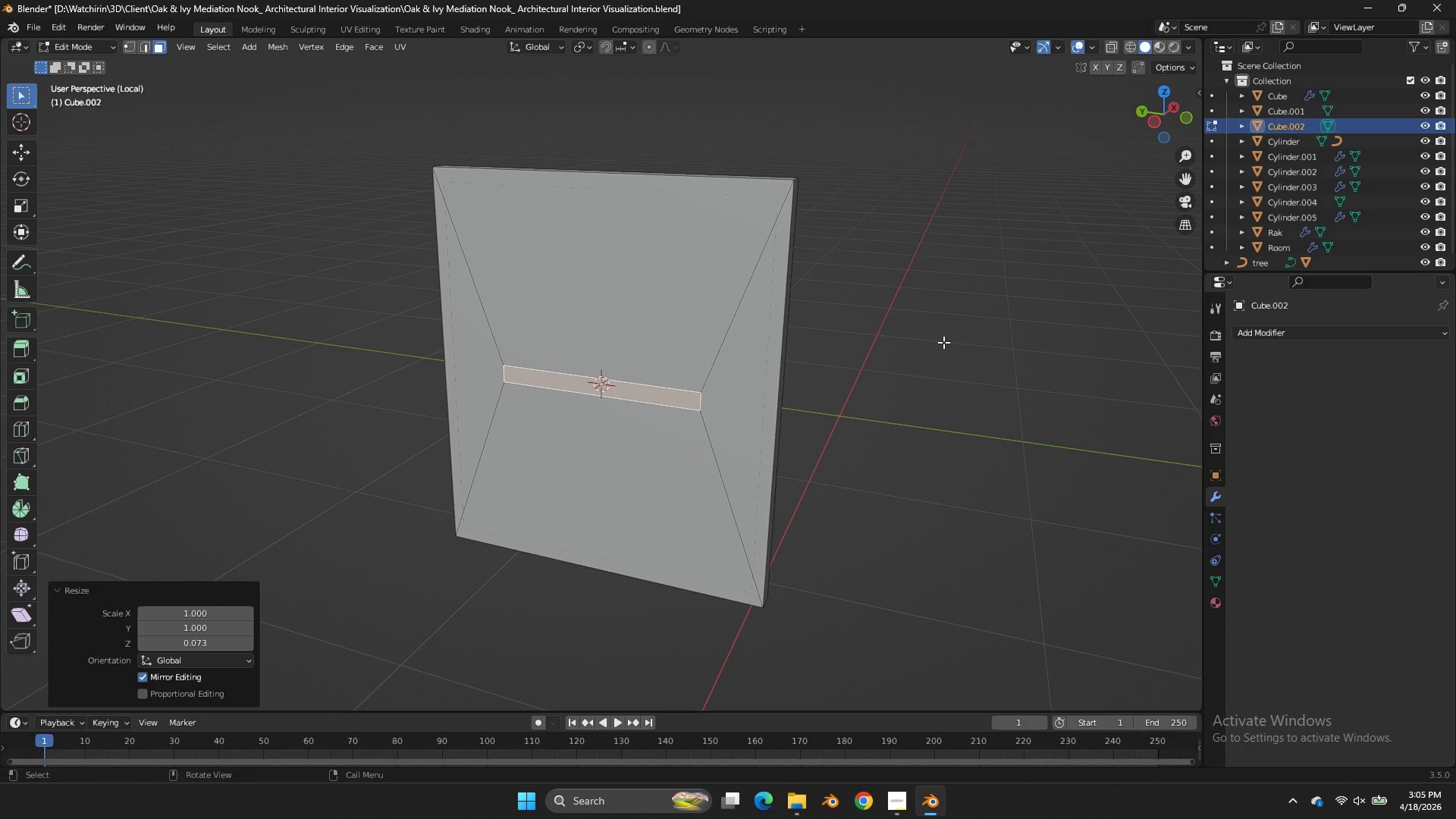 
type(sxy)
 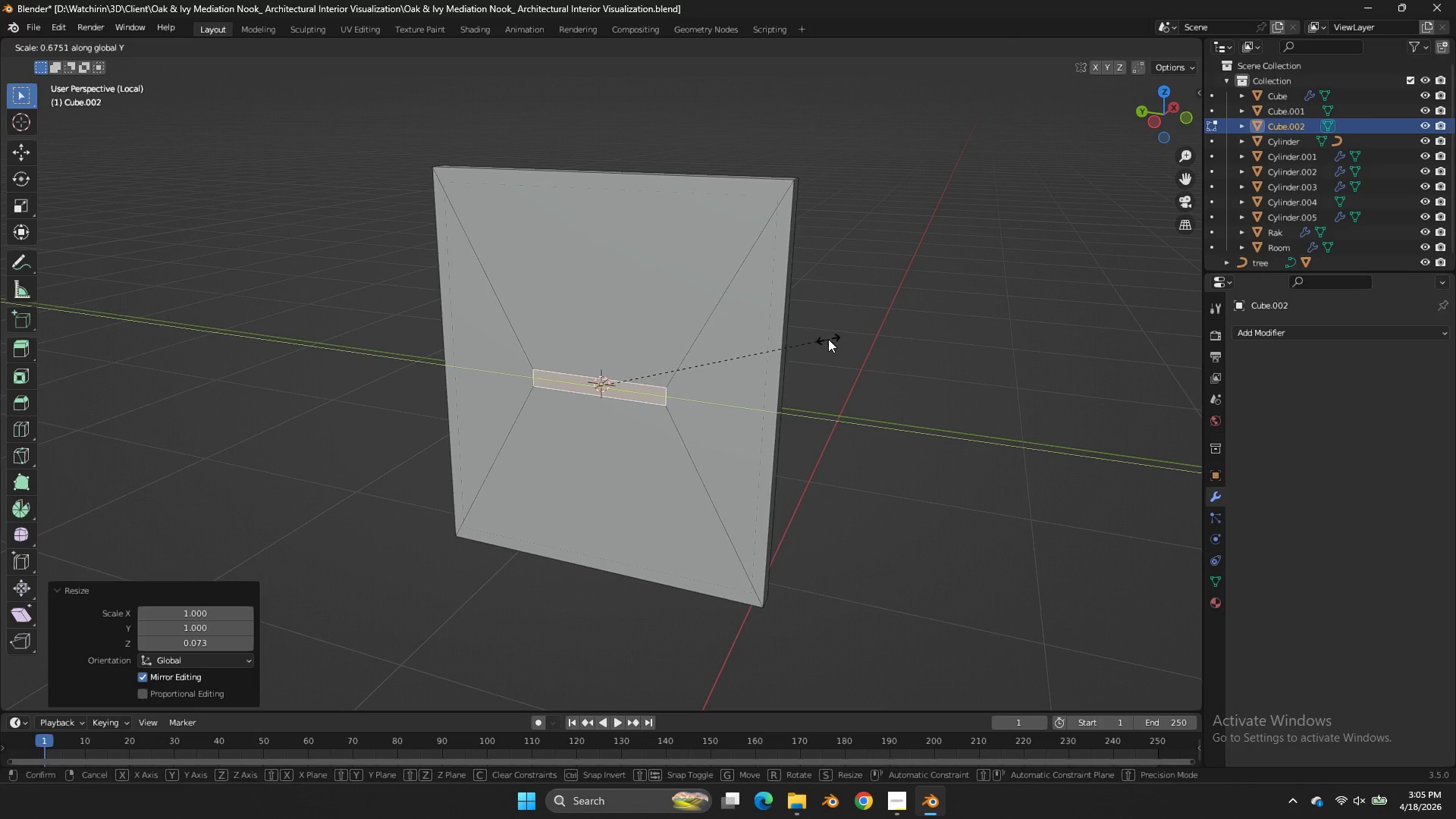 
left_click([827, 339])
 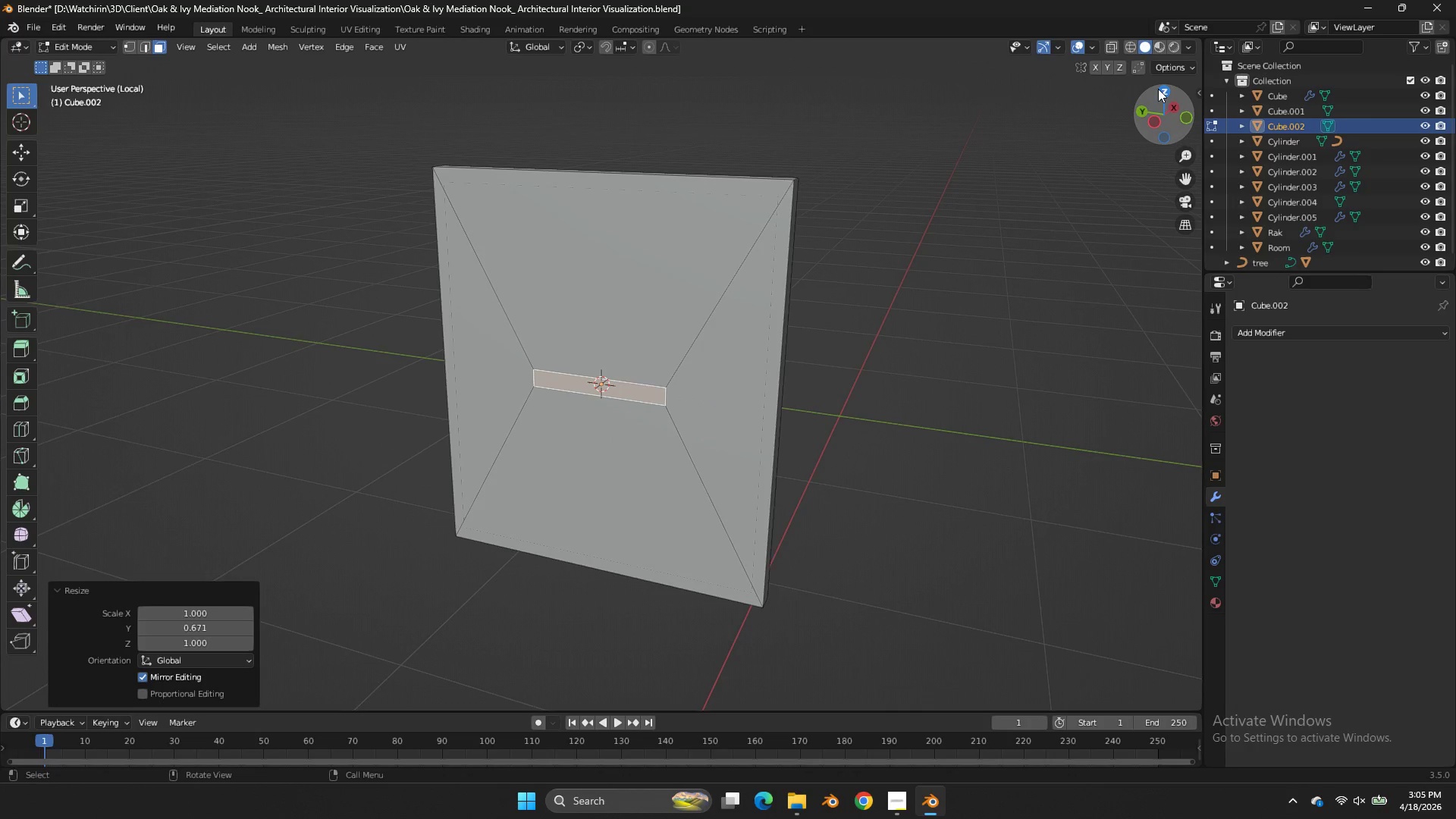 
left_click([1160, 89])
 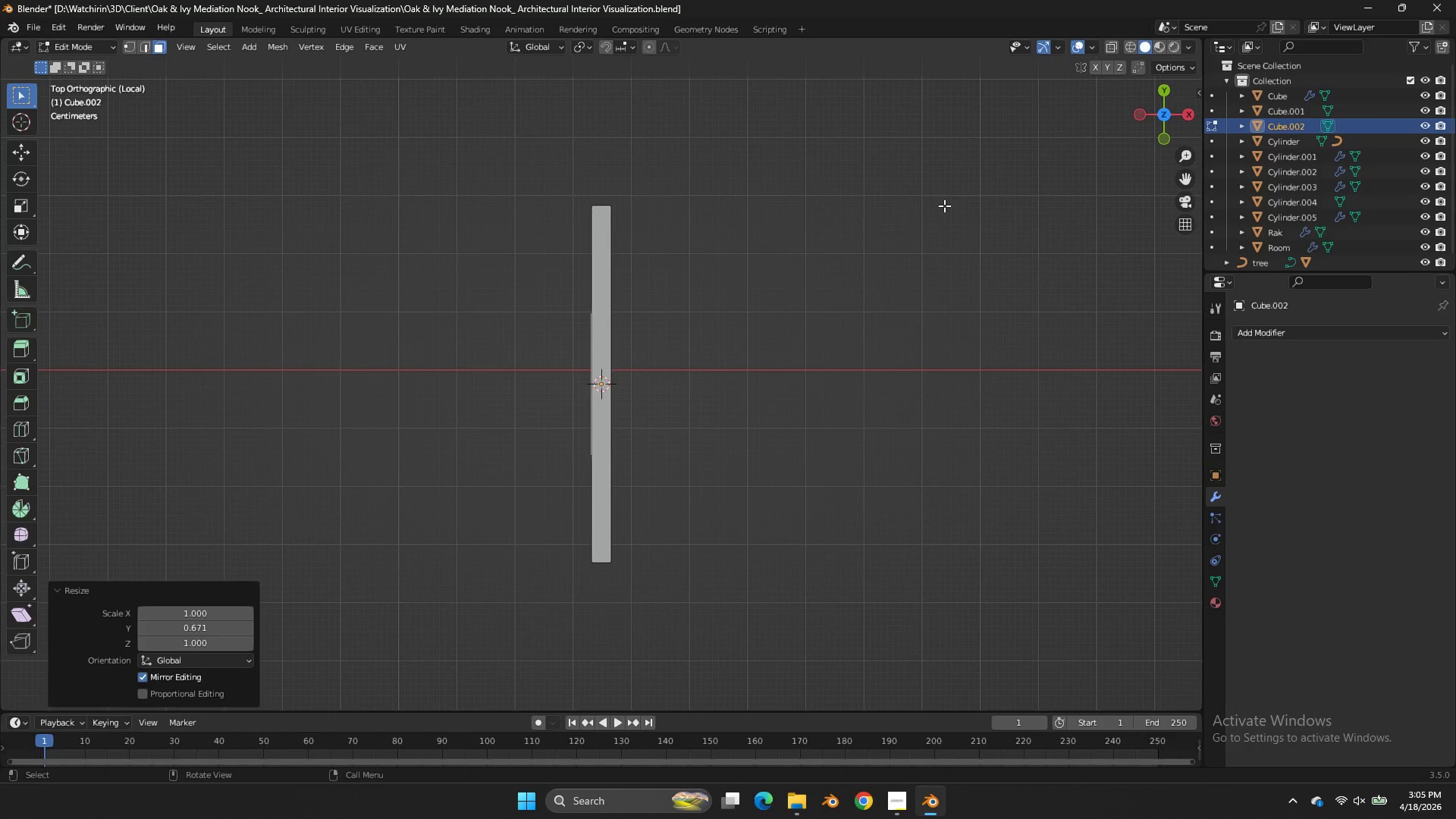 
type(sy)
 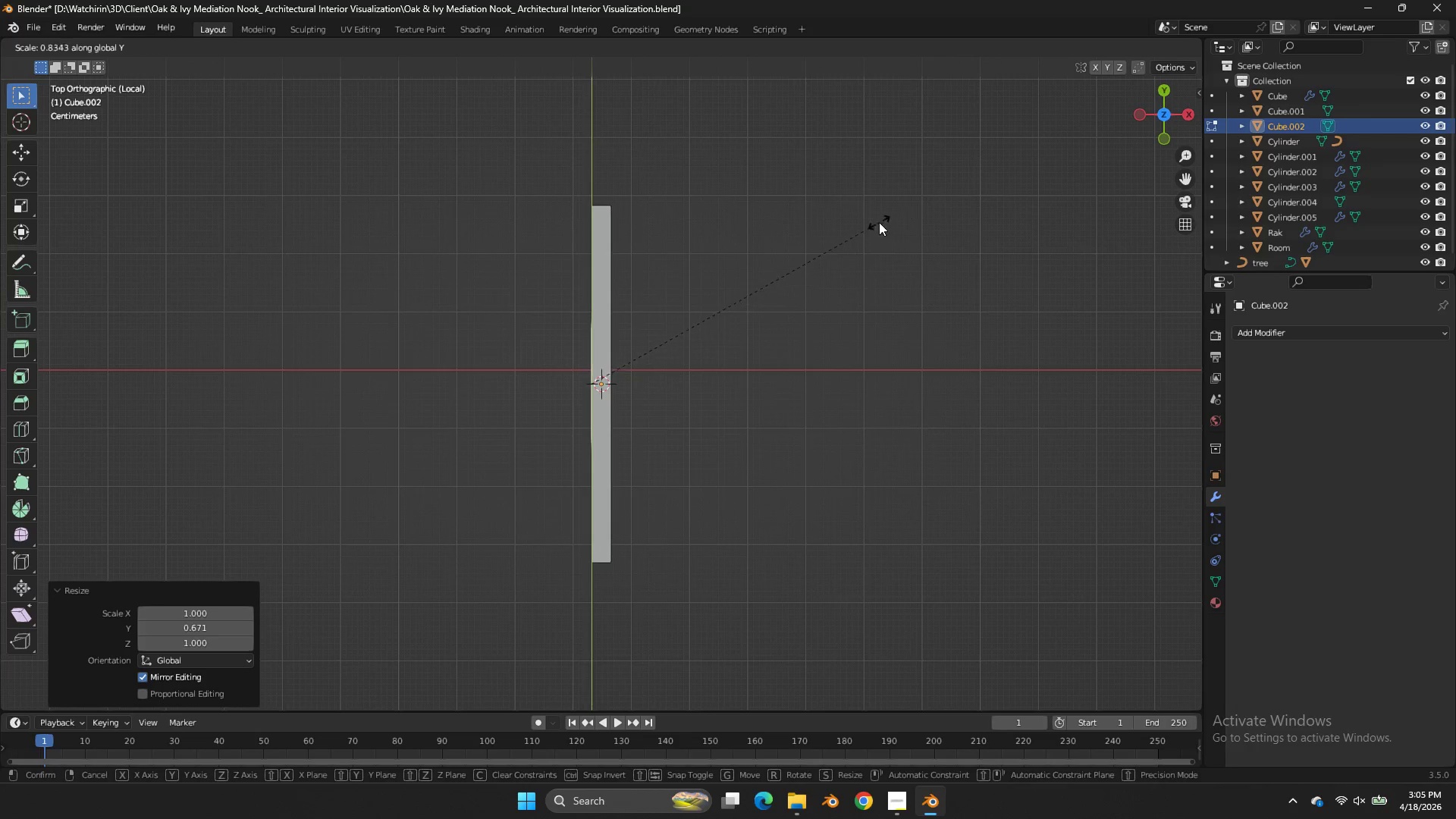 
double_click([879, 222])
 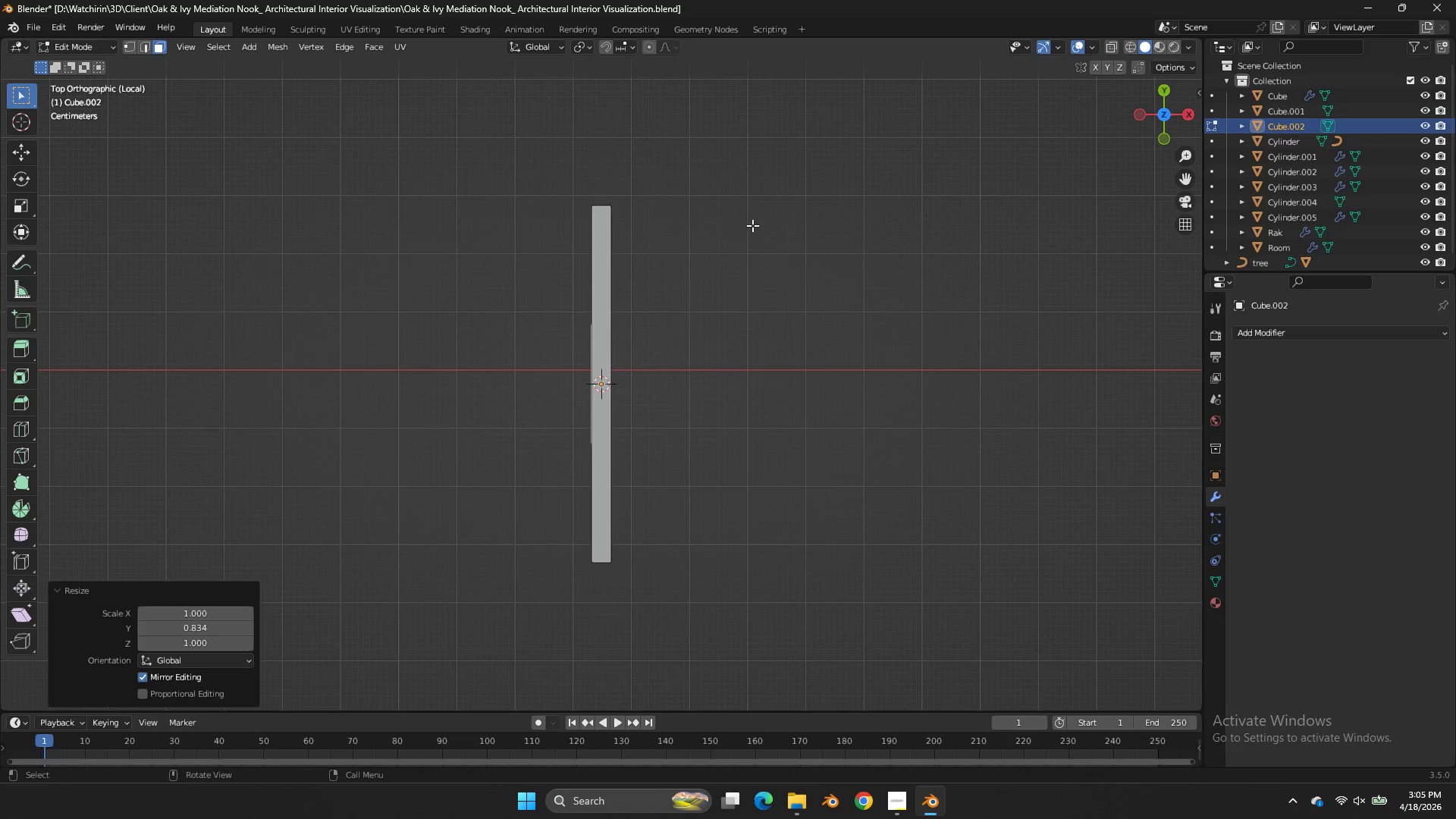 
type(ze)
 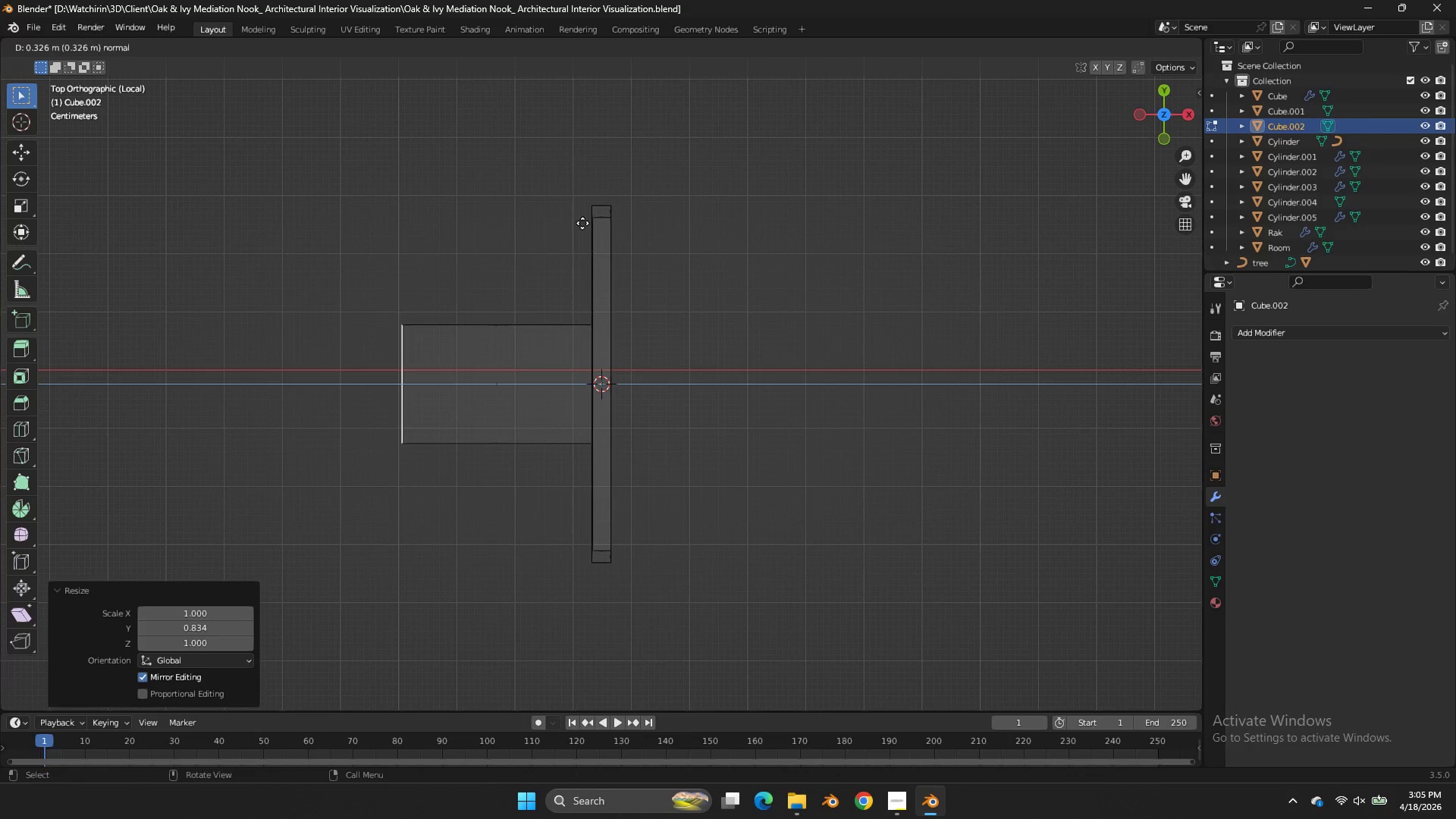 
left_click([616, 223])
 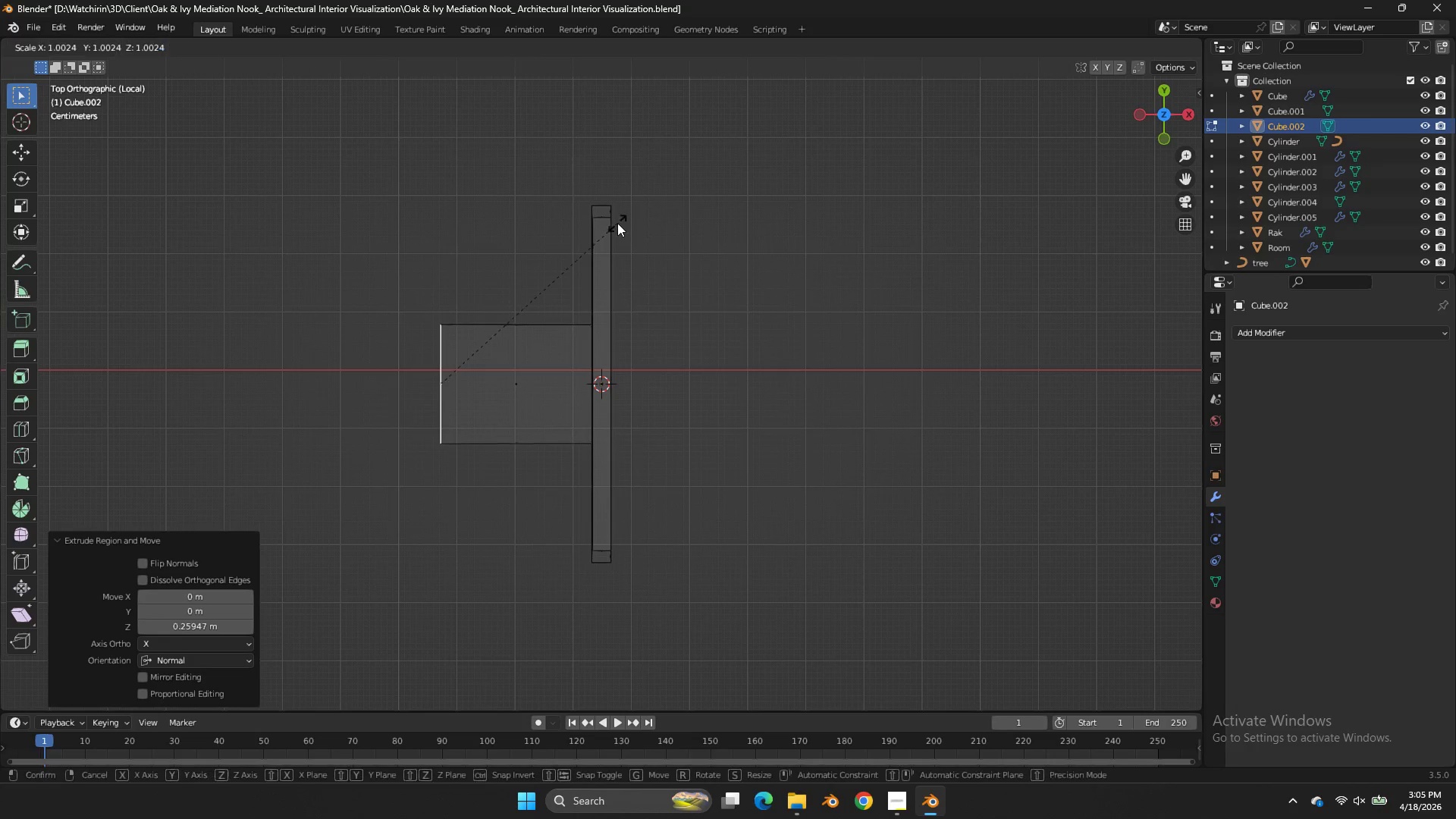 
type(sy)
 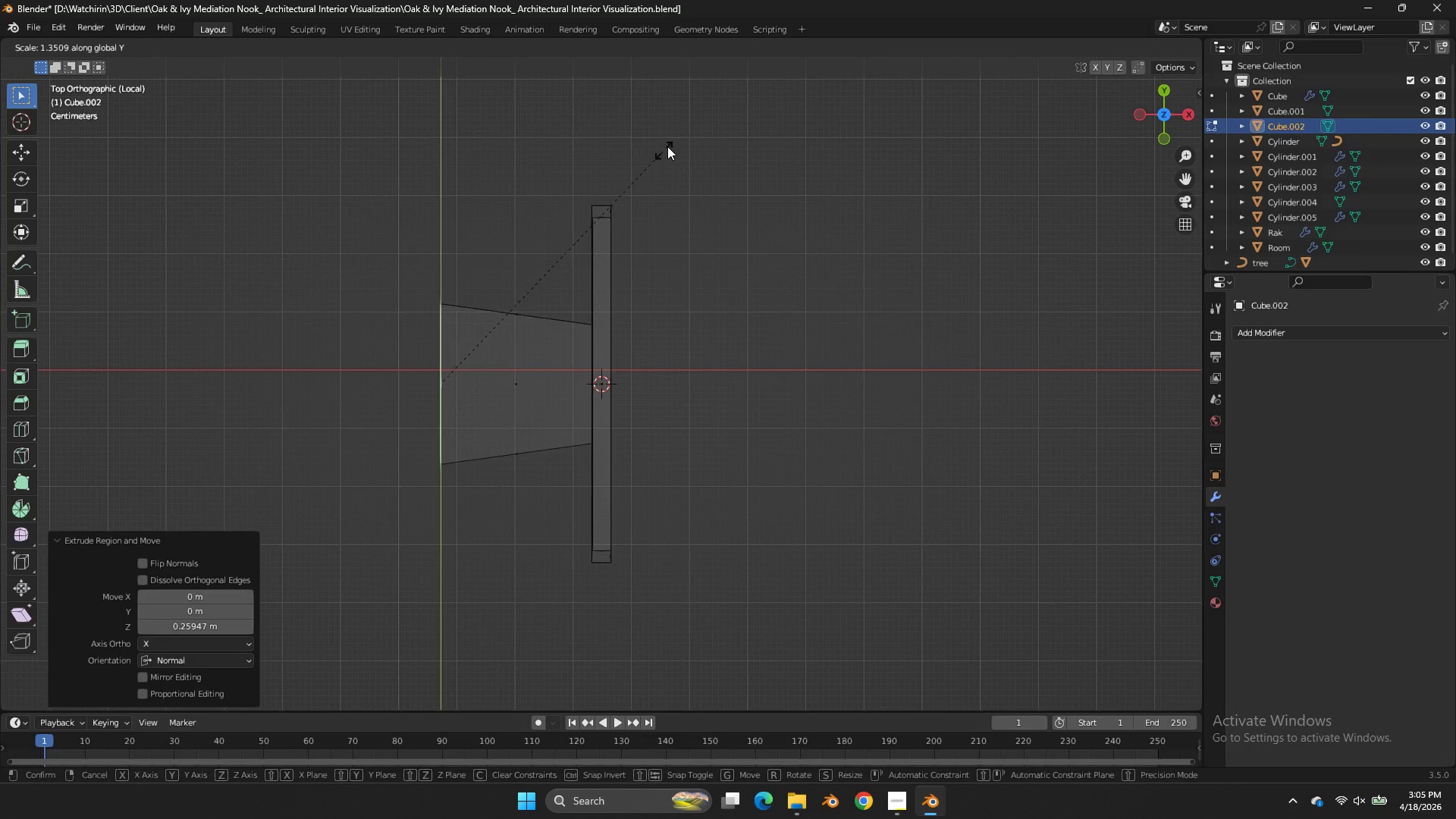 
left_click([669, 145])
 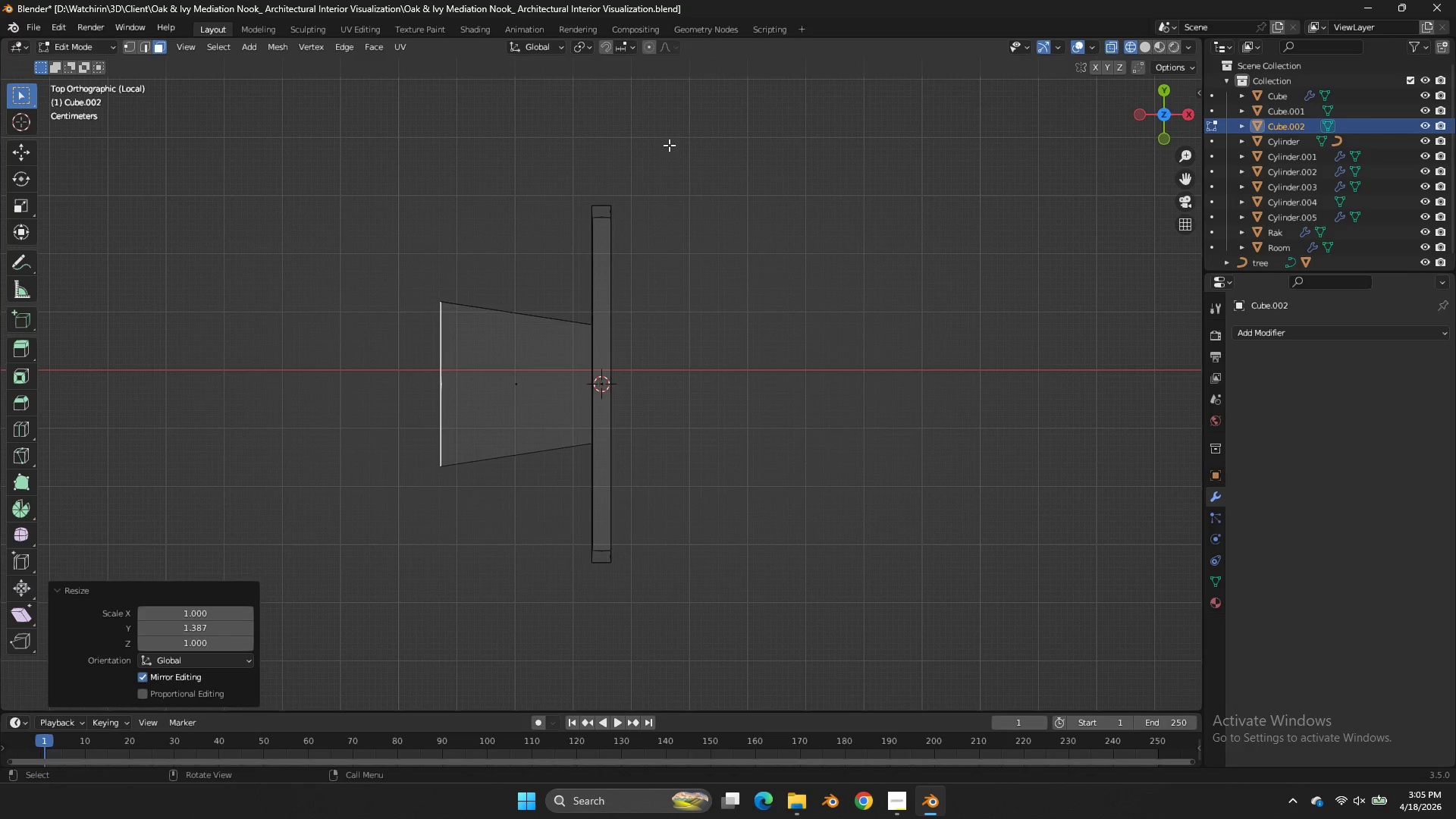 
key(E)
 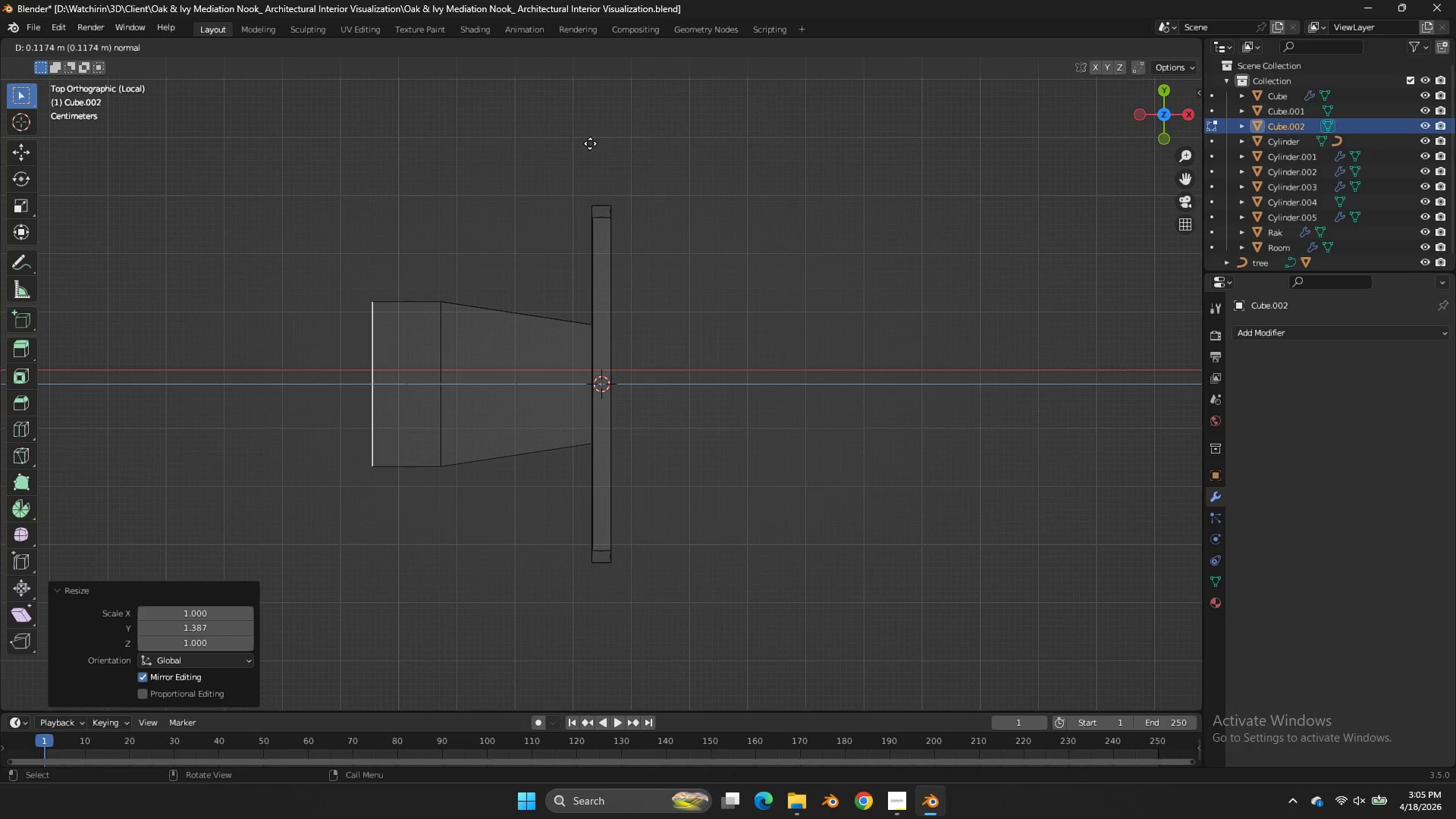 
double_click([585, 144])
 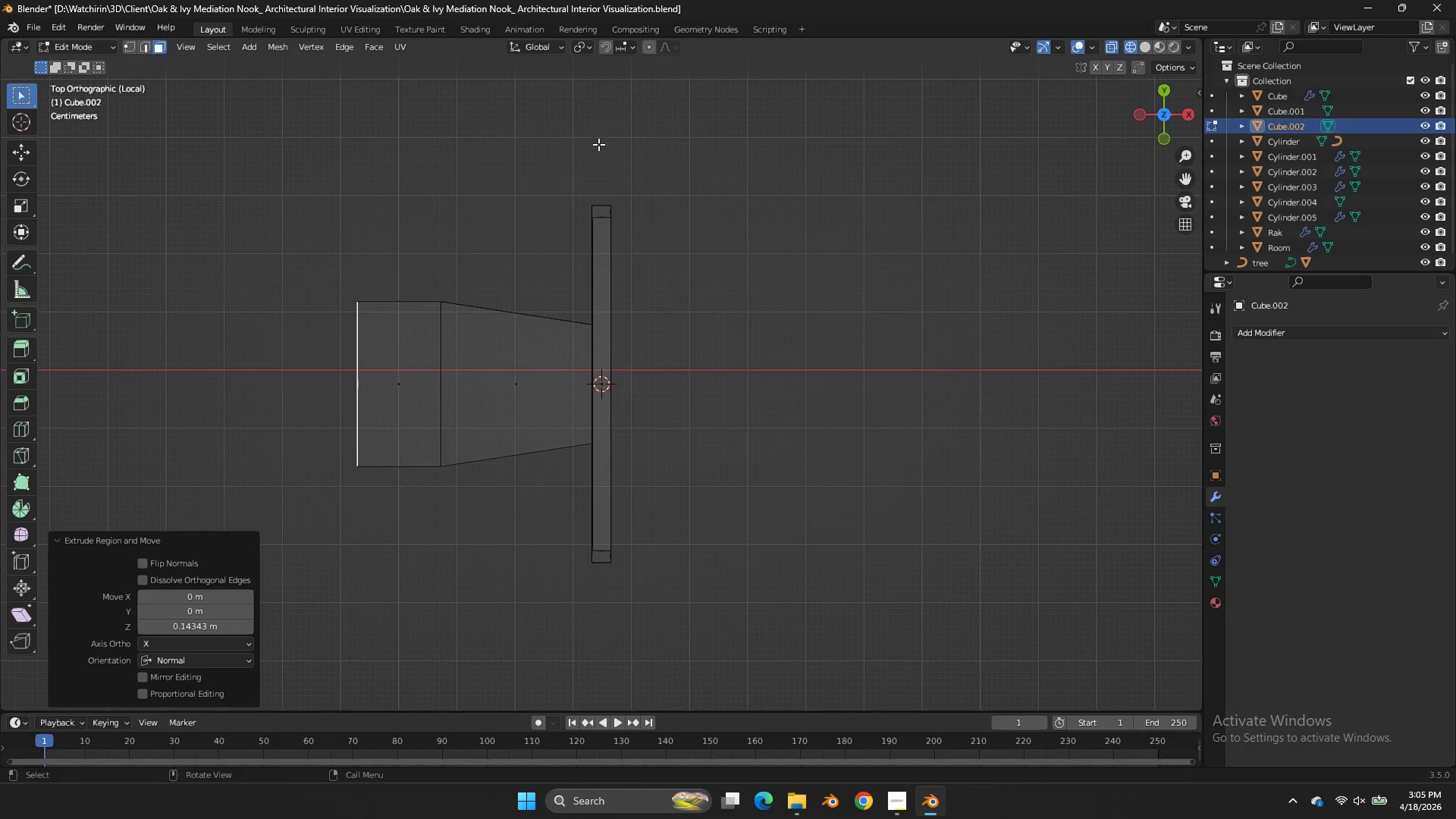 
type(sy)
 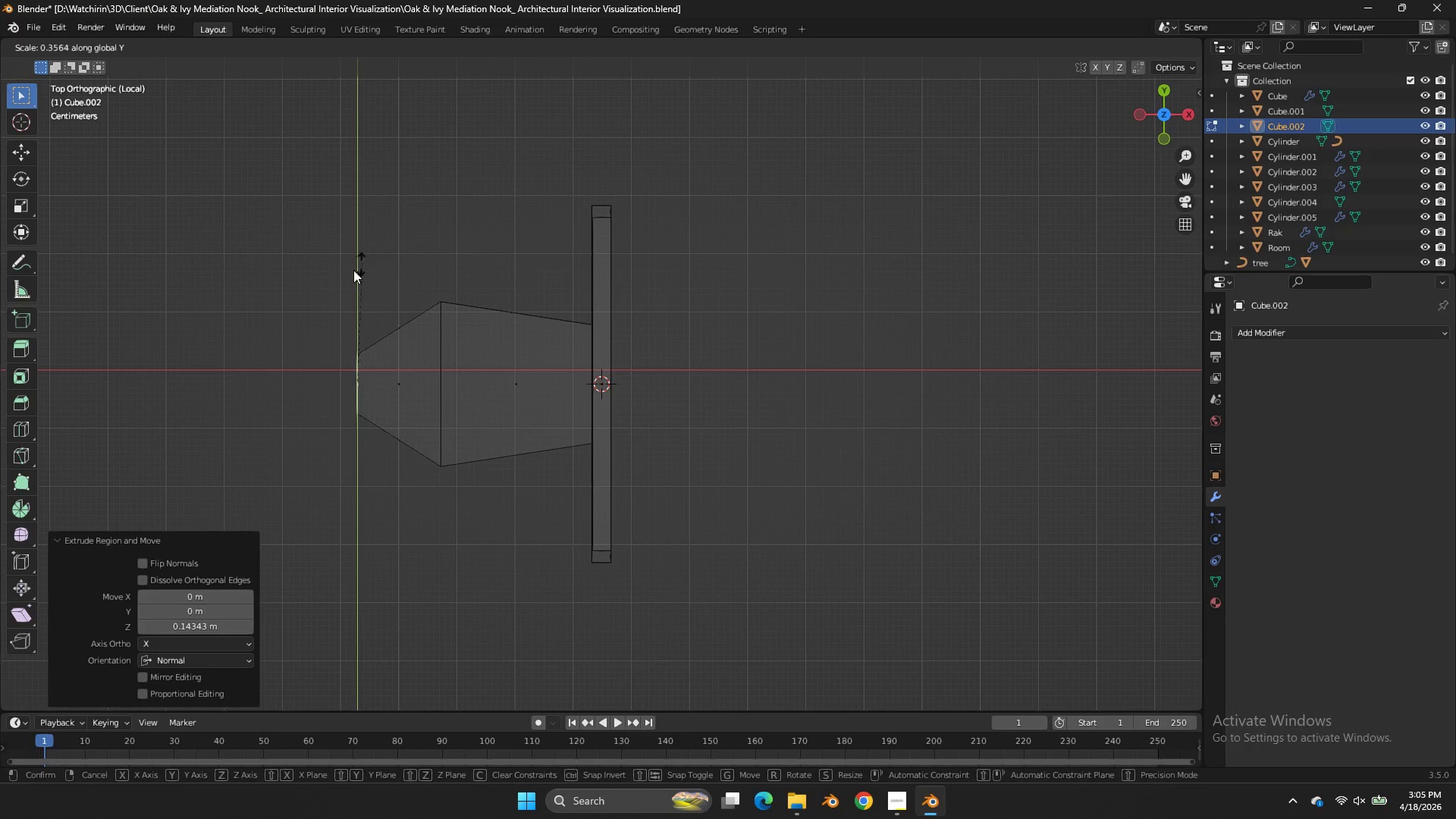 
double_click([350, 272])
 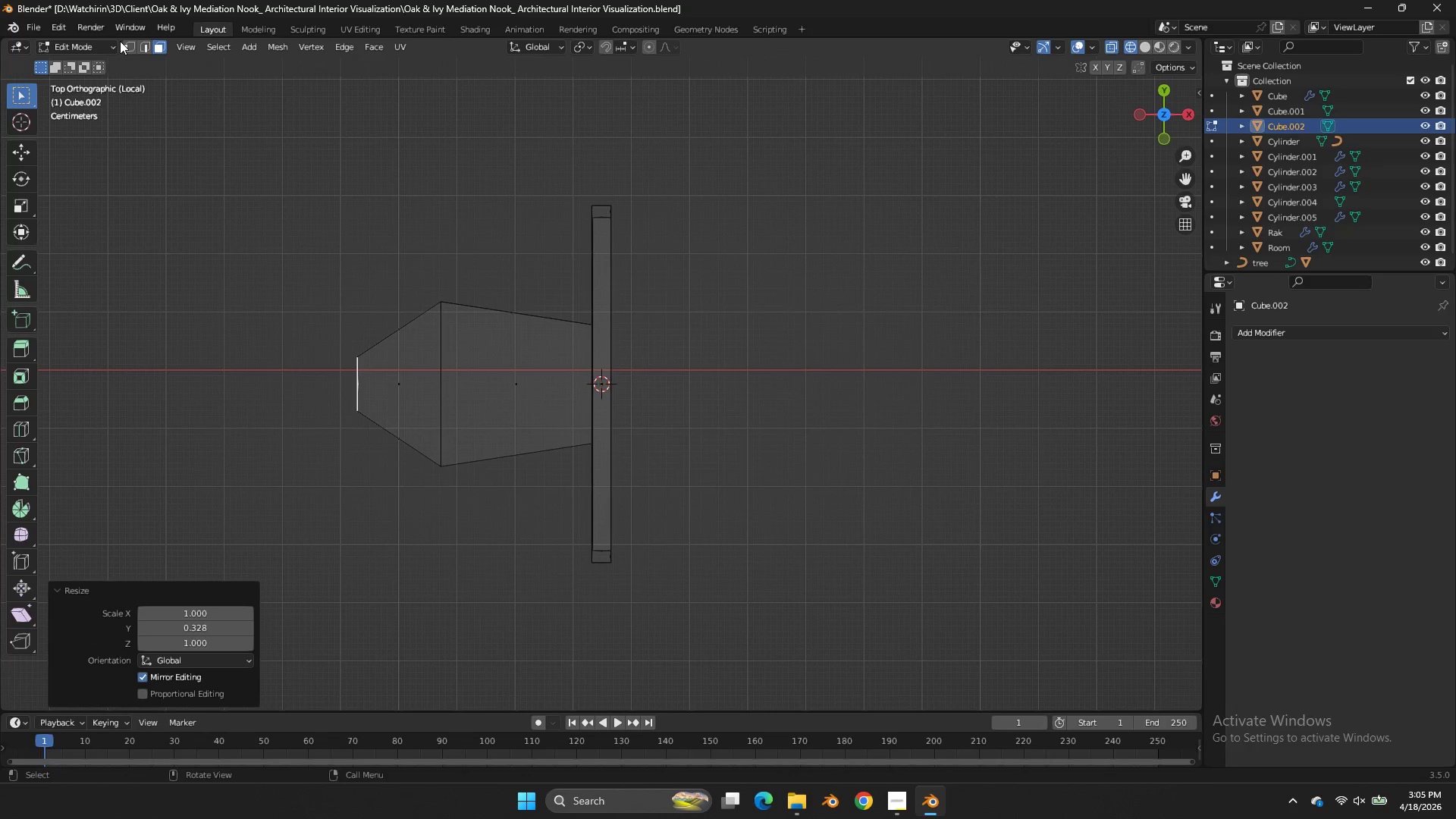 
double_click([126, 41])
 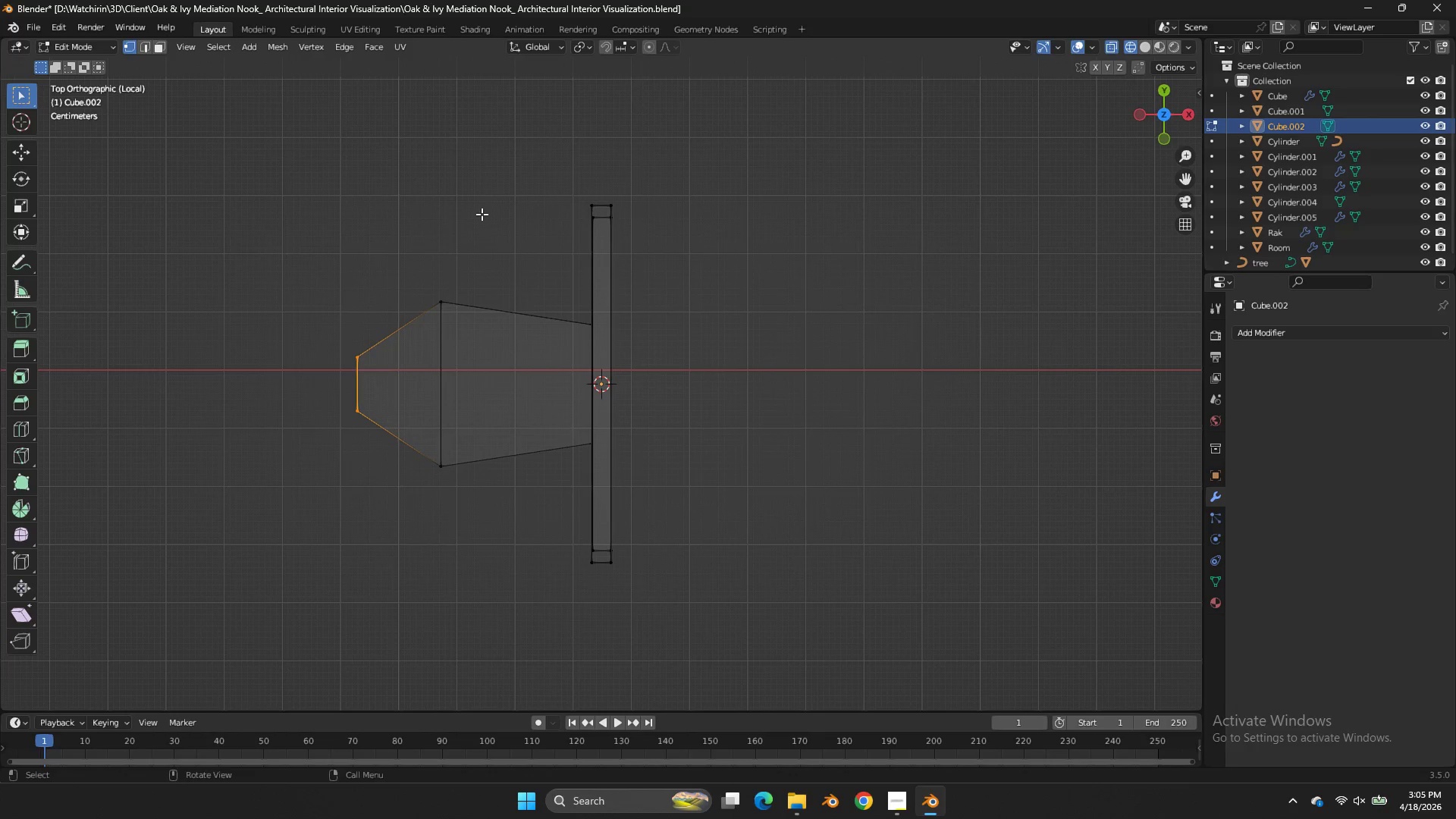 
left_click_drag(start_coordinate=[478, 221], to_coordinate=[136, 624])
 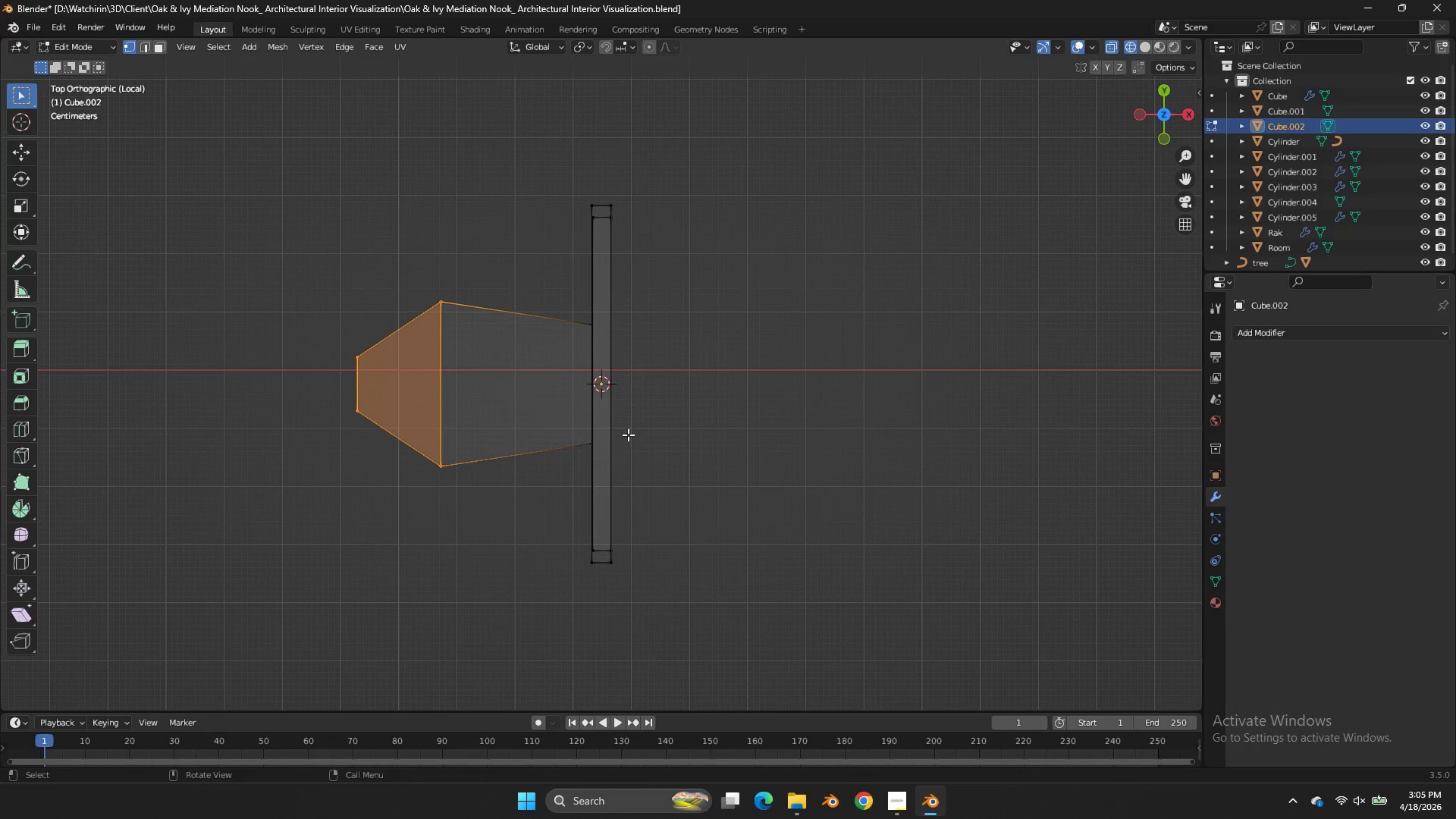 
type(sysy)
 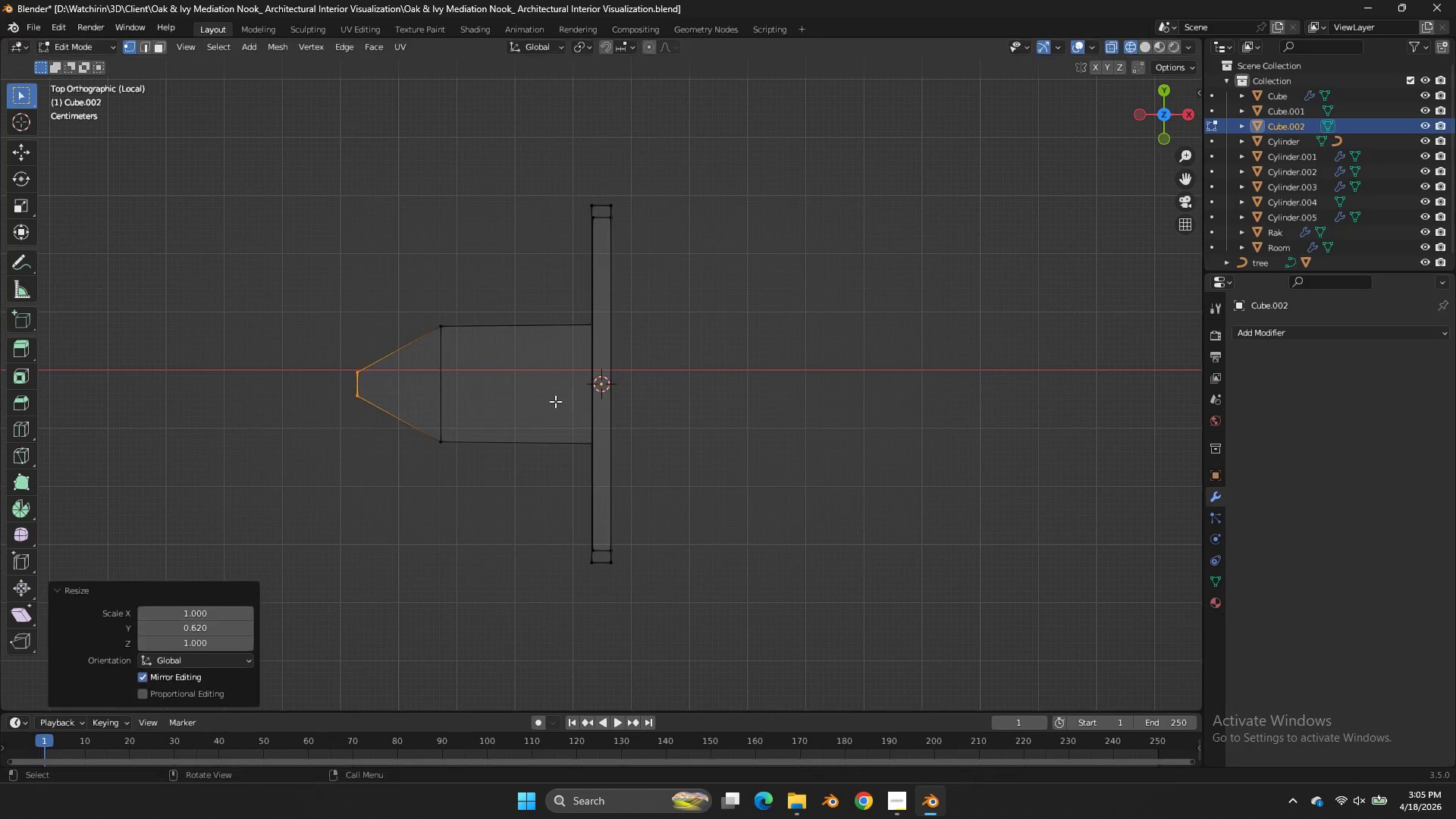 
left_click_drag(start_coordinate=[396, 308], to_coordinate=[292, 447])
 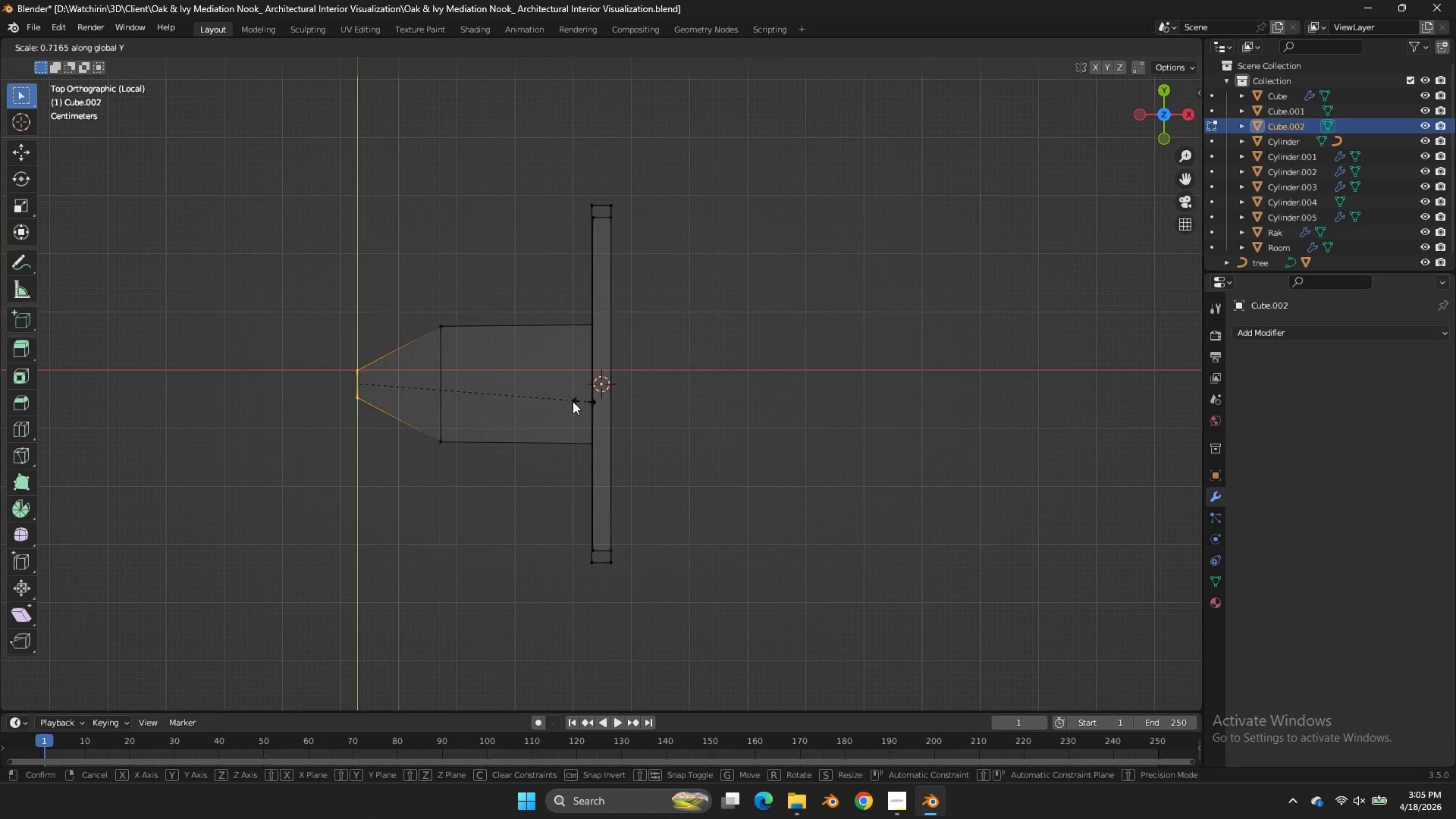 
left_click([555, 401])
 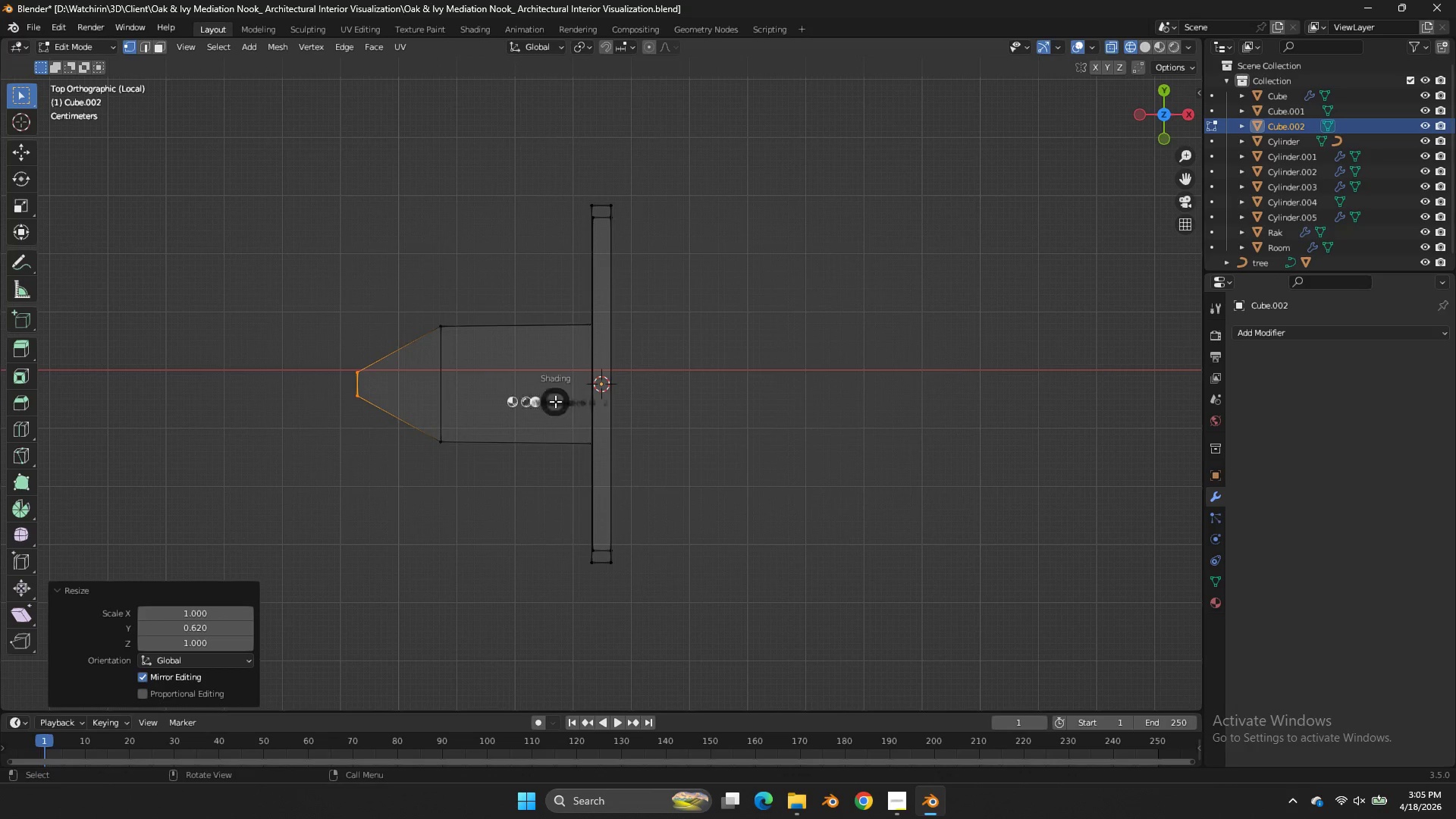 
key(Z)
 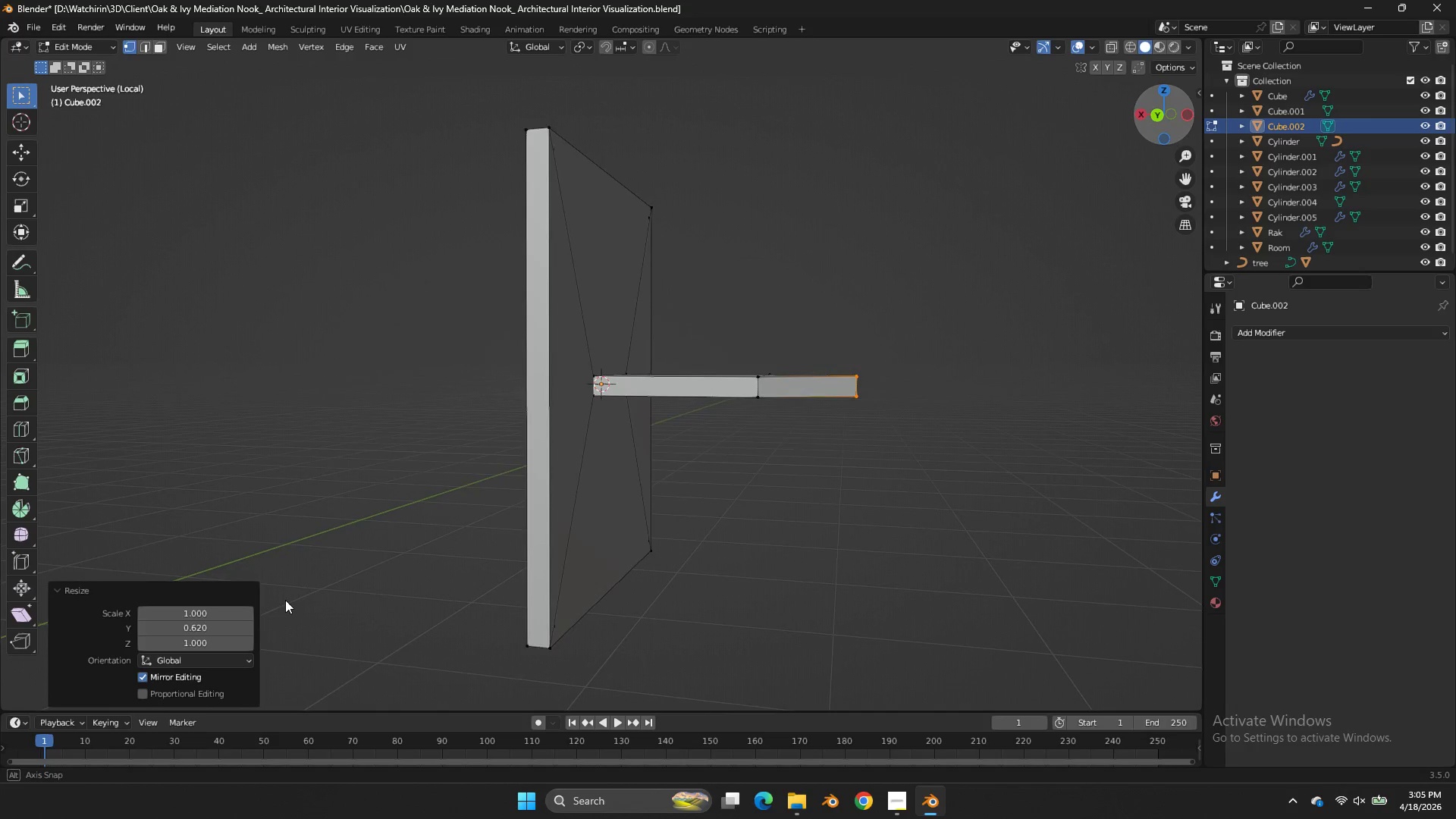 
wait(6.17)
 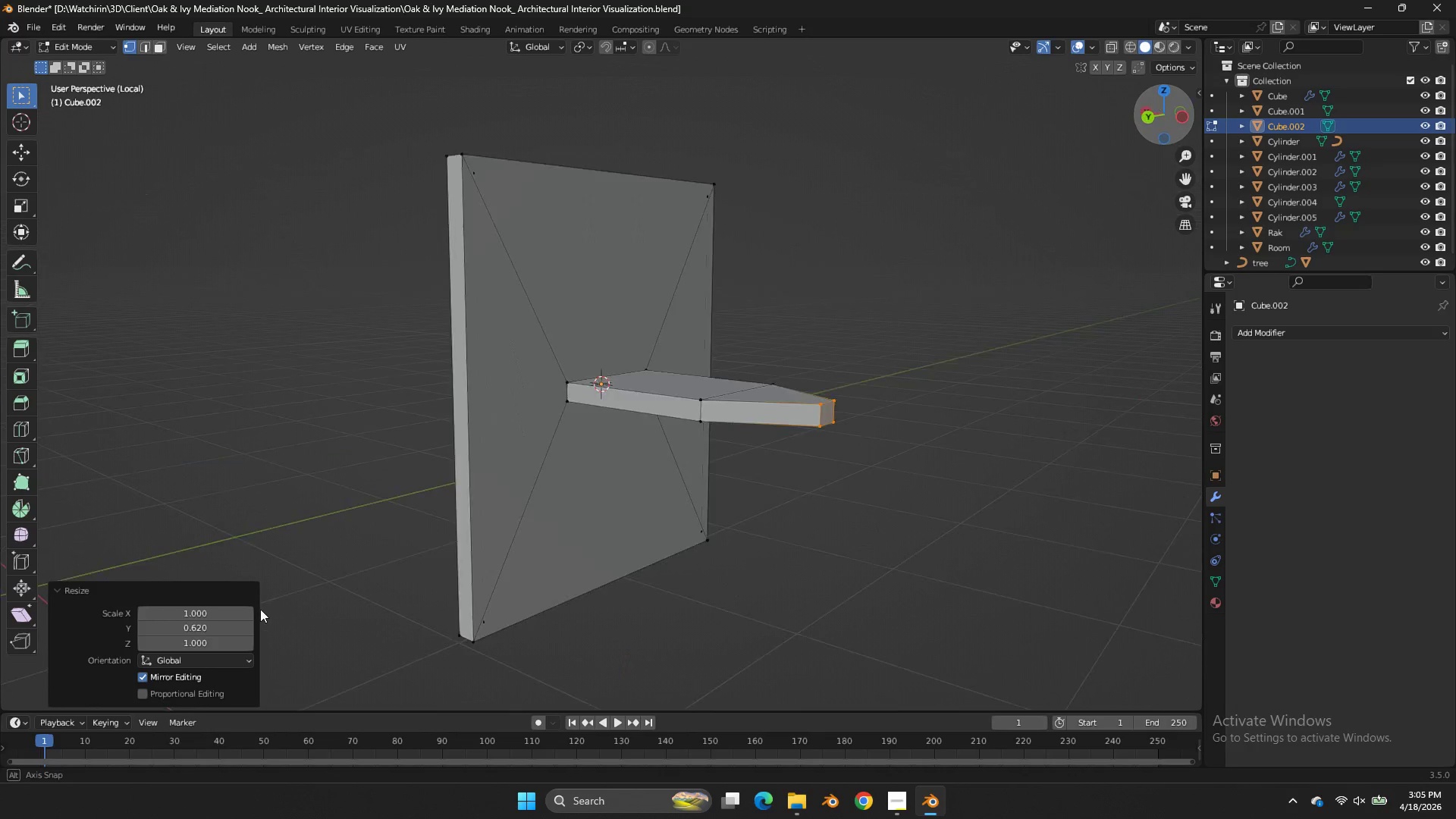 
left_click([1084, 143])
 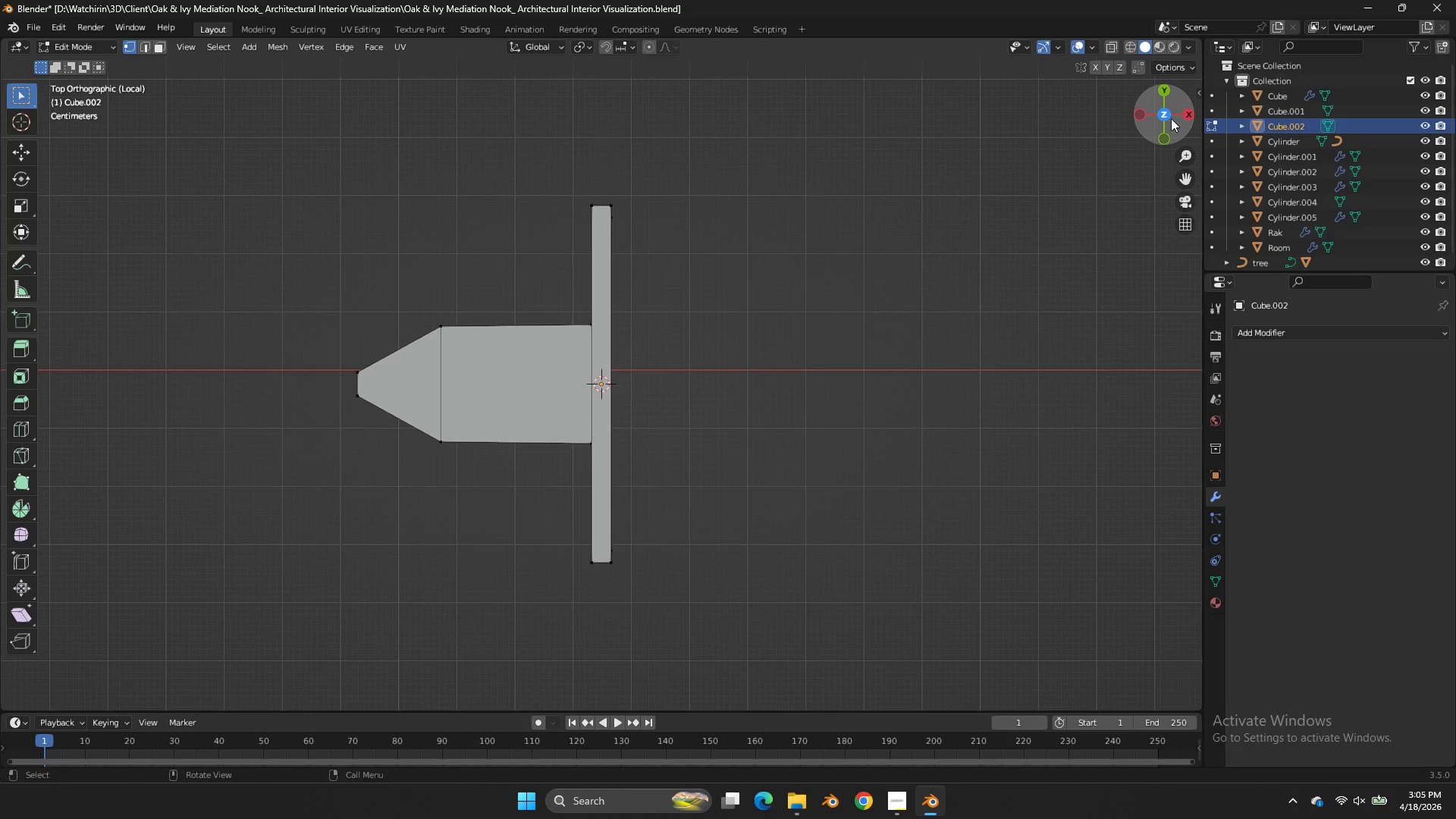 
left_click_drag(start_coordinate=[1169, 118], to_coordinate=[163, 97])
 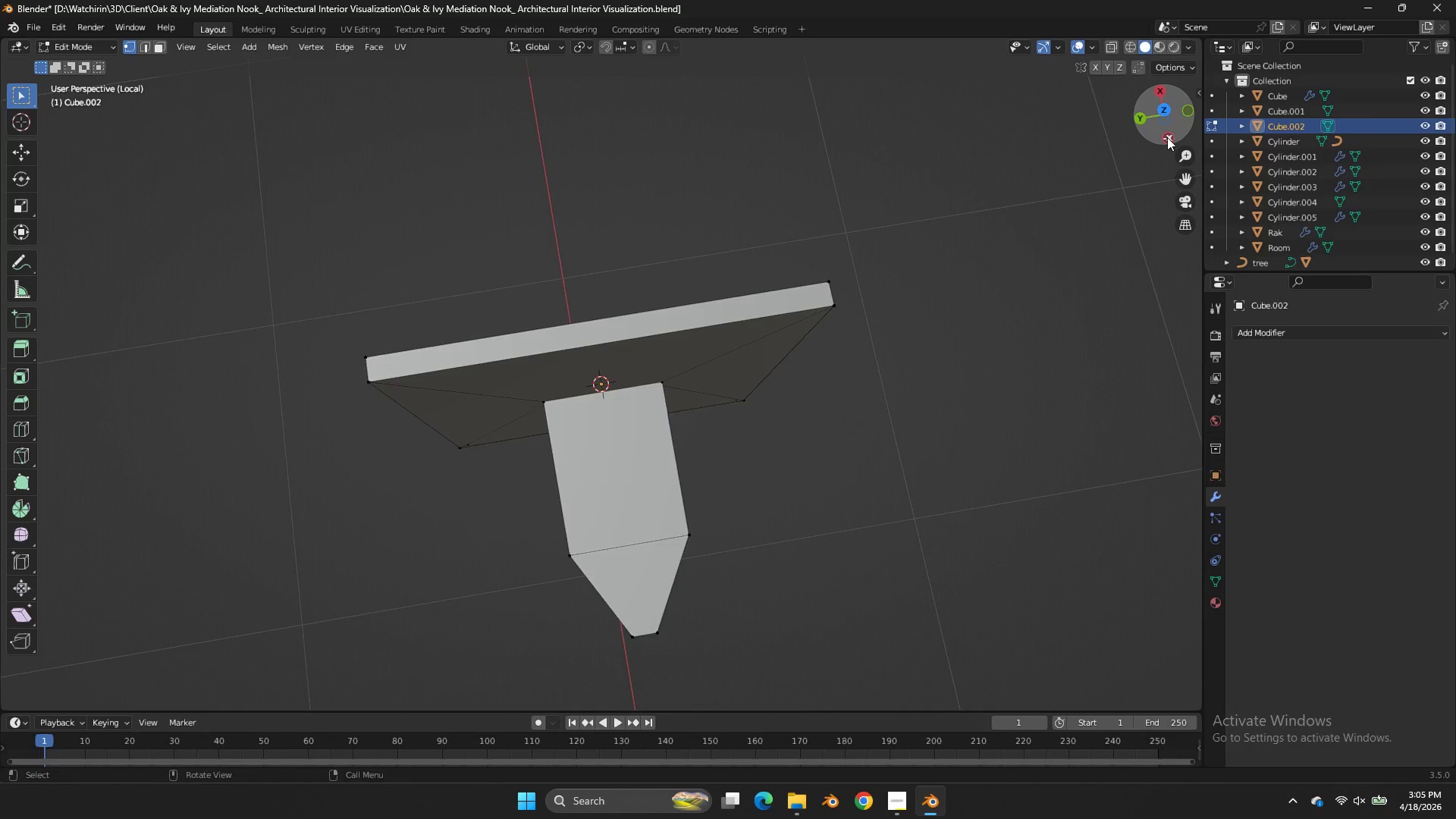 
left_click([1167, 137])
 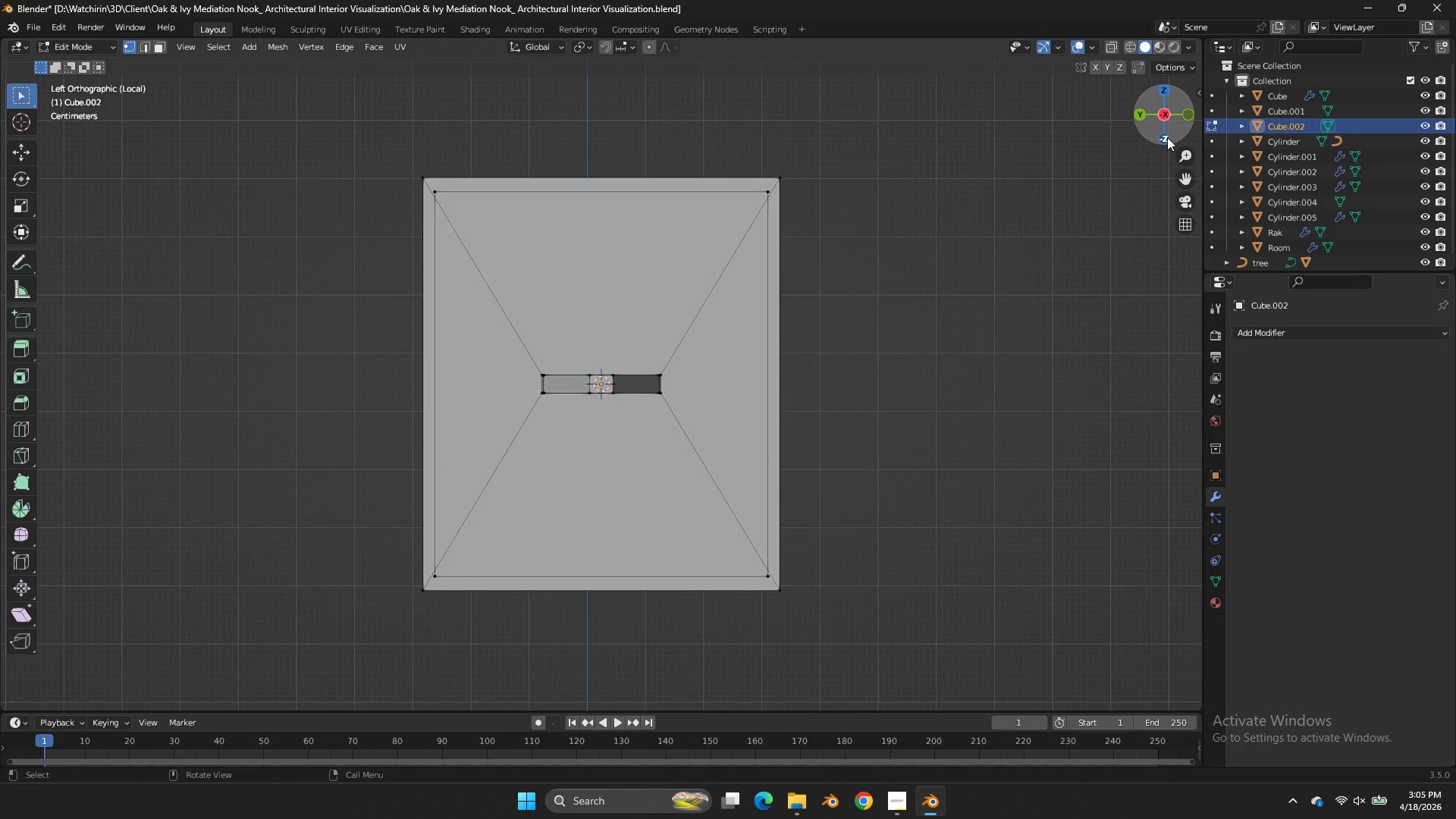 
double_click([1167, 137])
 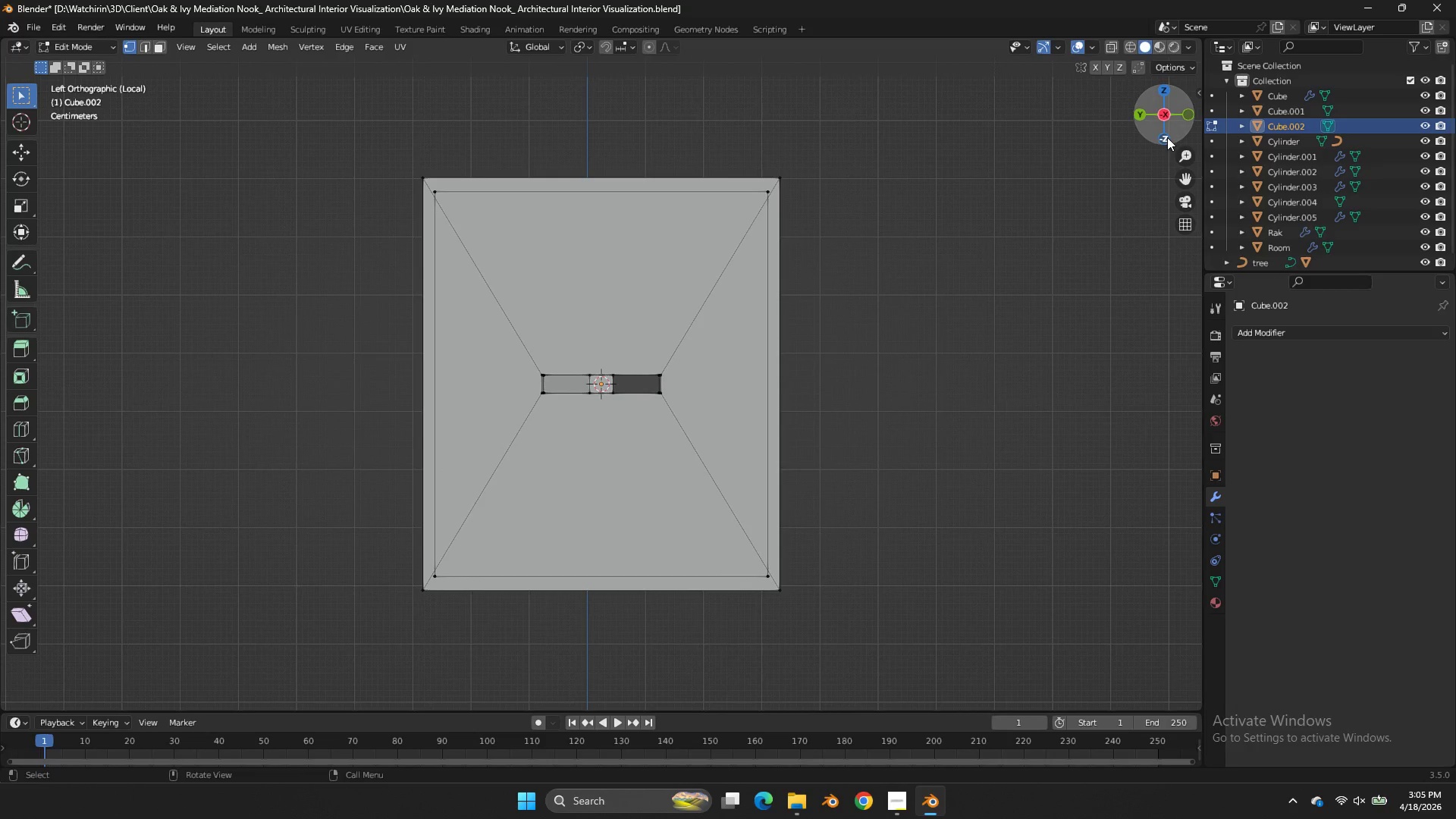 
left_click_drag(start_coordinate=[1147, 118], to_coordinate=[25, 163])
 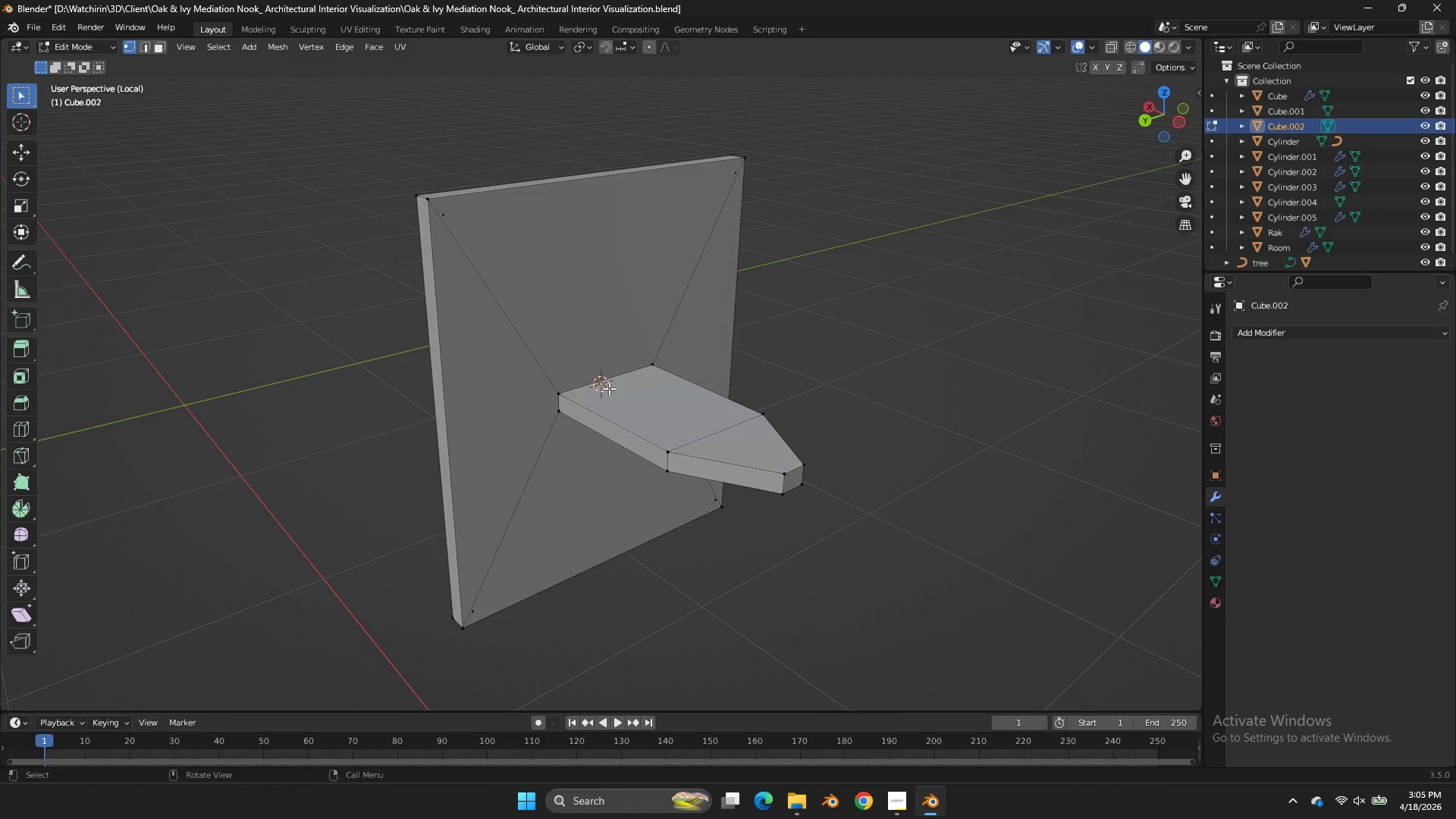 
hold_key(key=AltLeft, duration=0.44)
left_click([606, 384])
 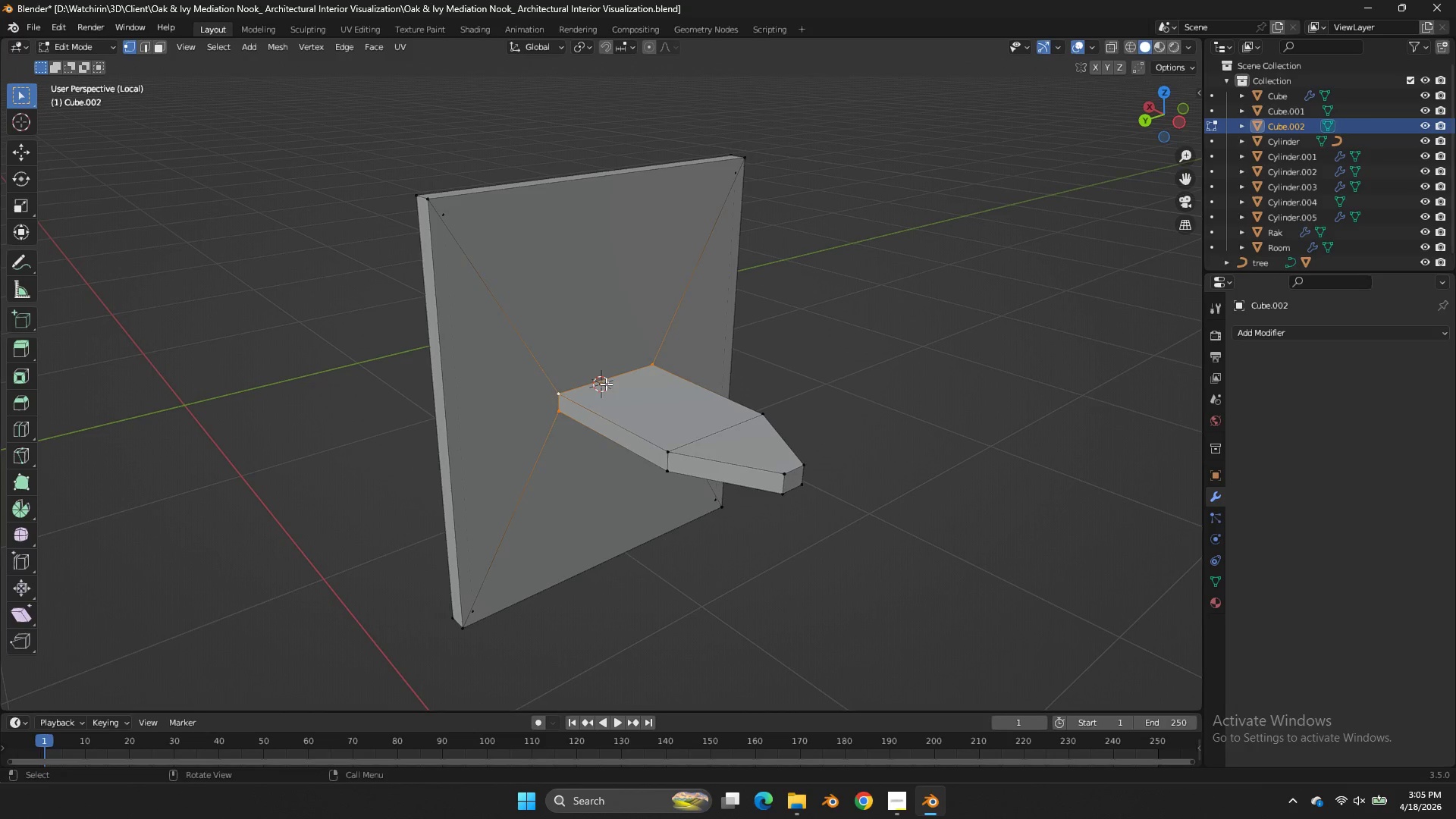 
key(V)
 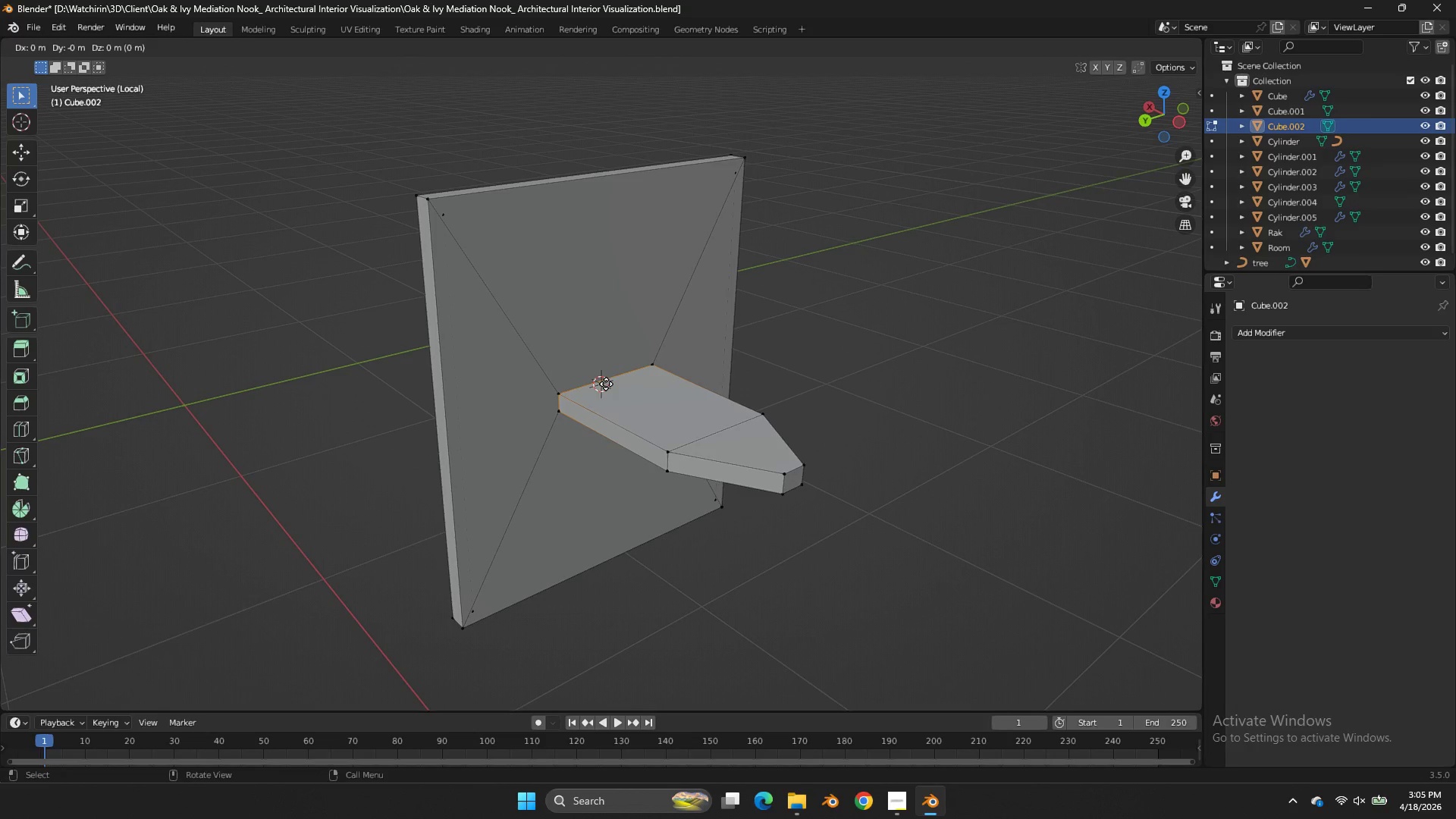 
right_click([606, 384])
 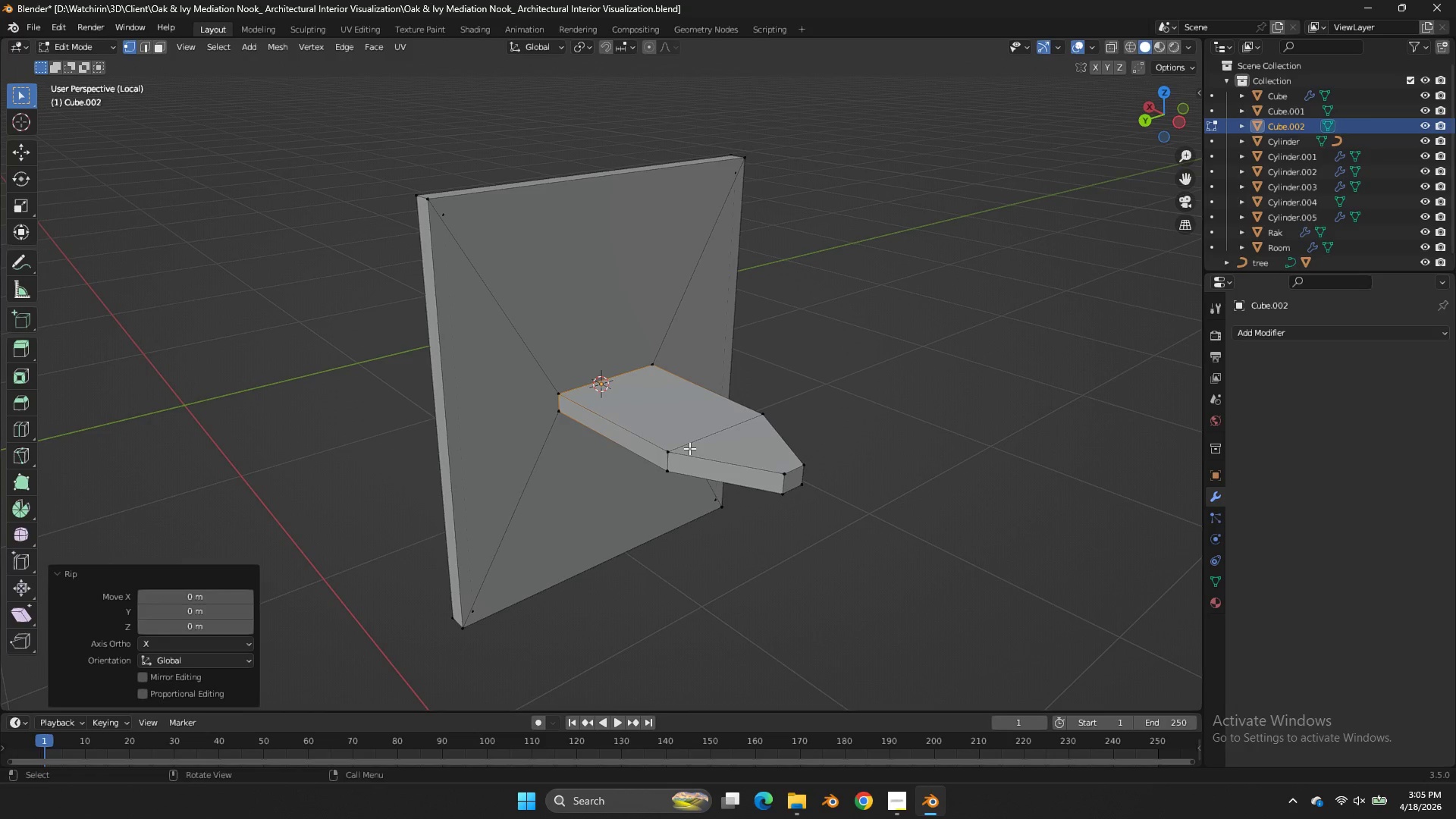 
left_click([689, 448])
 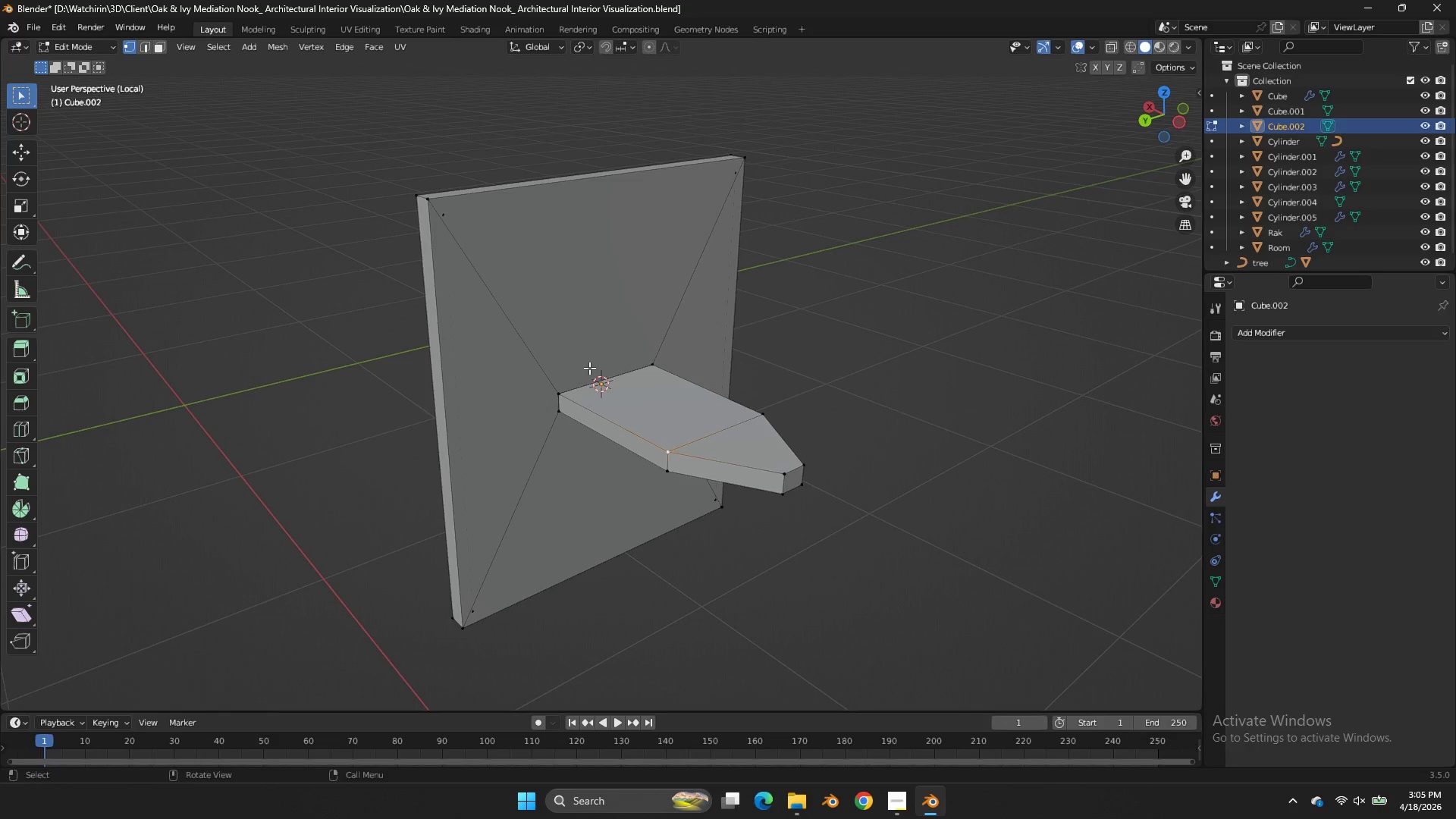 
left_click([587, 368])
 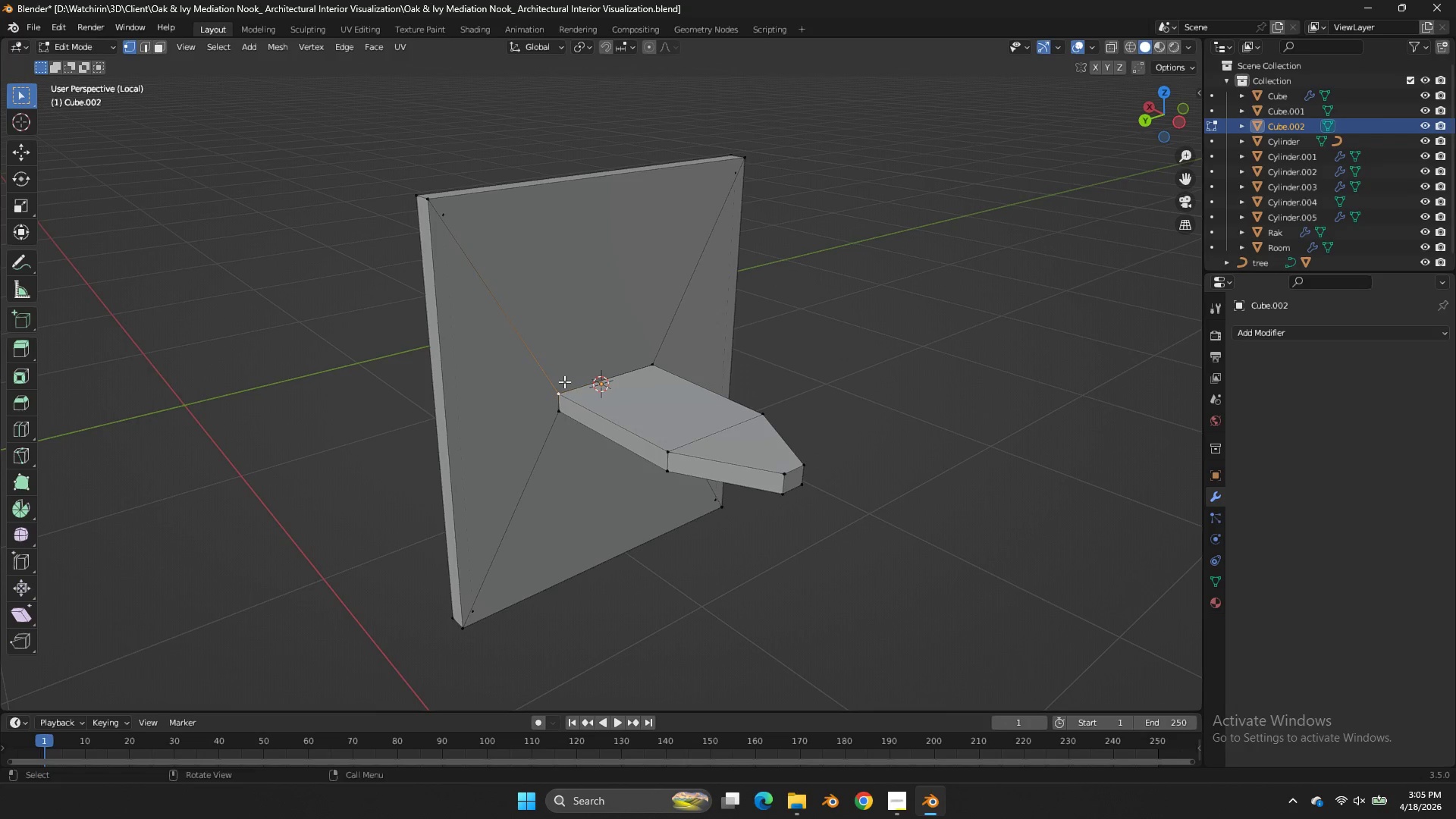 
hold_key(key=AltLeft, duration=0.38)
left_click([564, 381])
 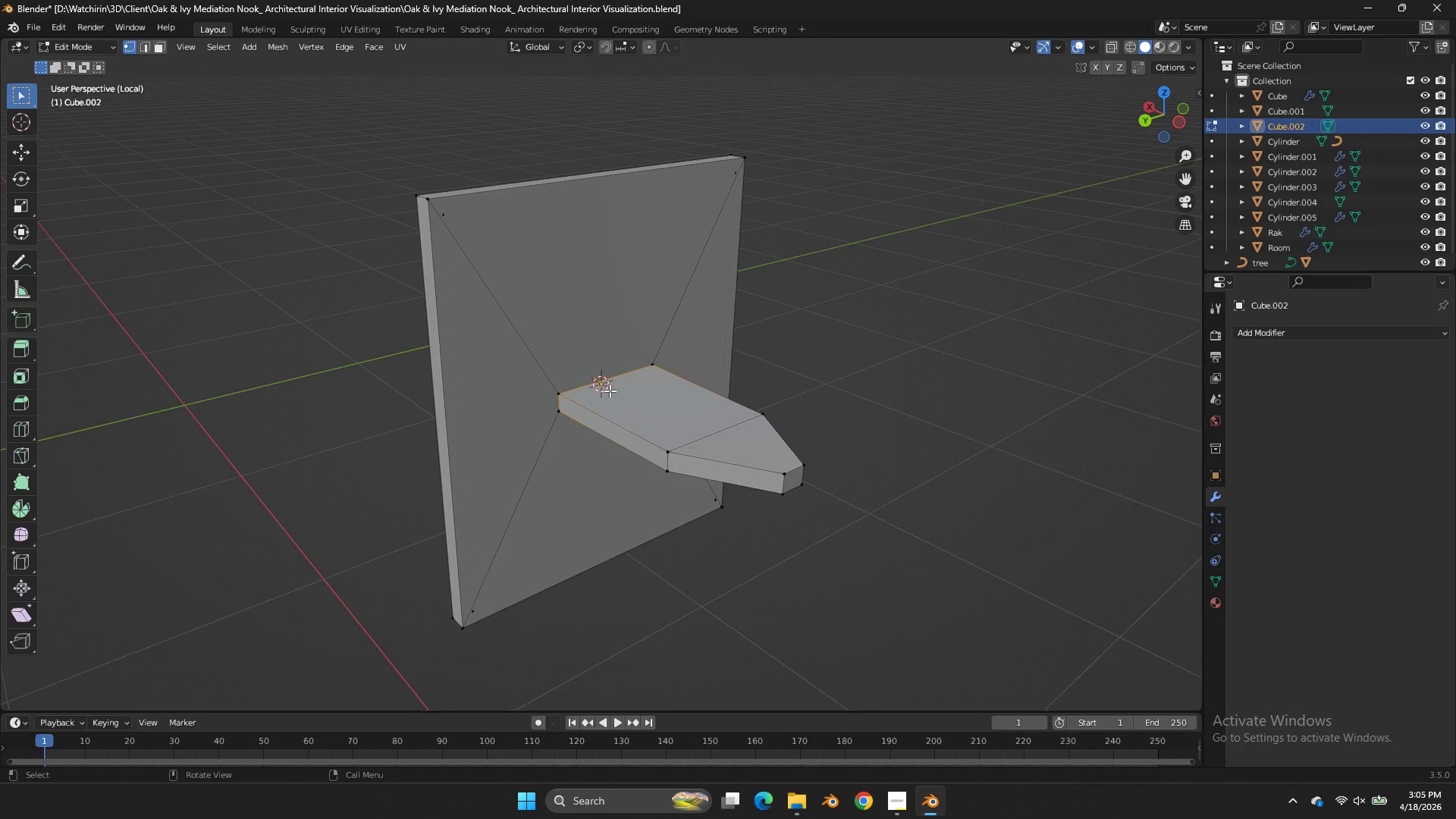 
key(Z)
 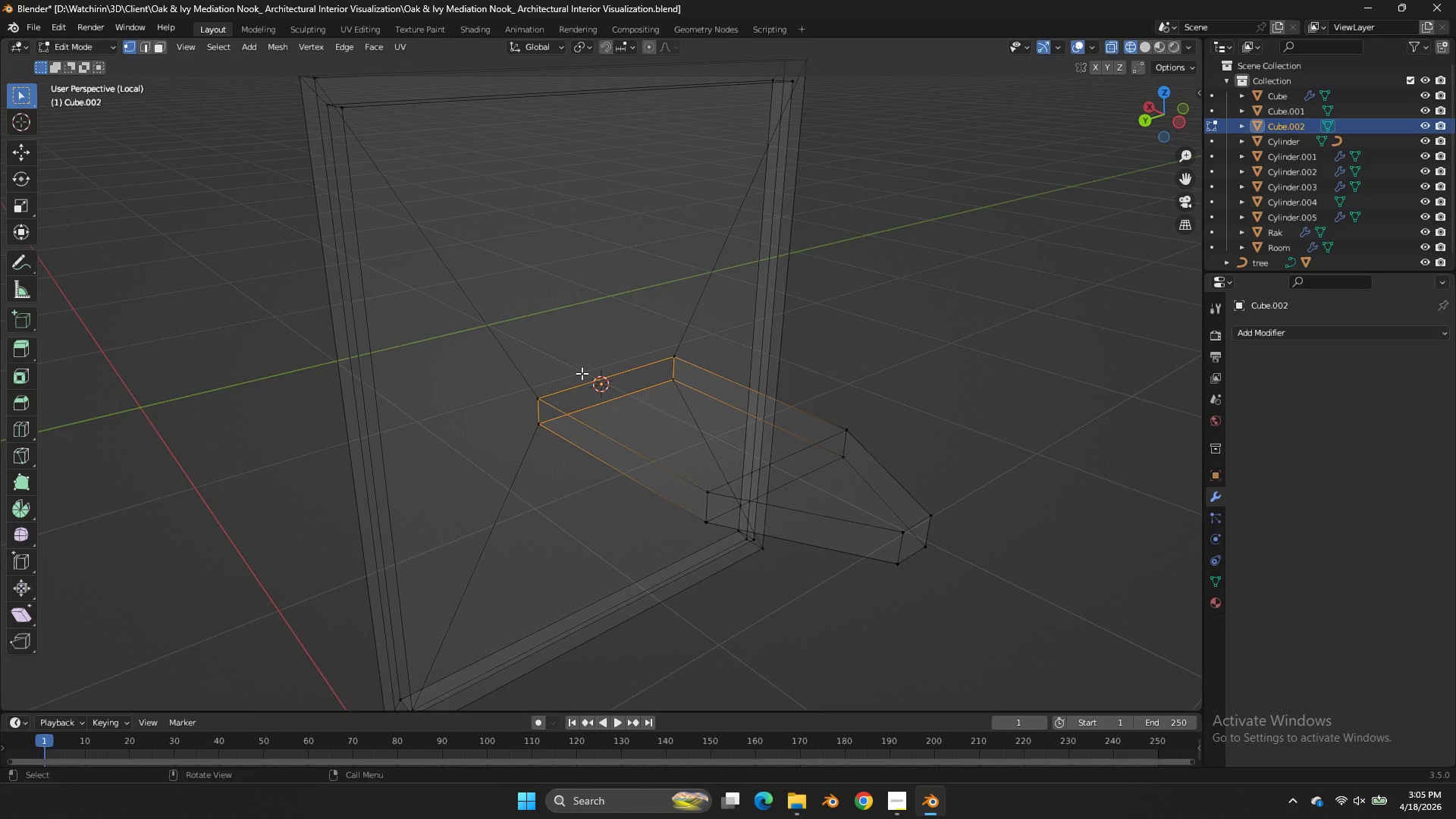 
scroll: coordinate [610, 391], scroll_direction: up, amount: 2.0
 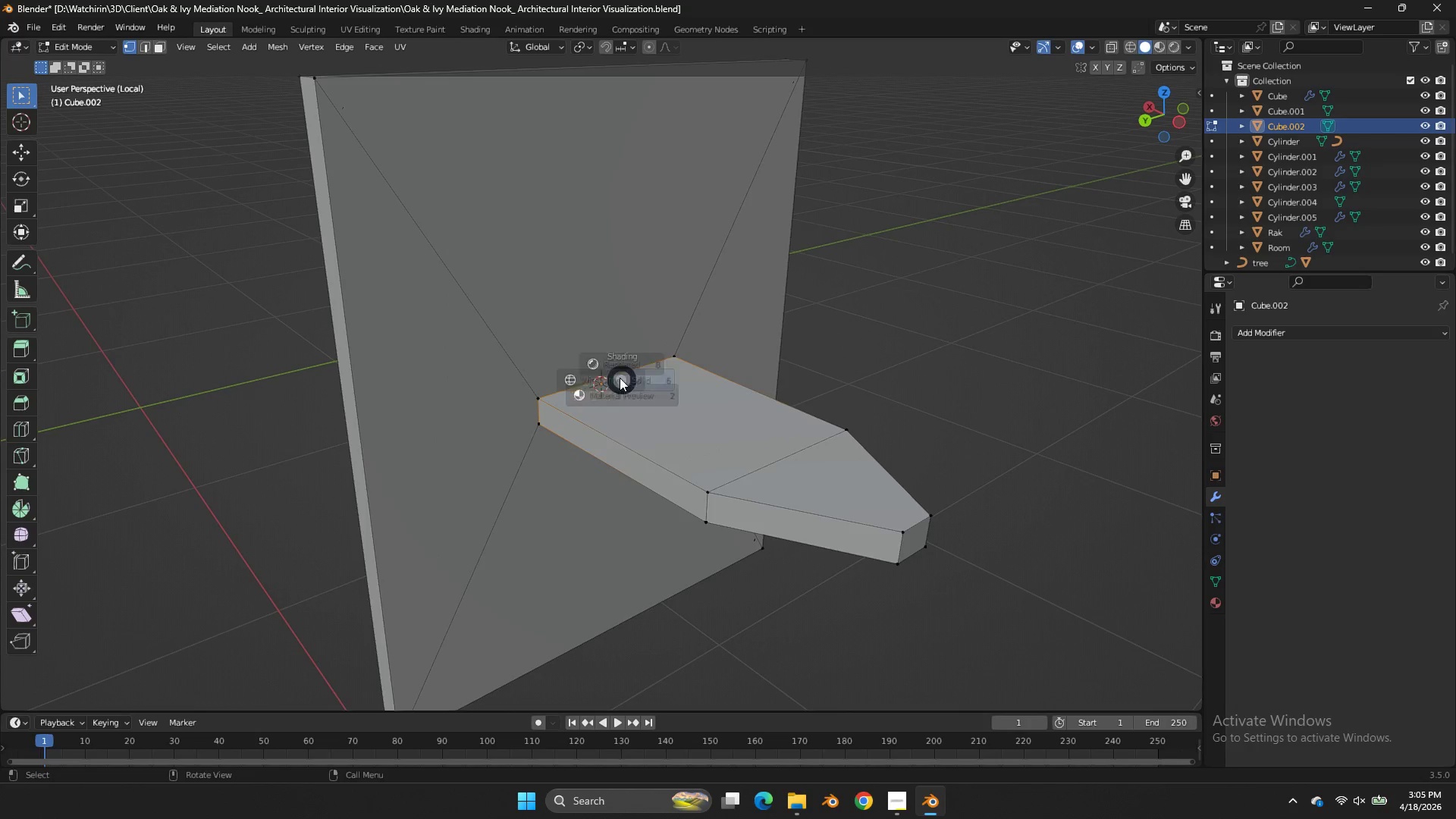 
key(G)
 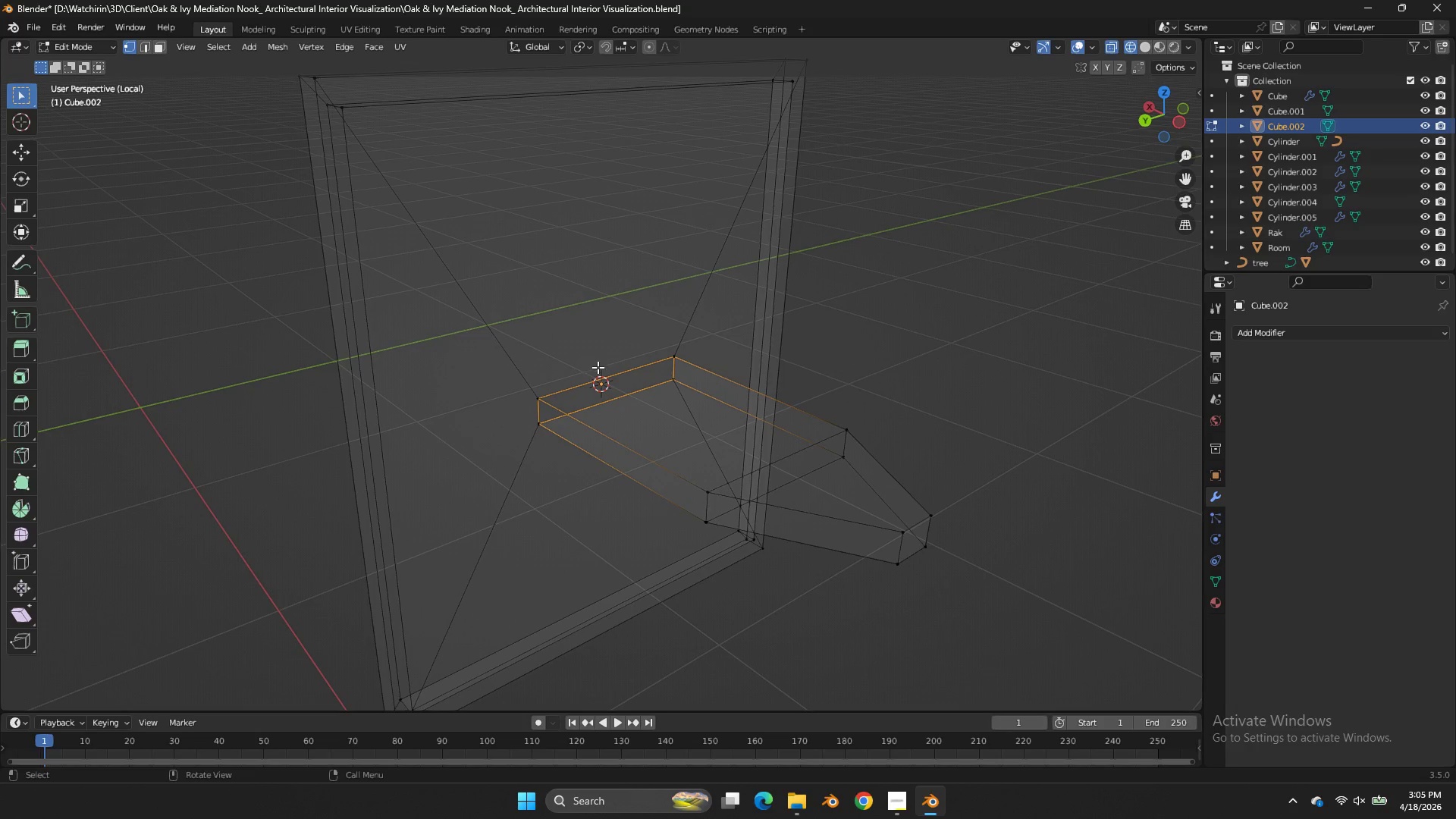 
hold_key(key=AltLeft, duration=0.48)
left_click([598, 372])
 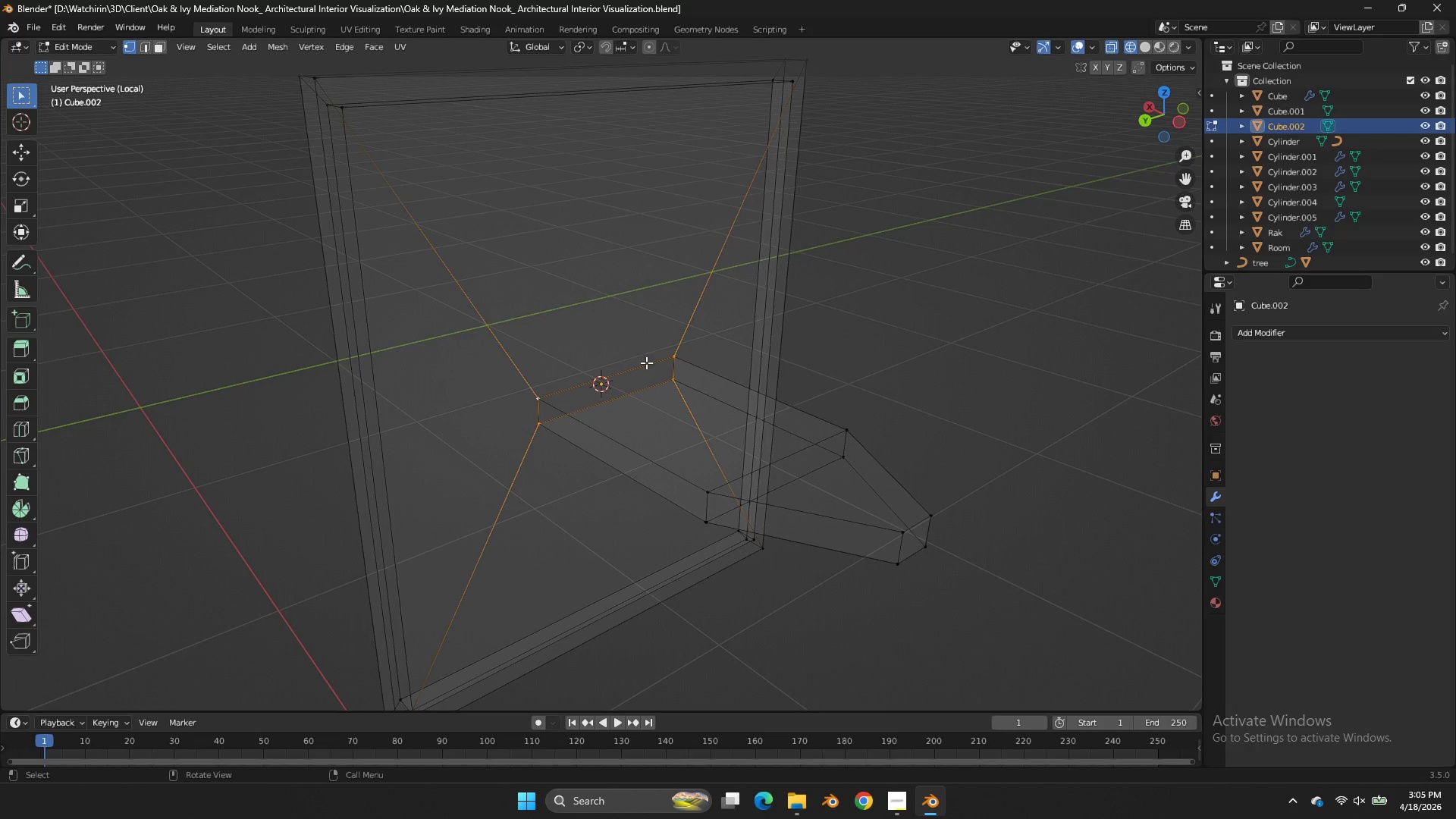 
key(X)
 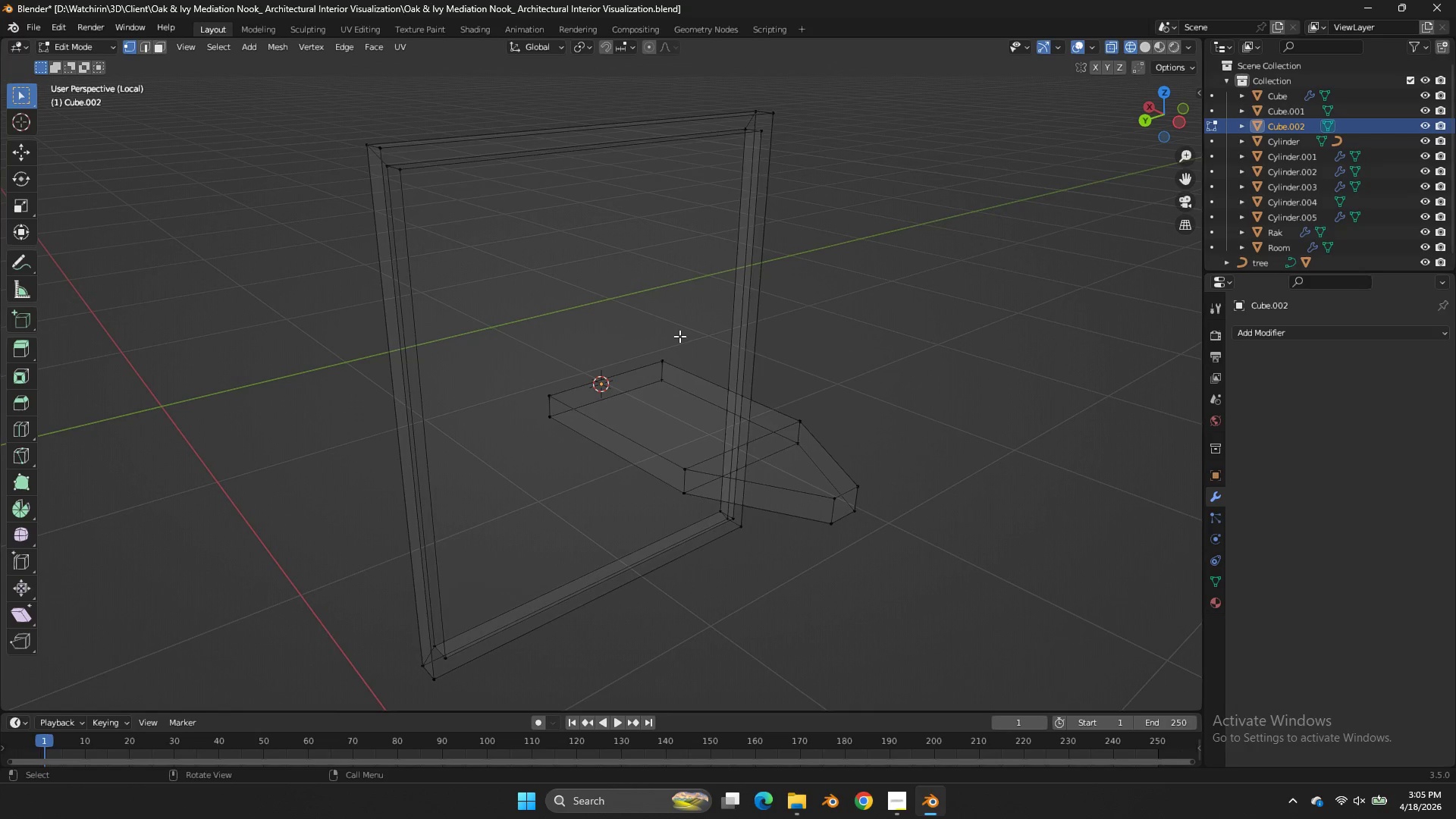 
scroll: coordinate [672, 350], scroll_direction: down, amount: 1.0
 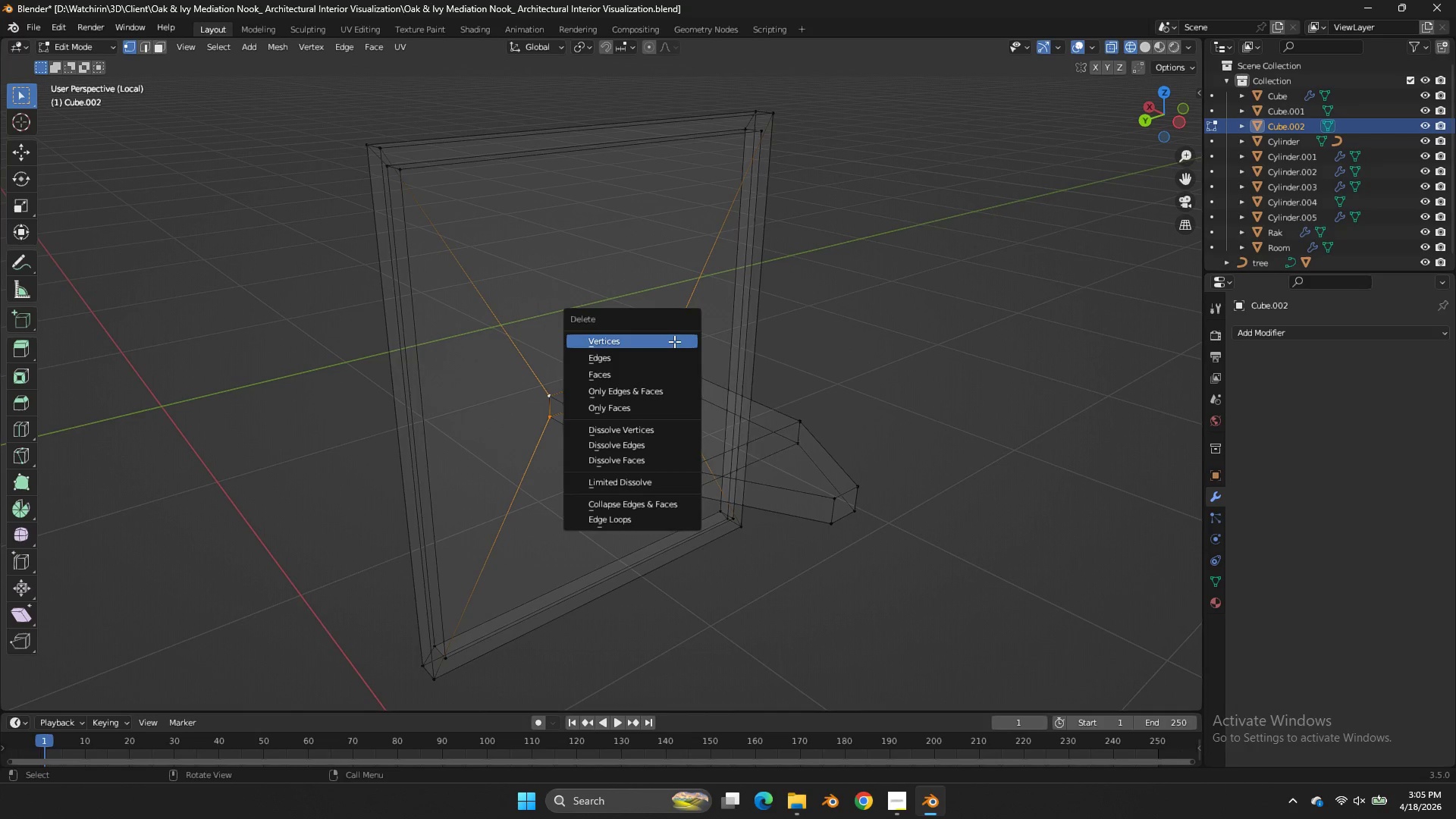 
key(Z)
 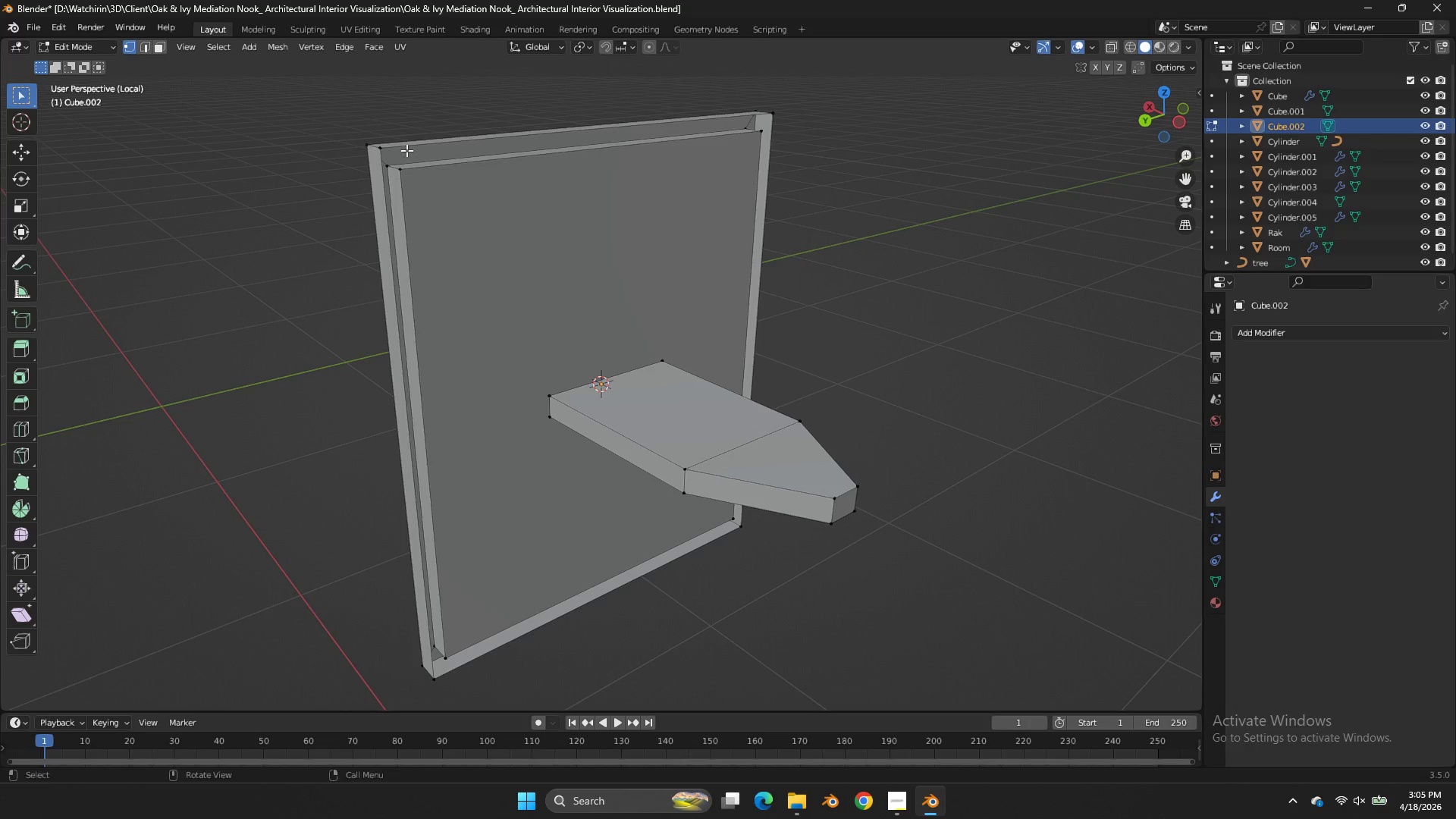 
left_click([395, 149])
 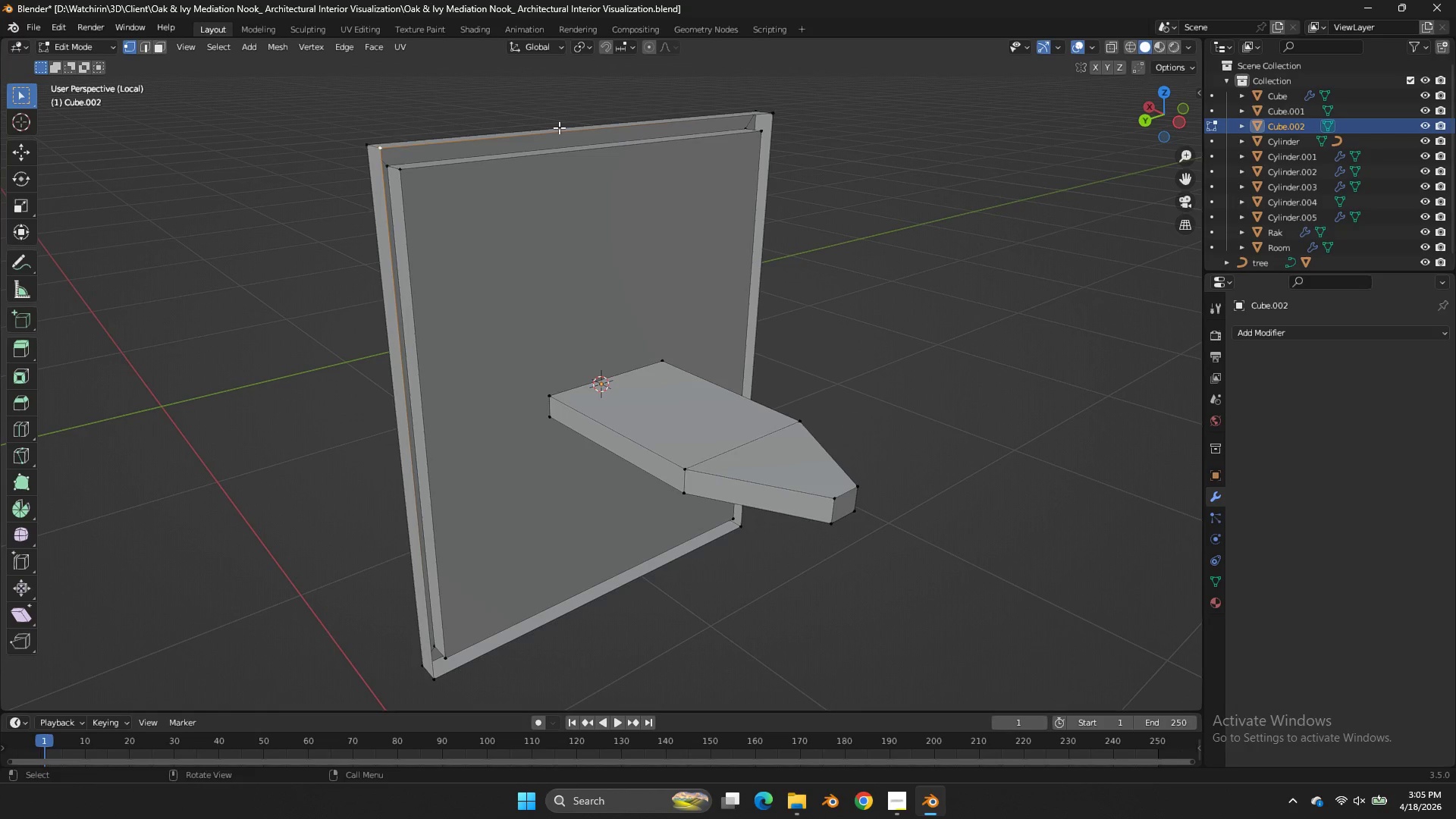 
hold_key(key=ShiftLeft, duration=0.56)
left_click([783, 113])
 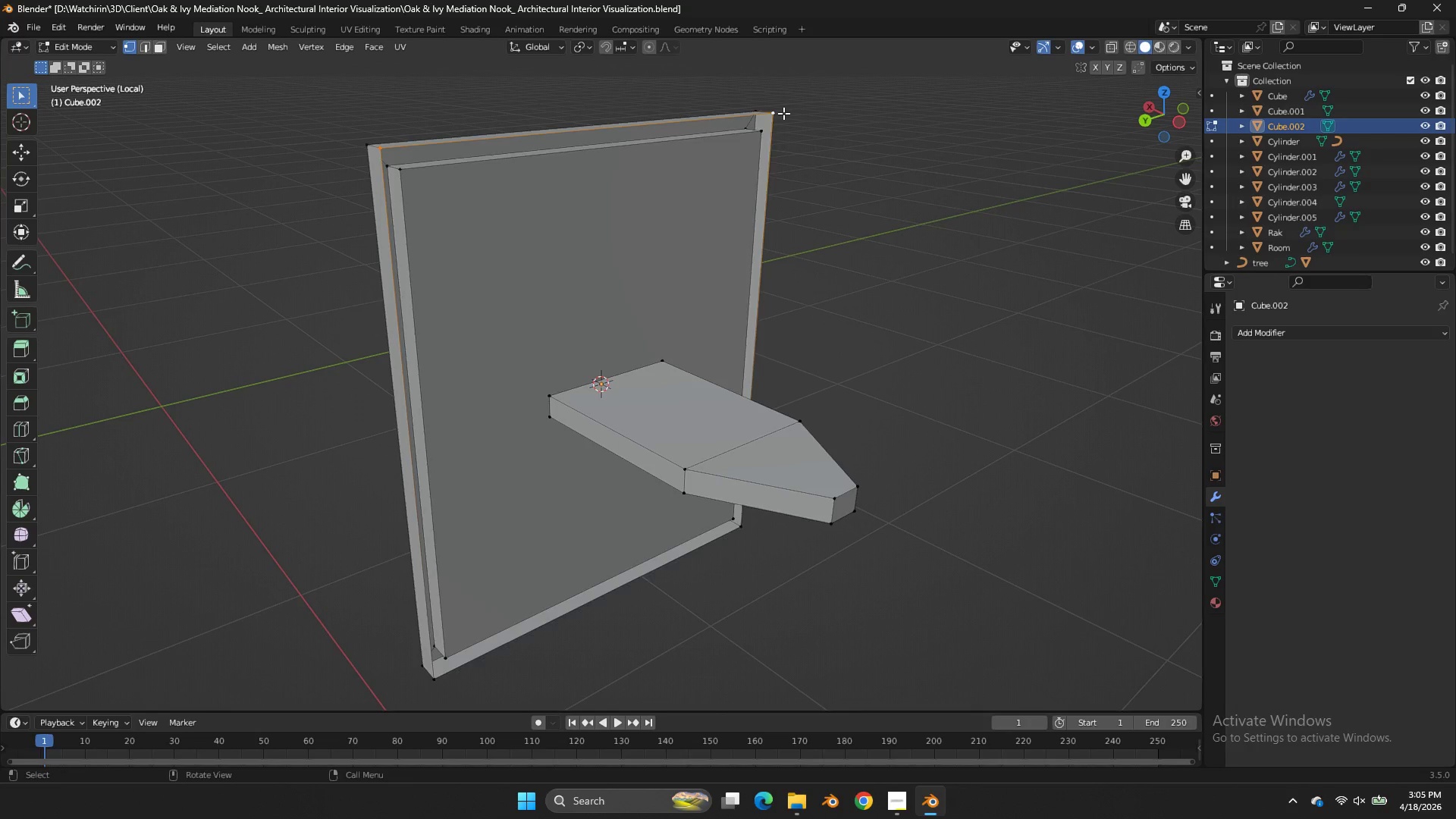 
key(F)
 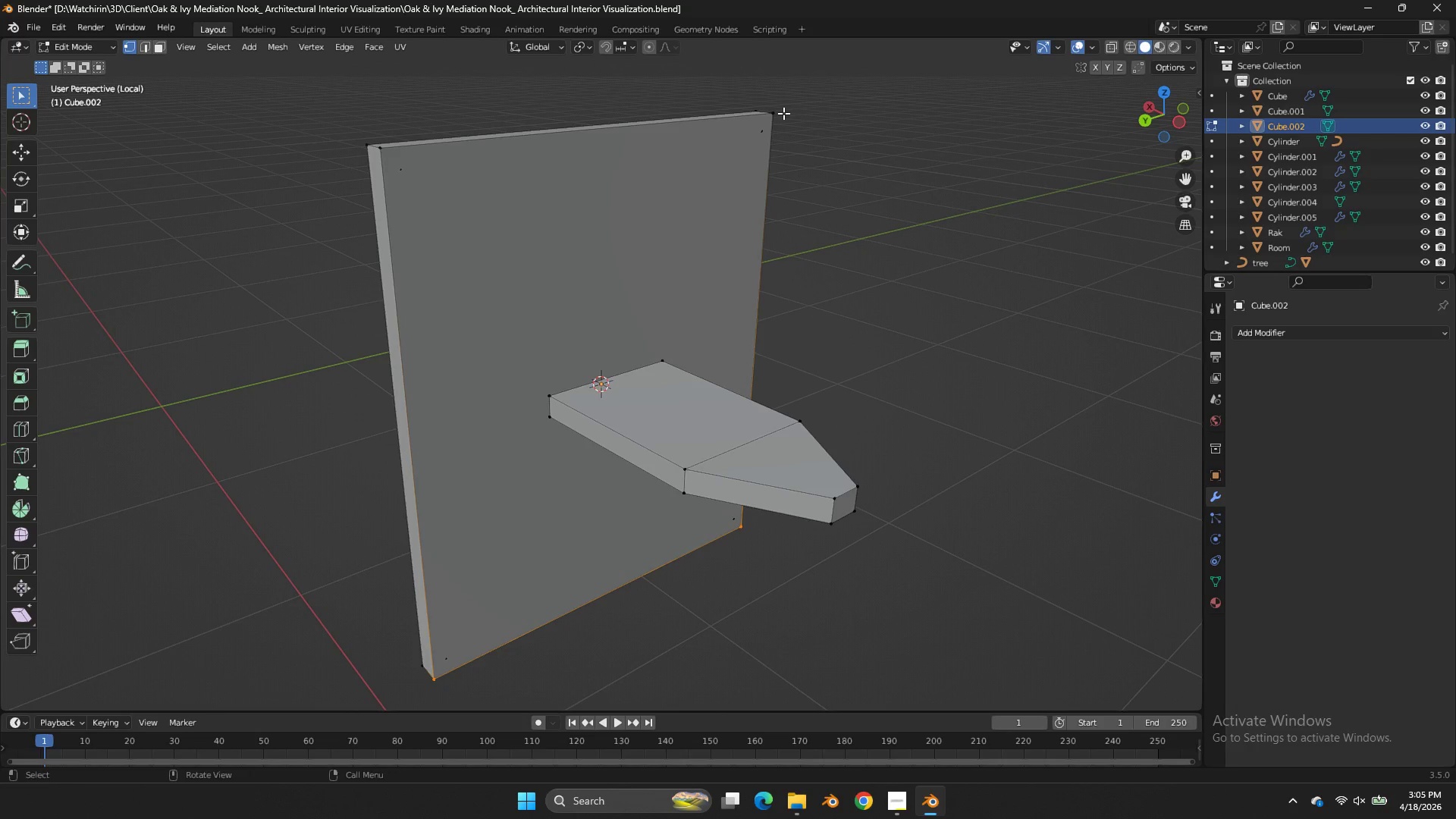 
key(Tab)
 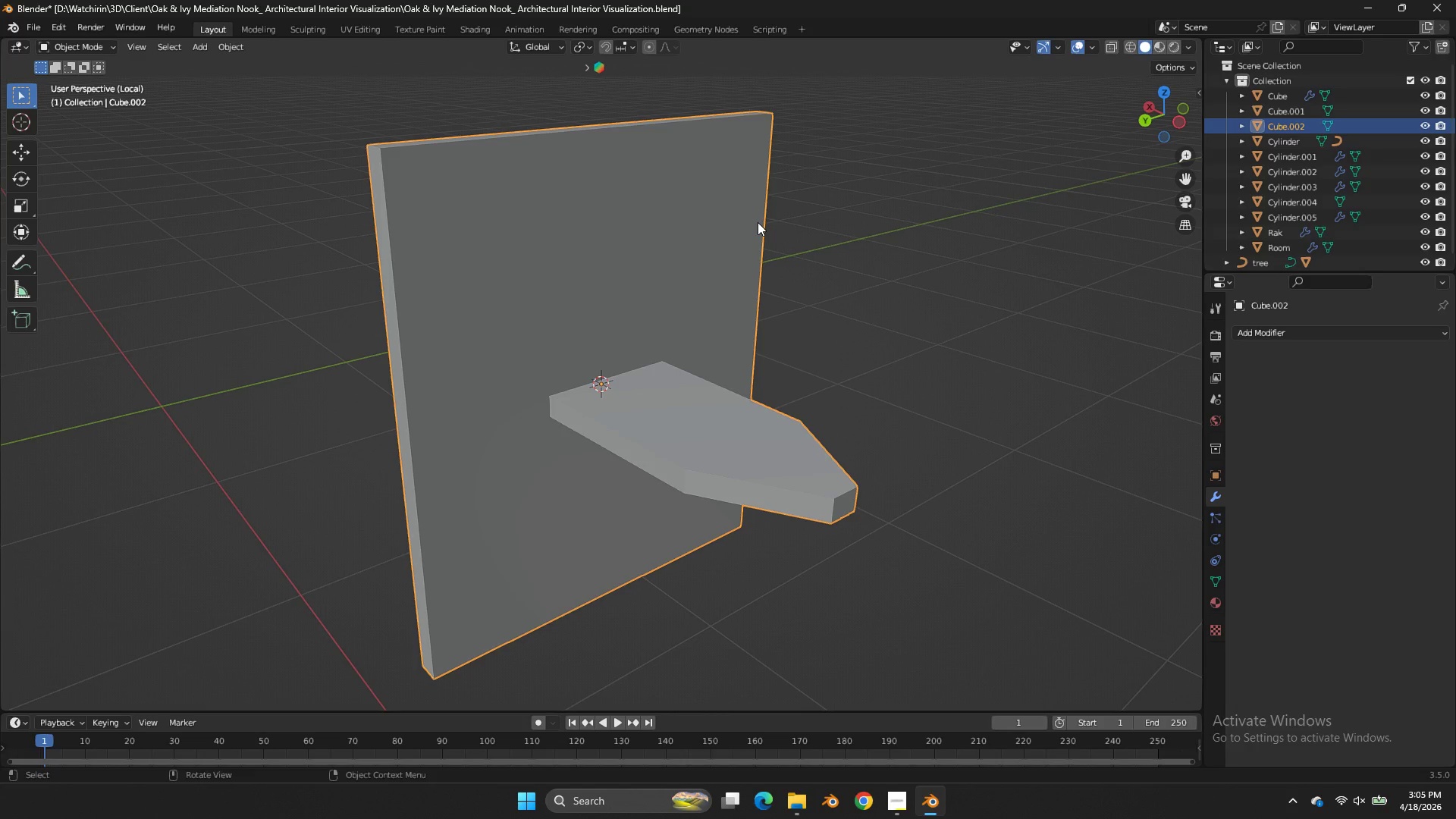 
wait(15.86)
 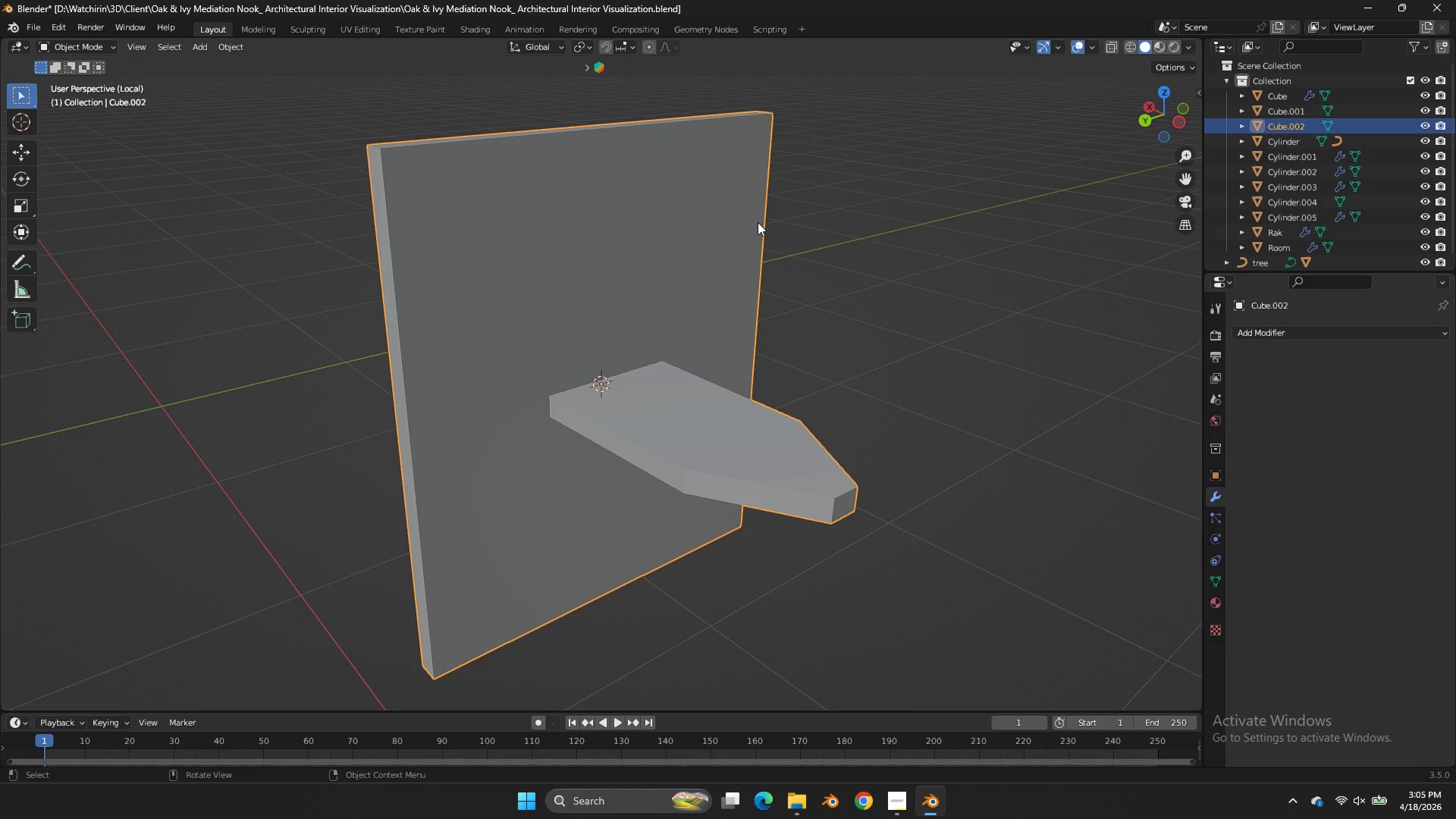 
left_click([1149, 127])
 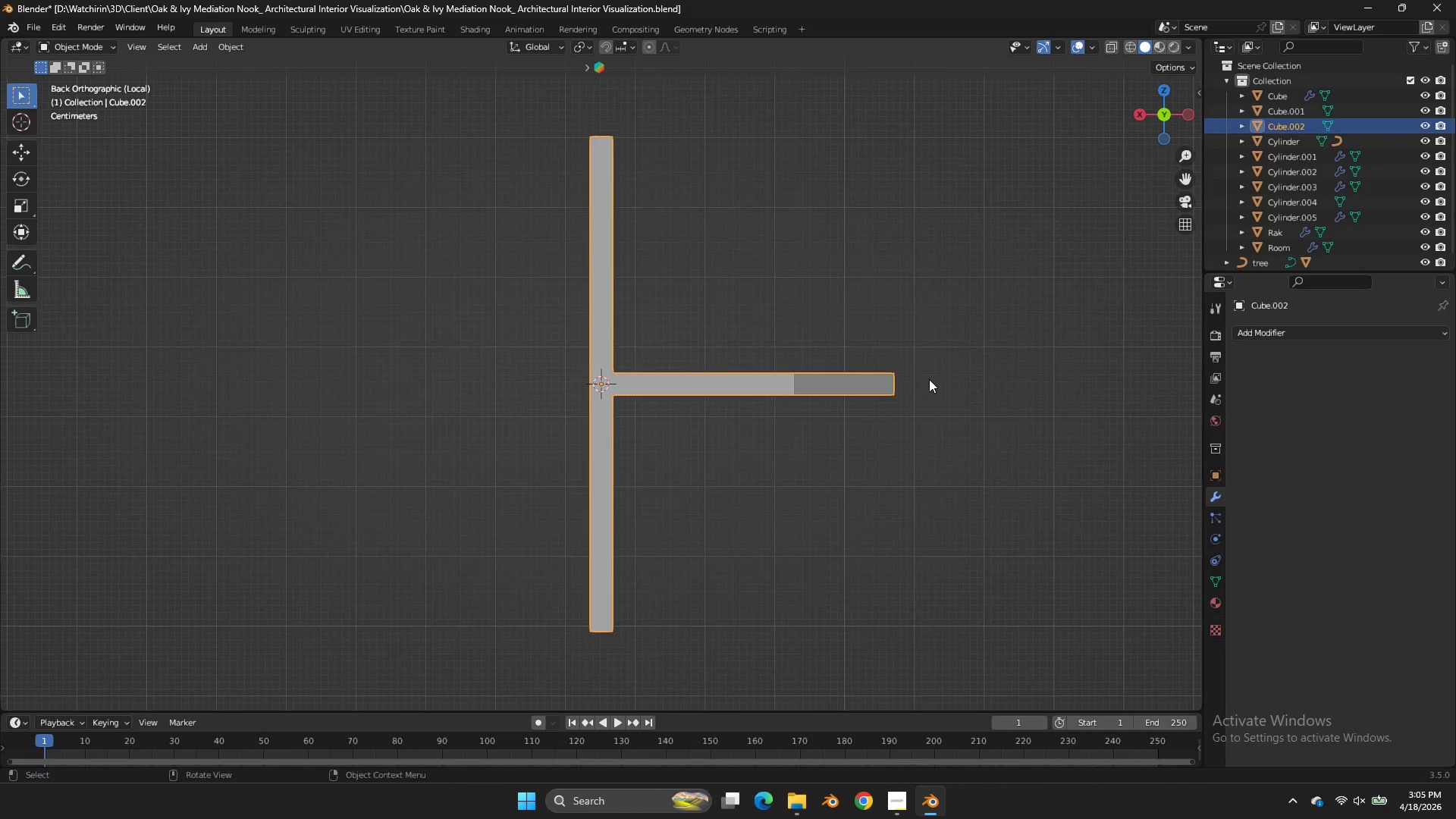 
key(Tab)
 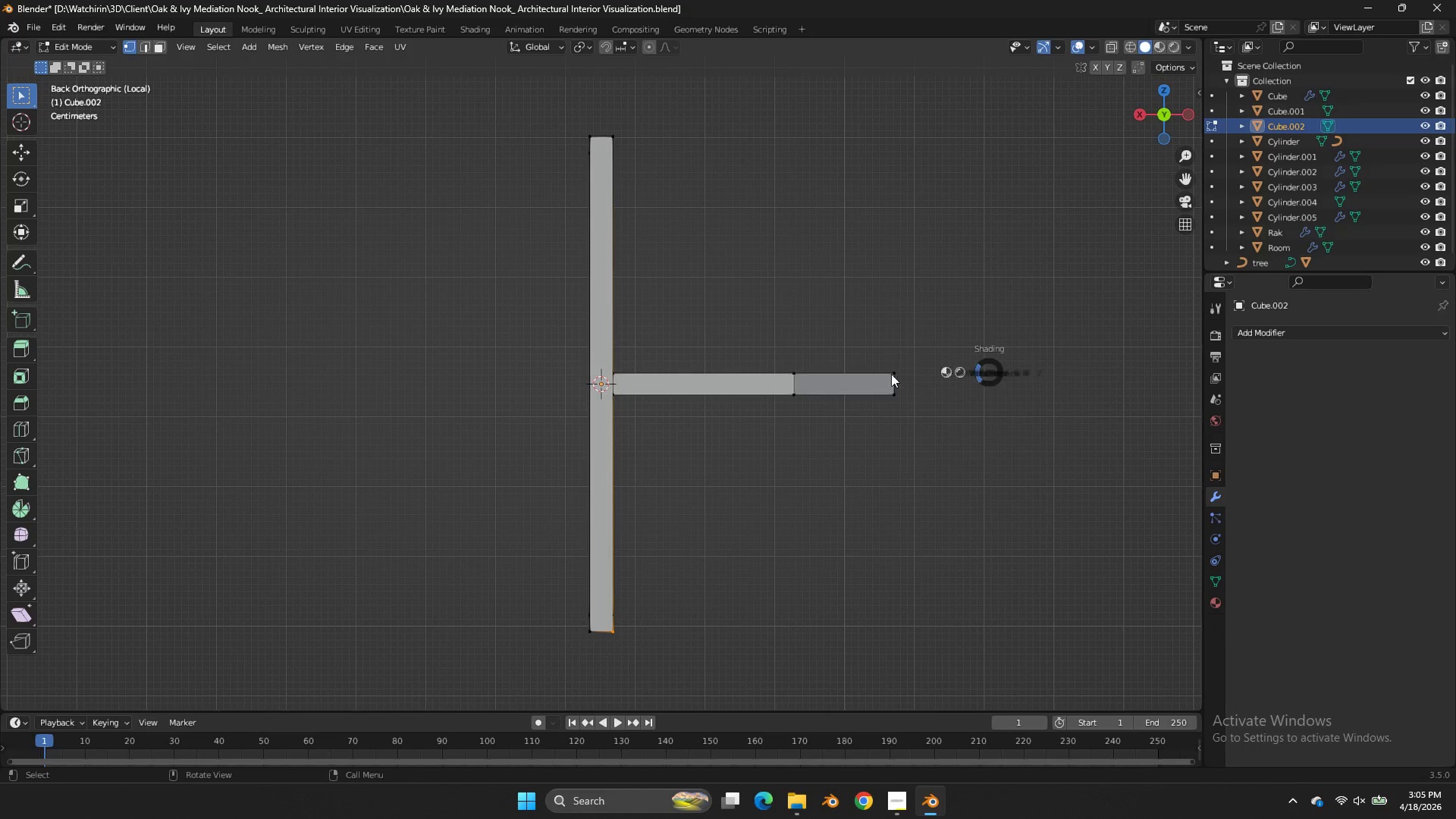 
key(Z)
 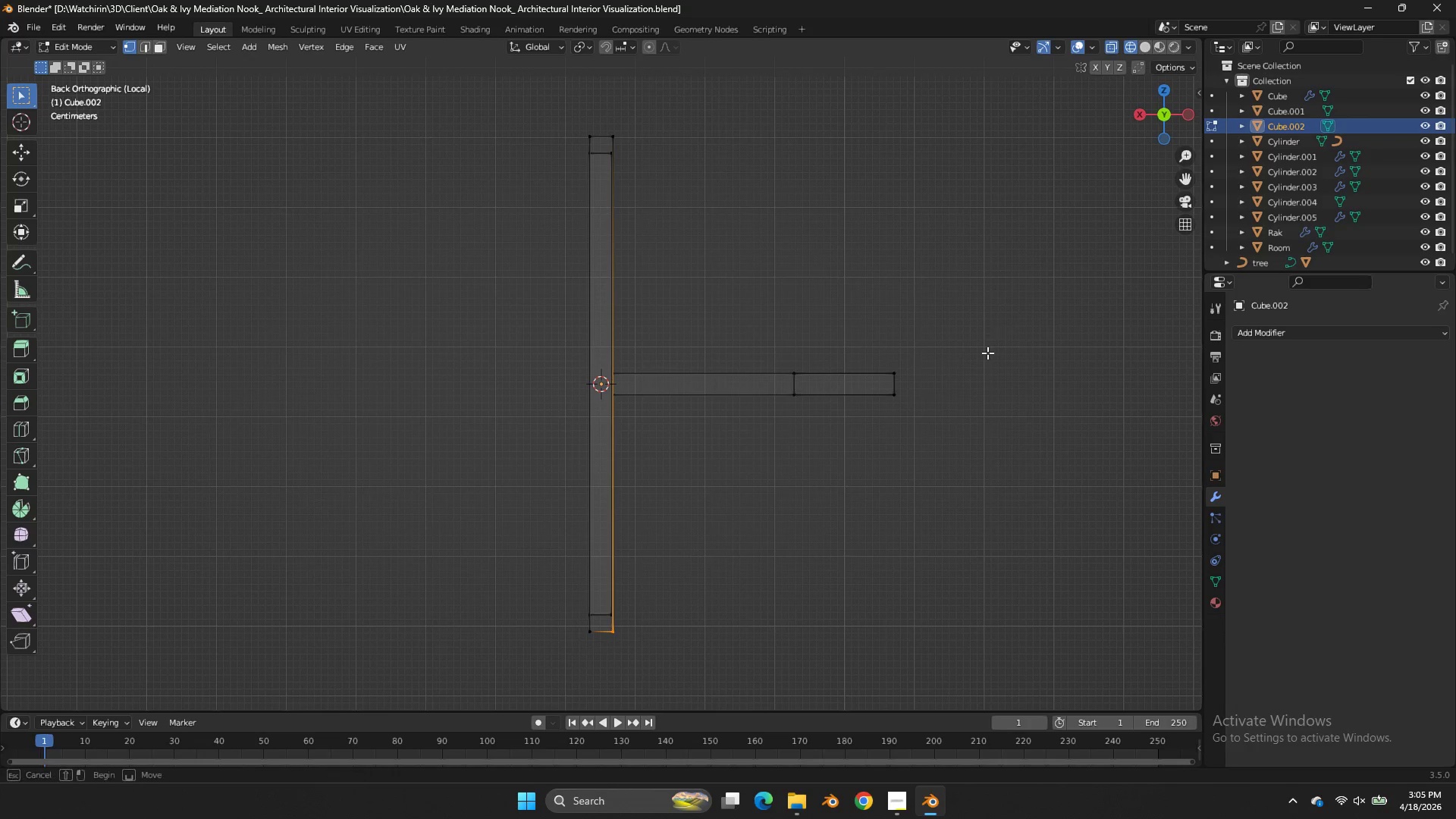 
left_click_drag(start_coordinate=[1009, 329], to_coordinate=[843, 472])
 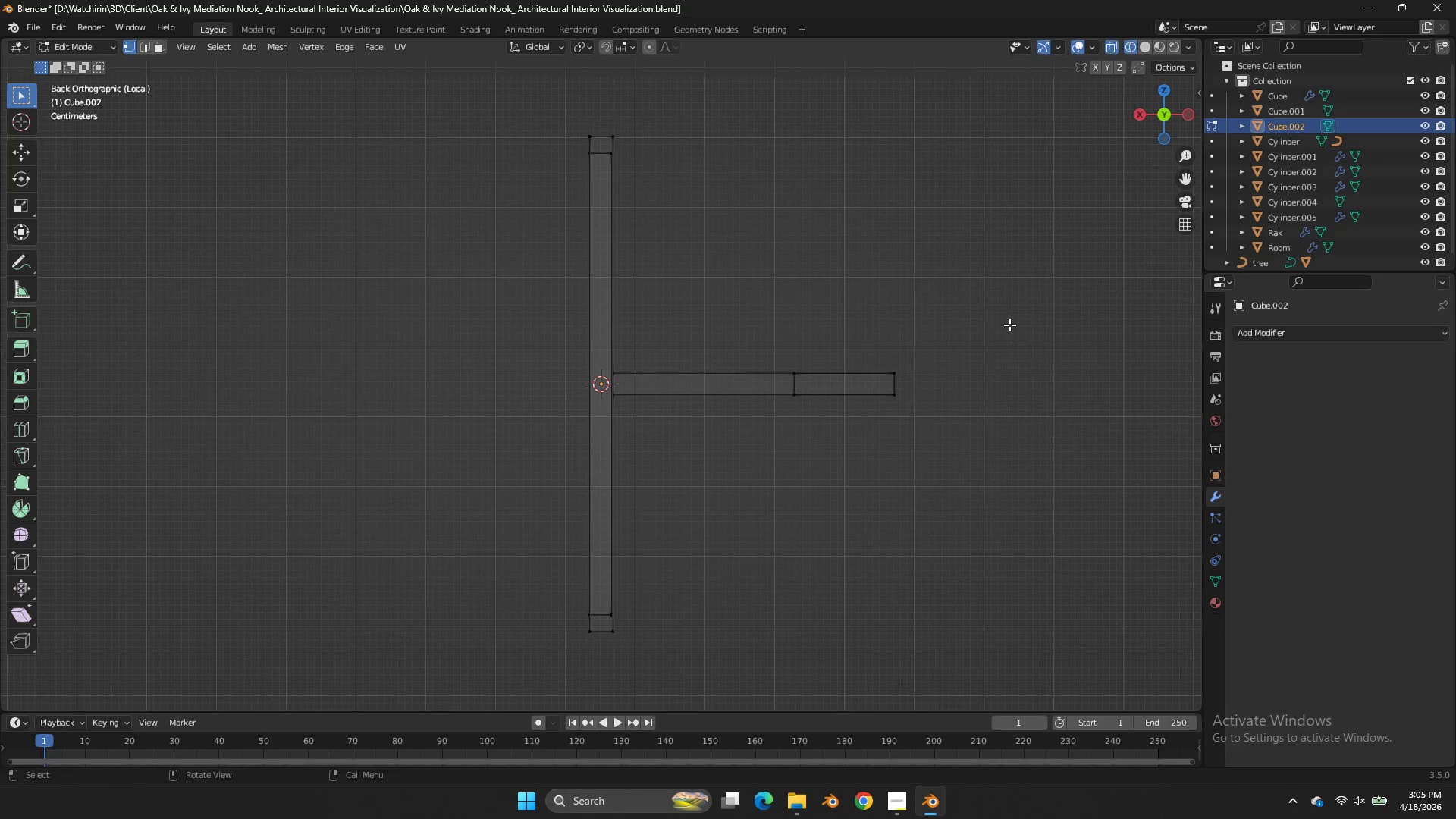 
double_click([843, 472])
 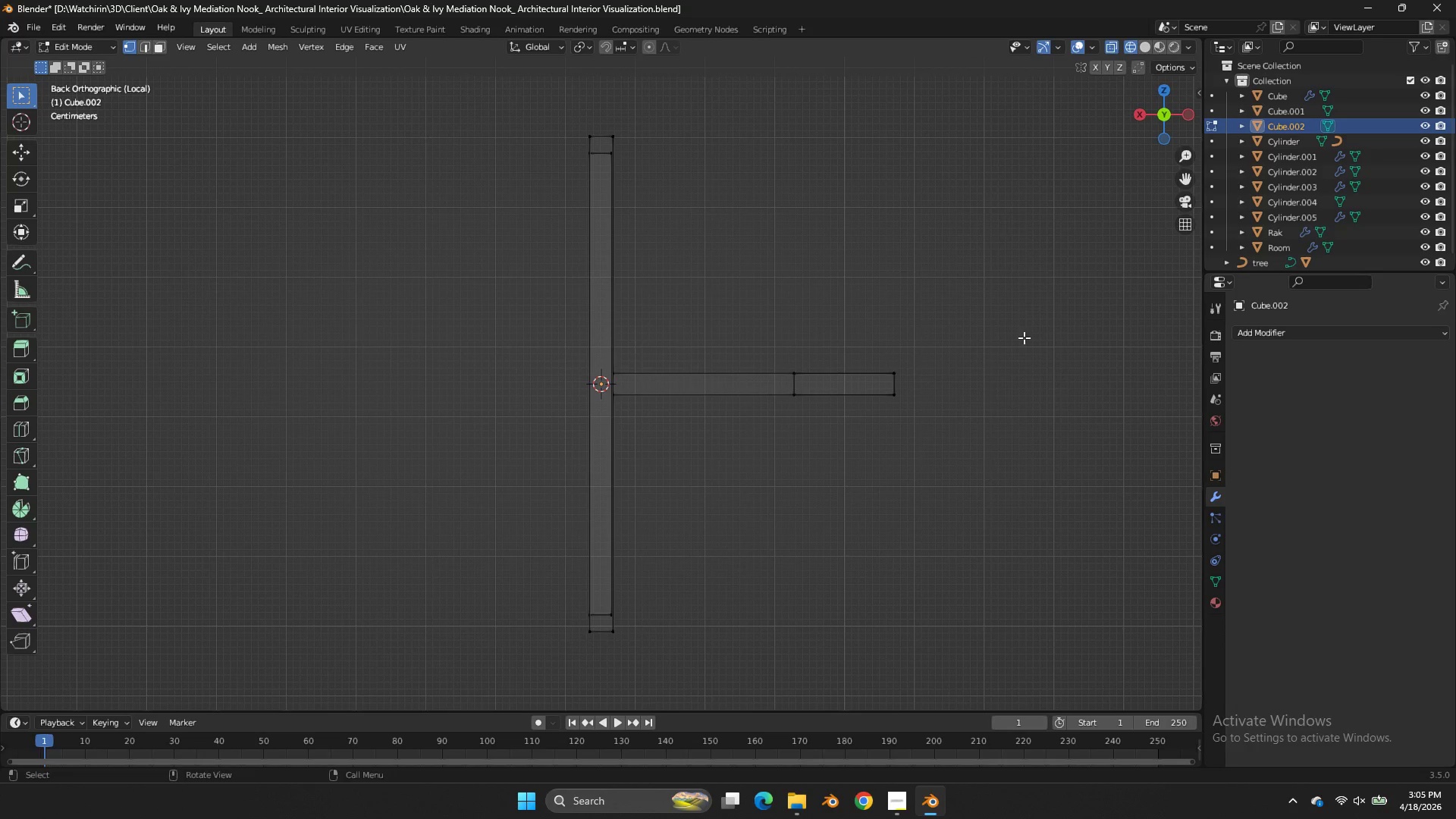 
left_click_drag(start_coordinate=[1011, 325], to_coordinate=[870, 439])
 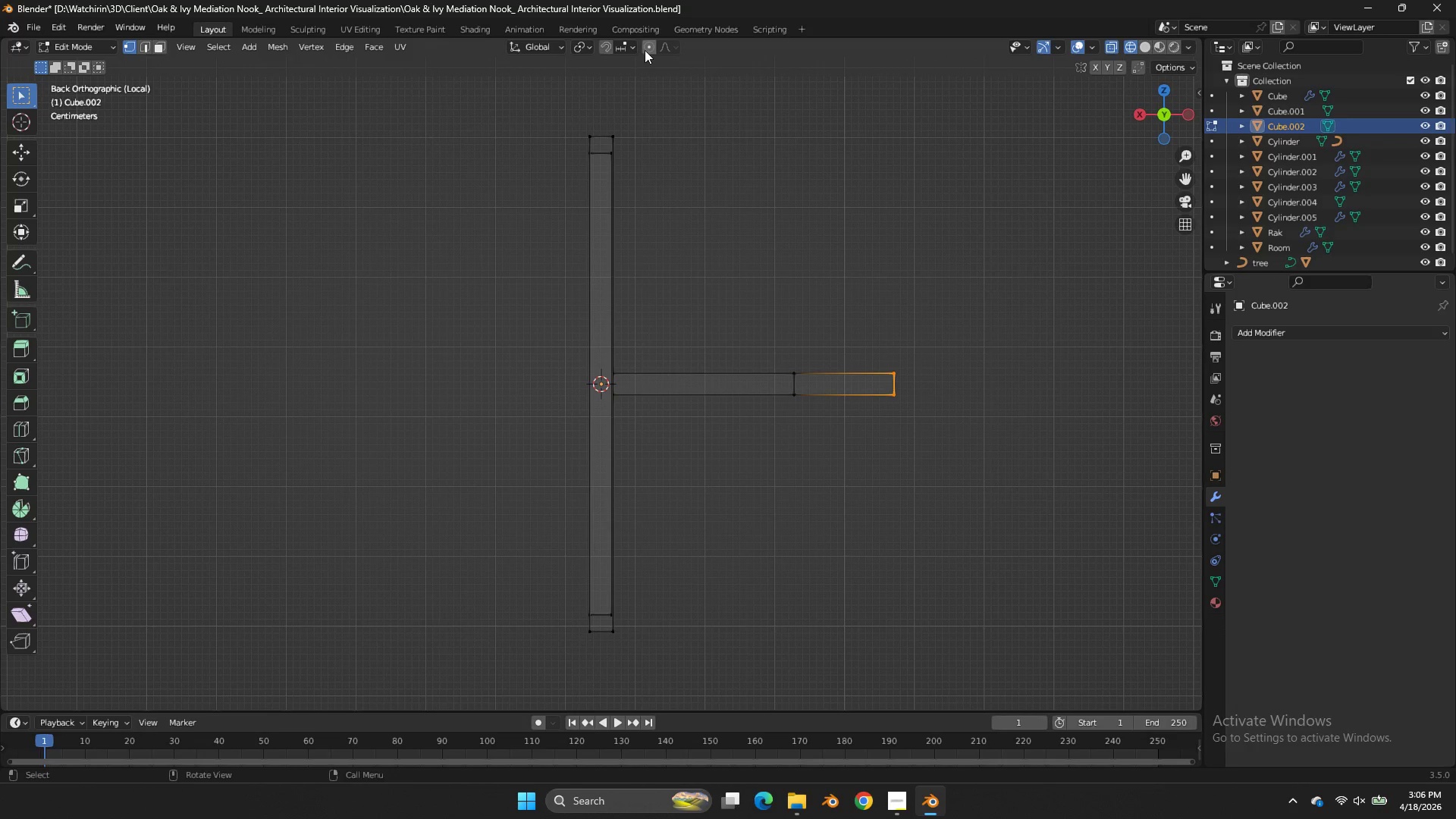 
left_click([645, 50])
 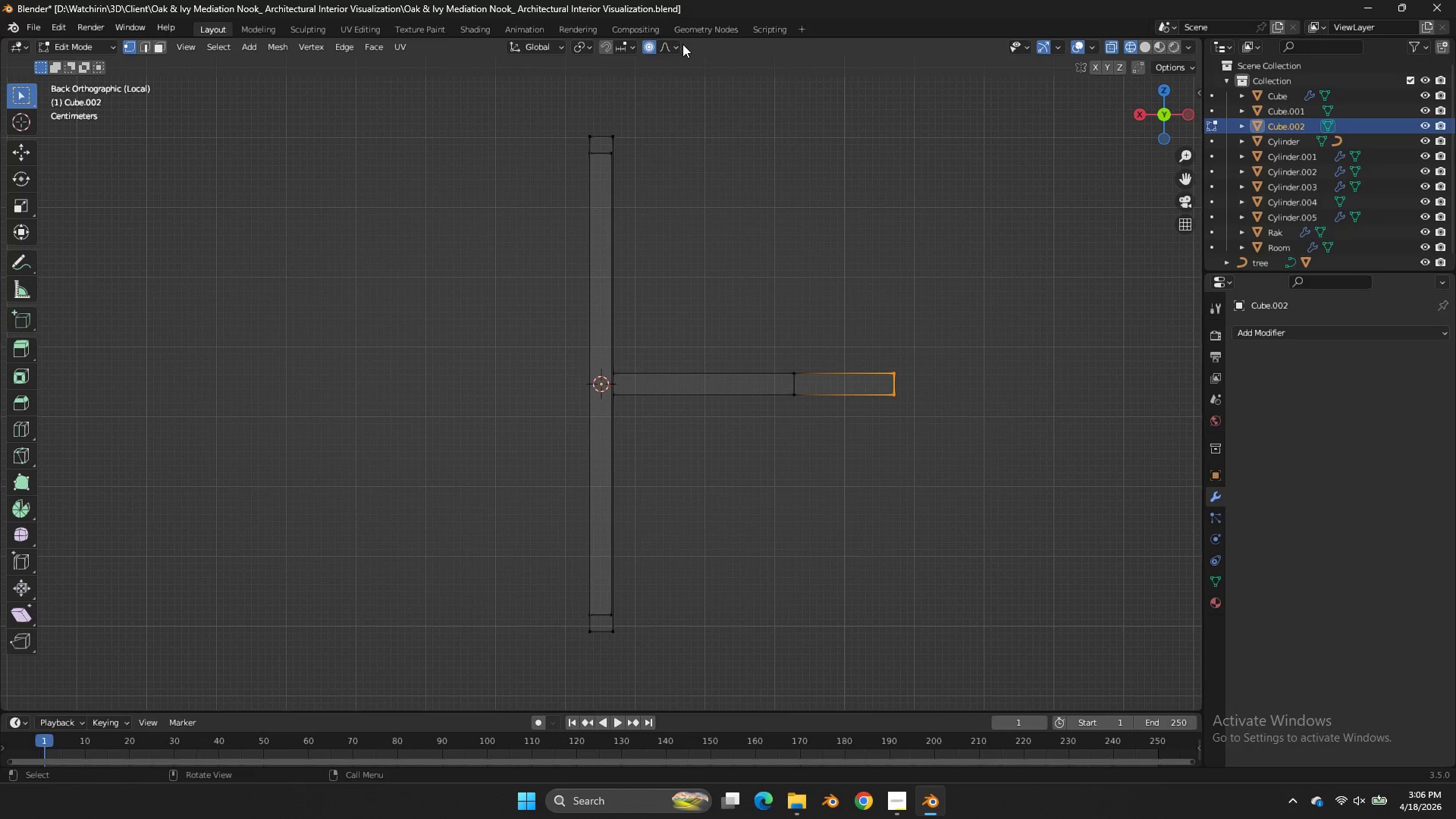 
left_click([679, 44])
 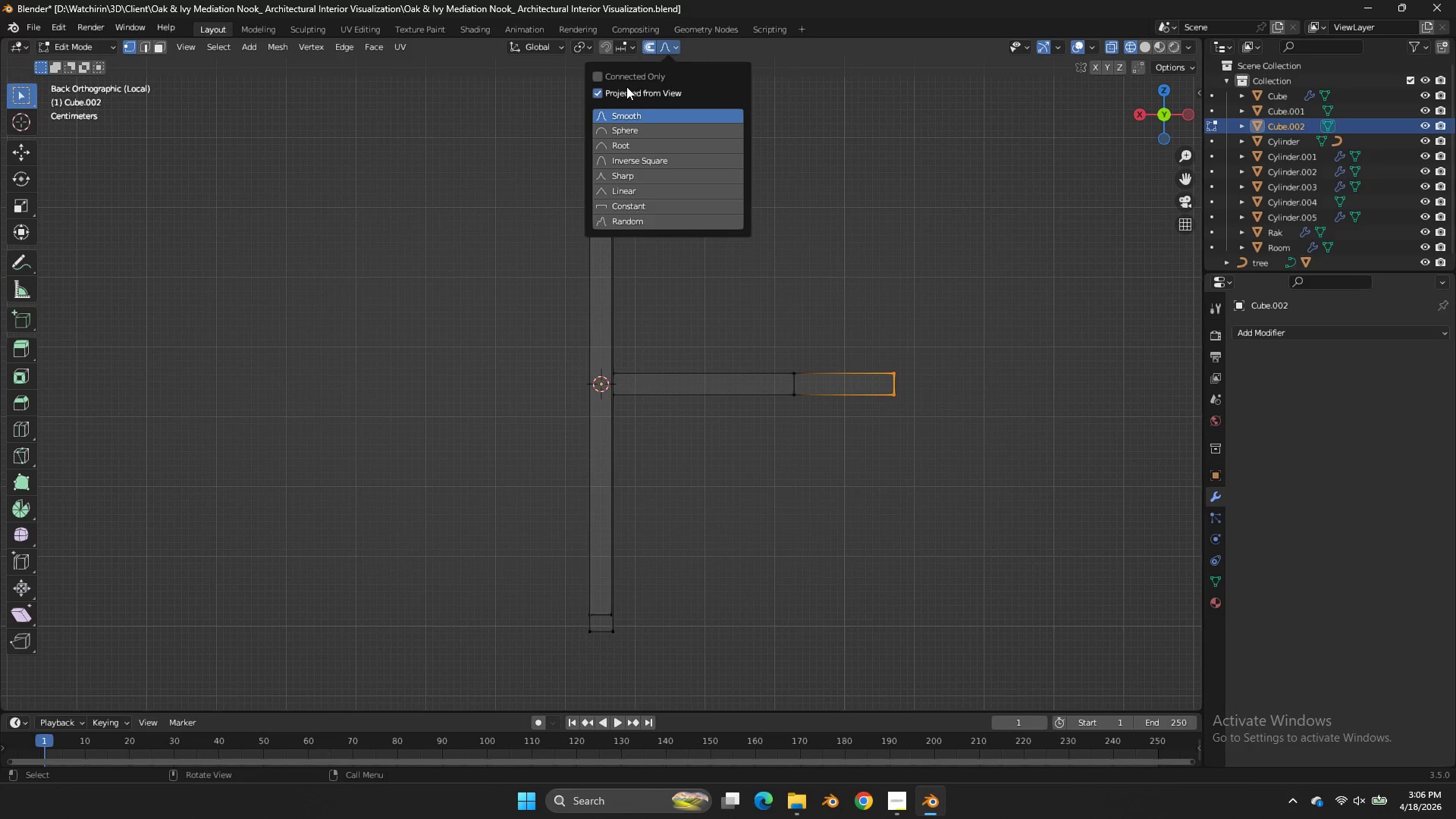 
double_click([626, 86])
 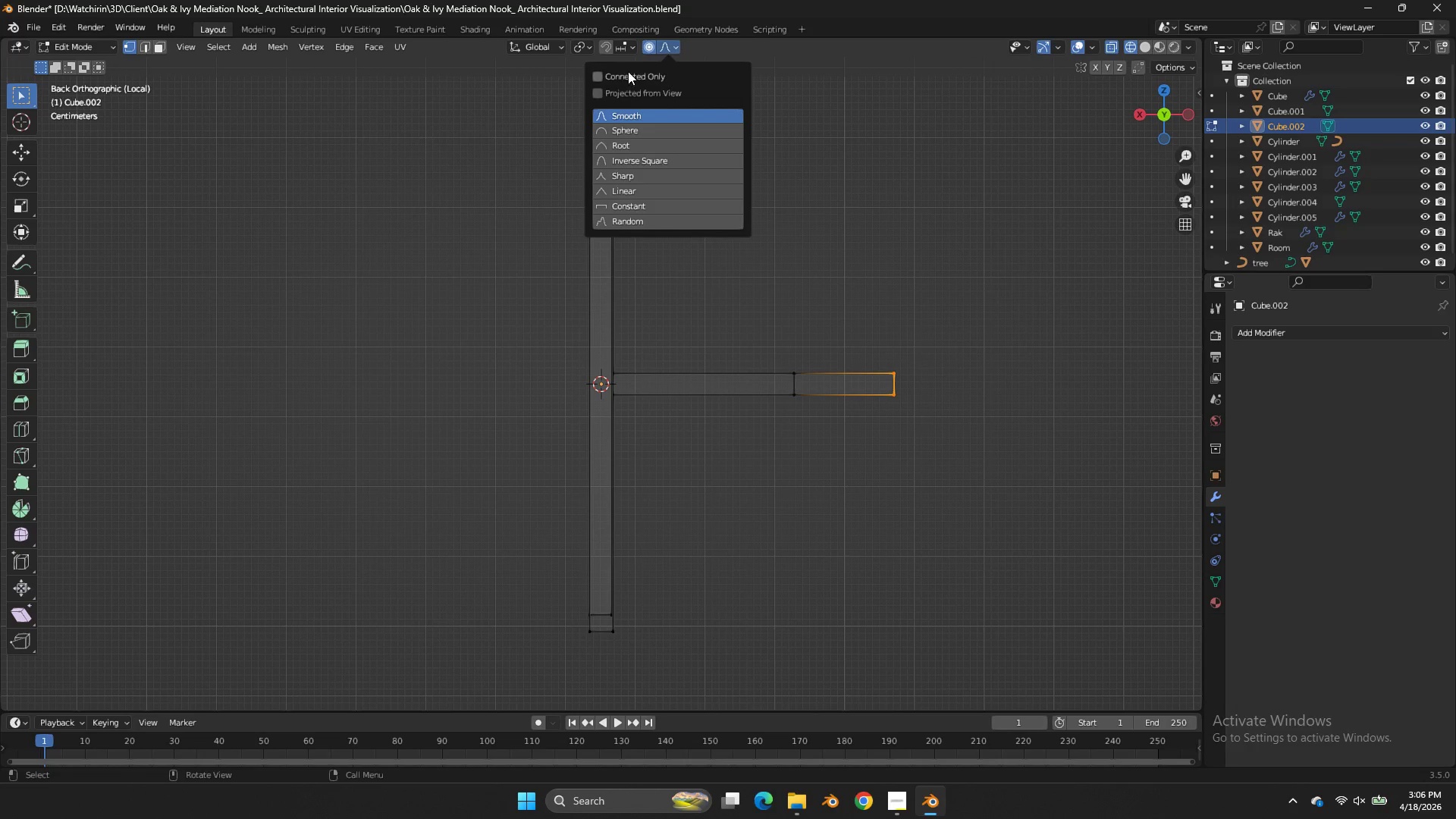 
triple_click([628, 71])
 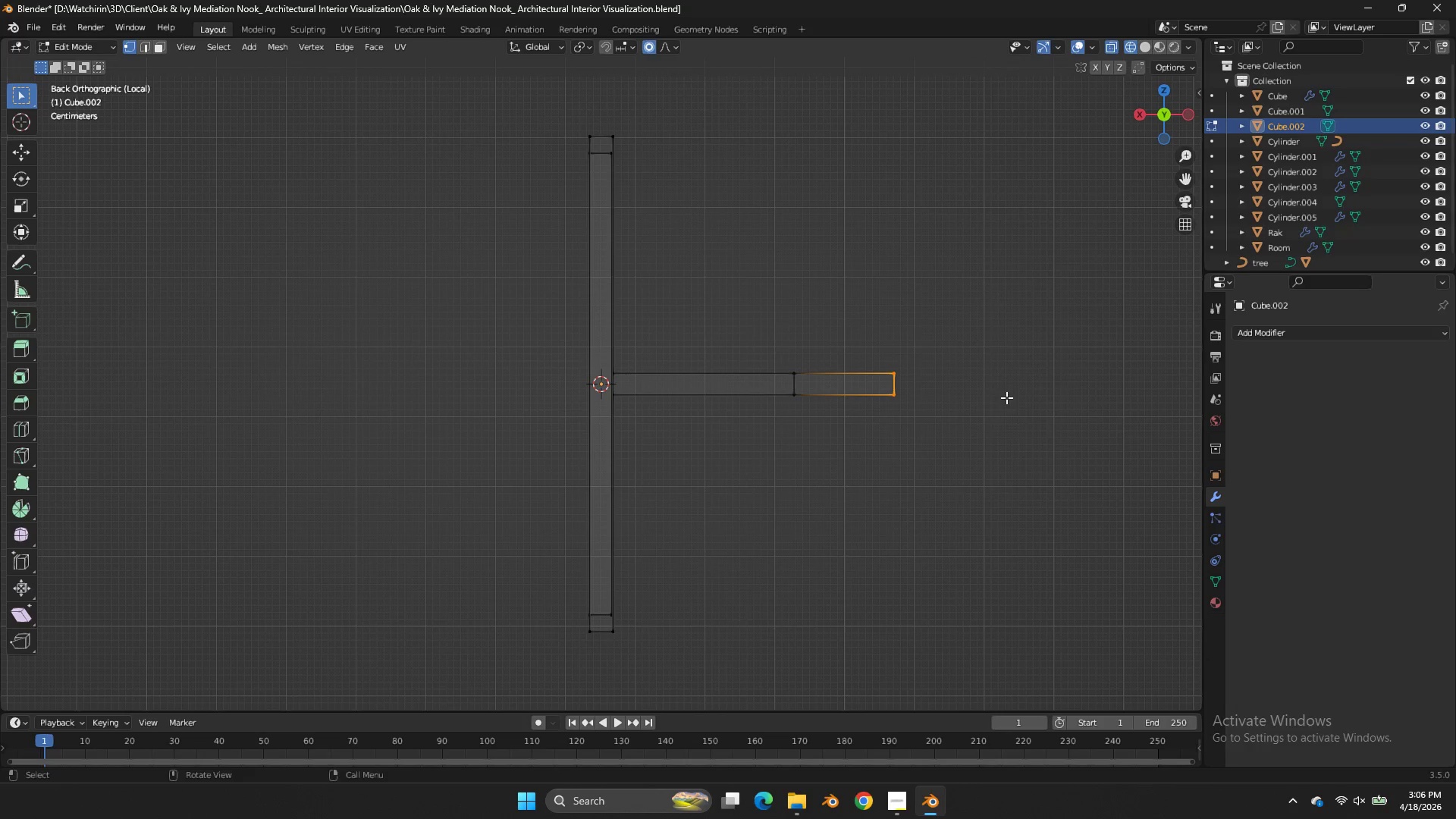 
type(sz)
 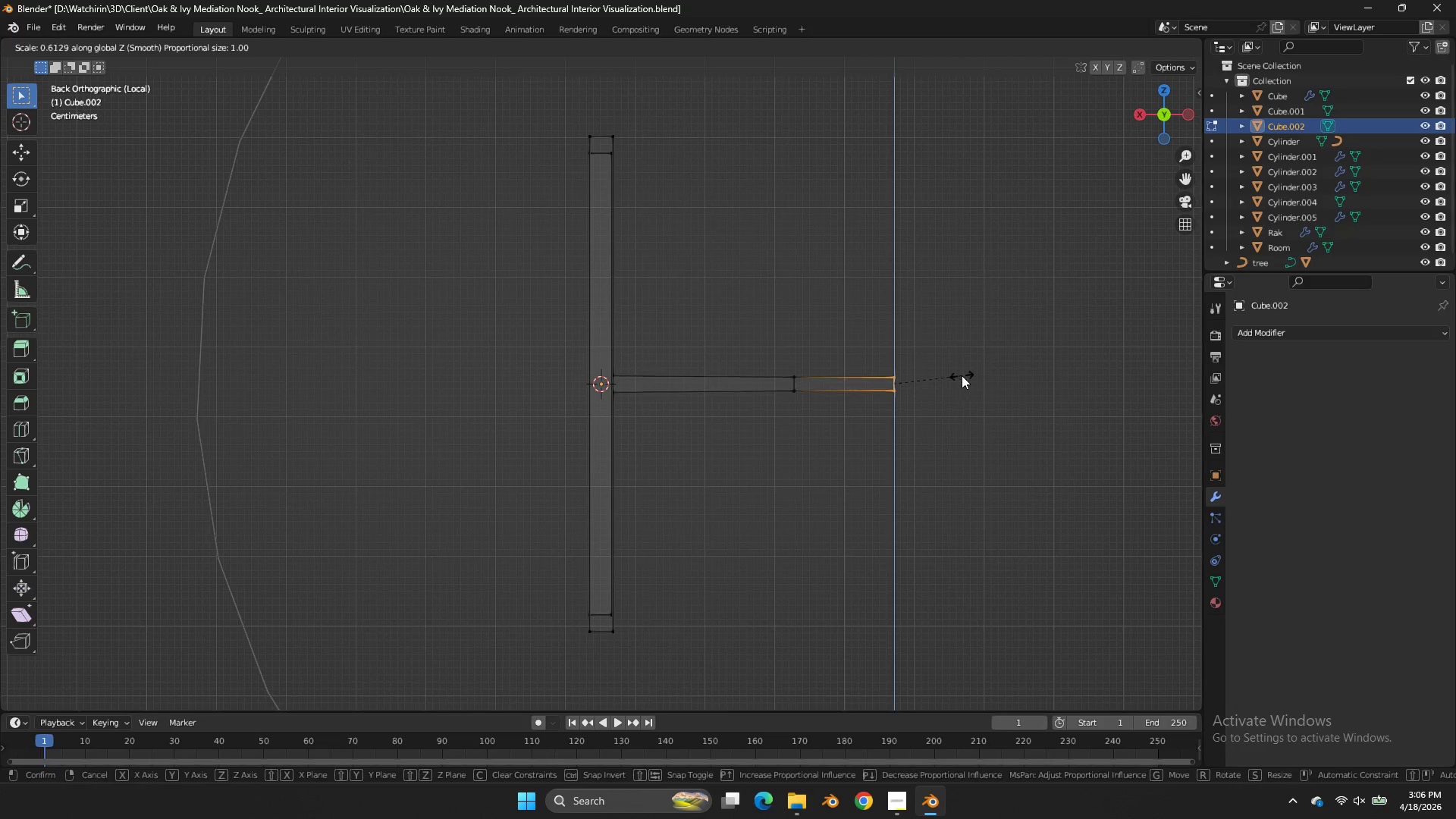 
scroll: coordinate [954, 369], scroll_direction: up, amount: 14.0
 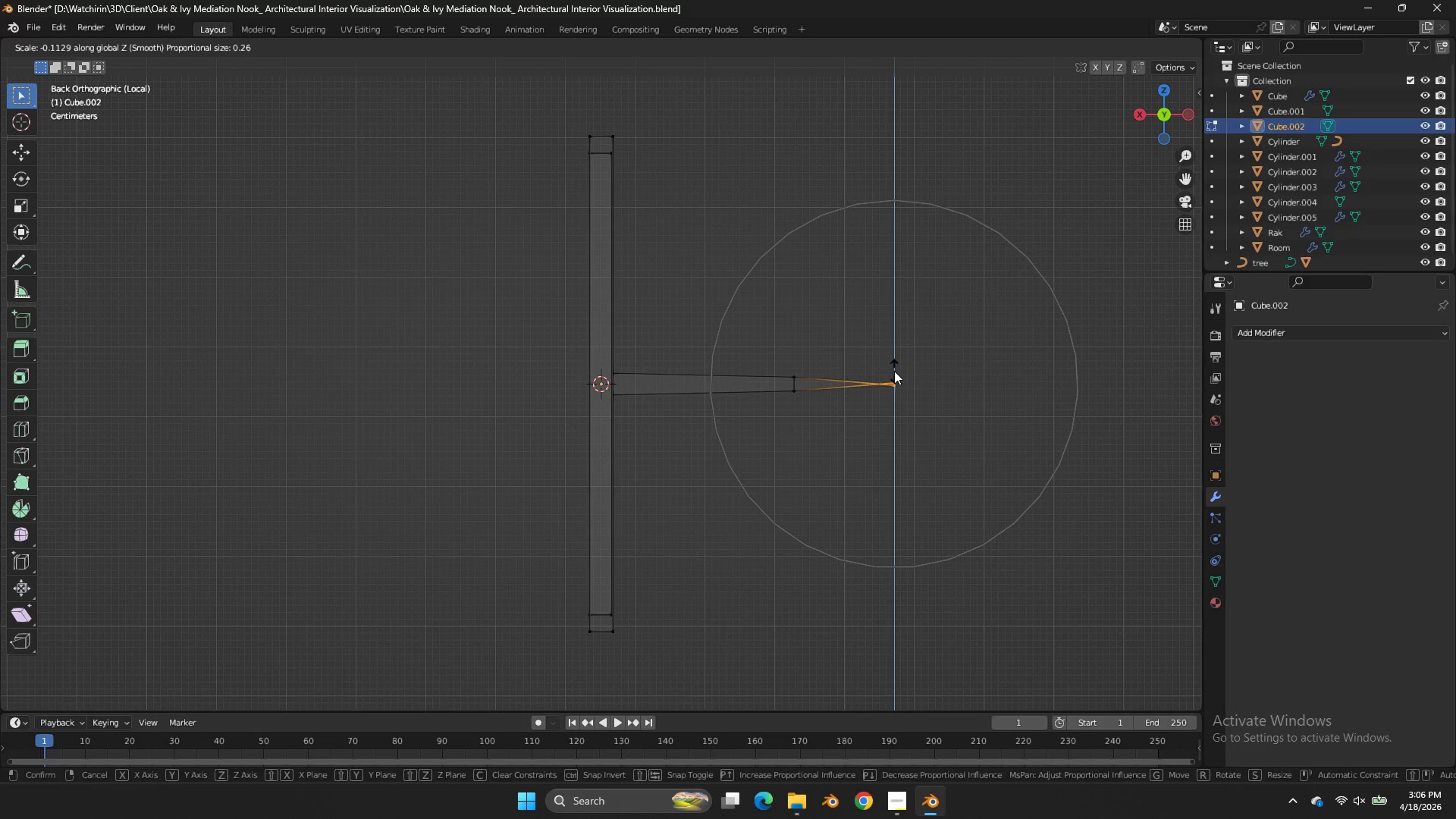 
right_click([913, 366])
 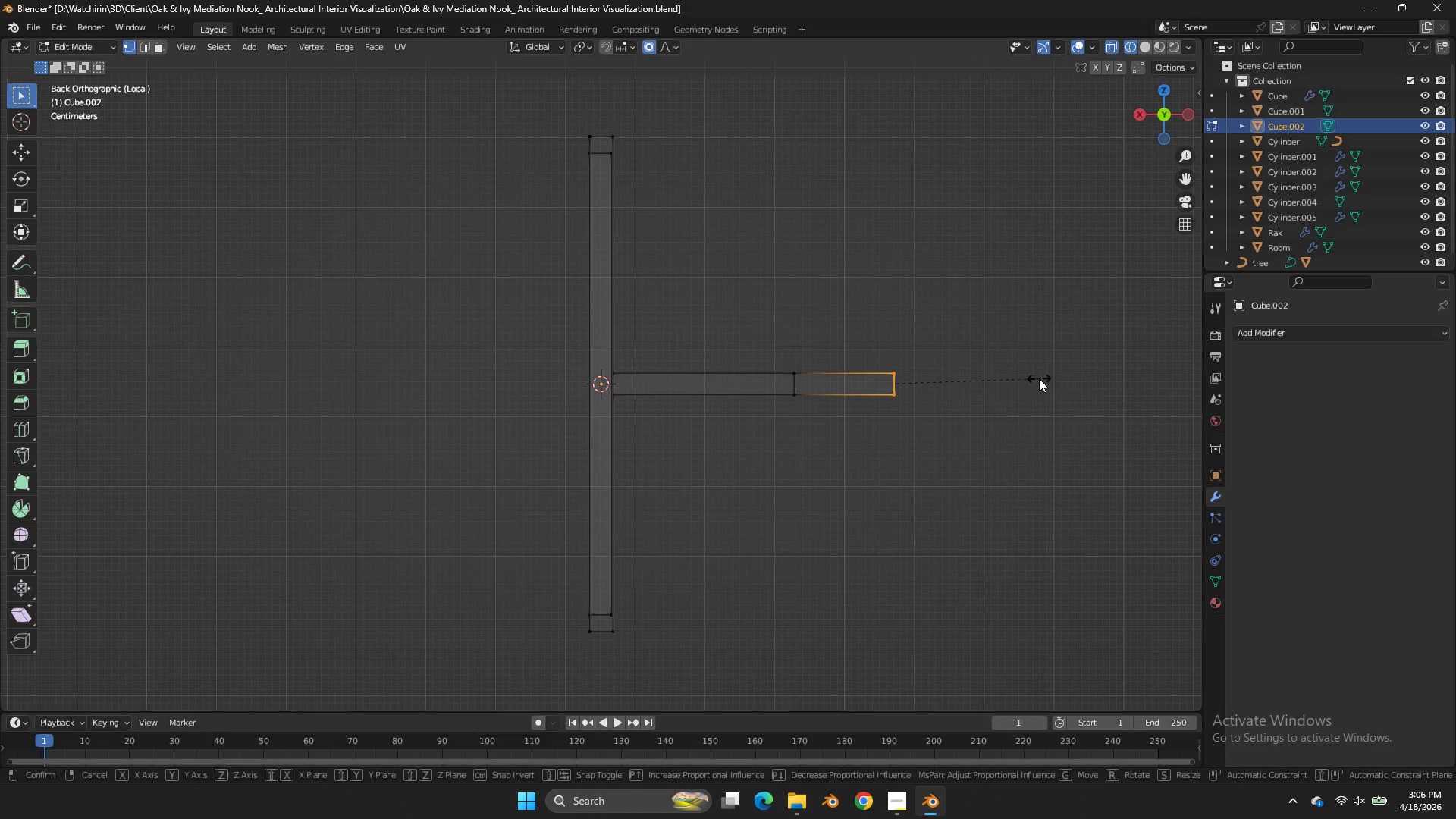 
type(sz)
 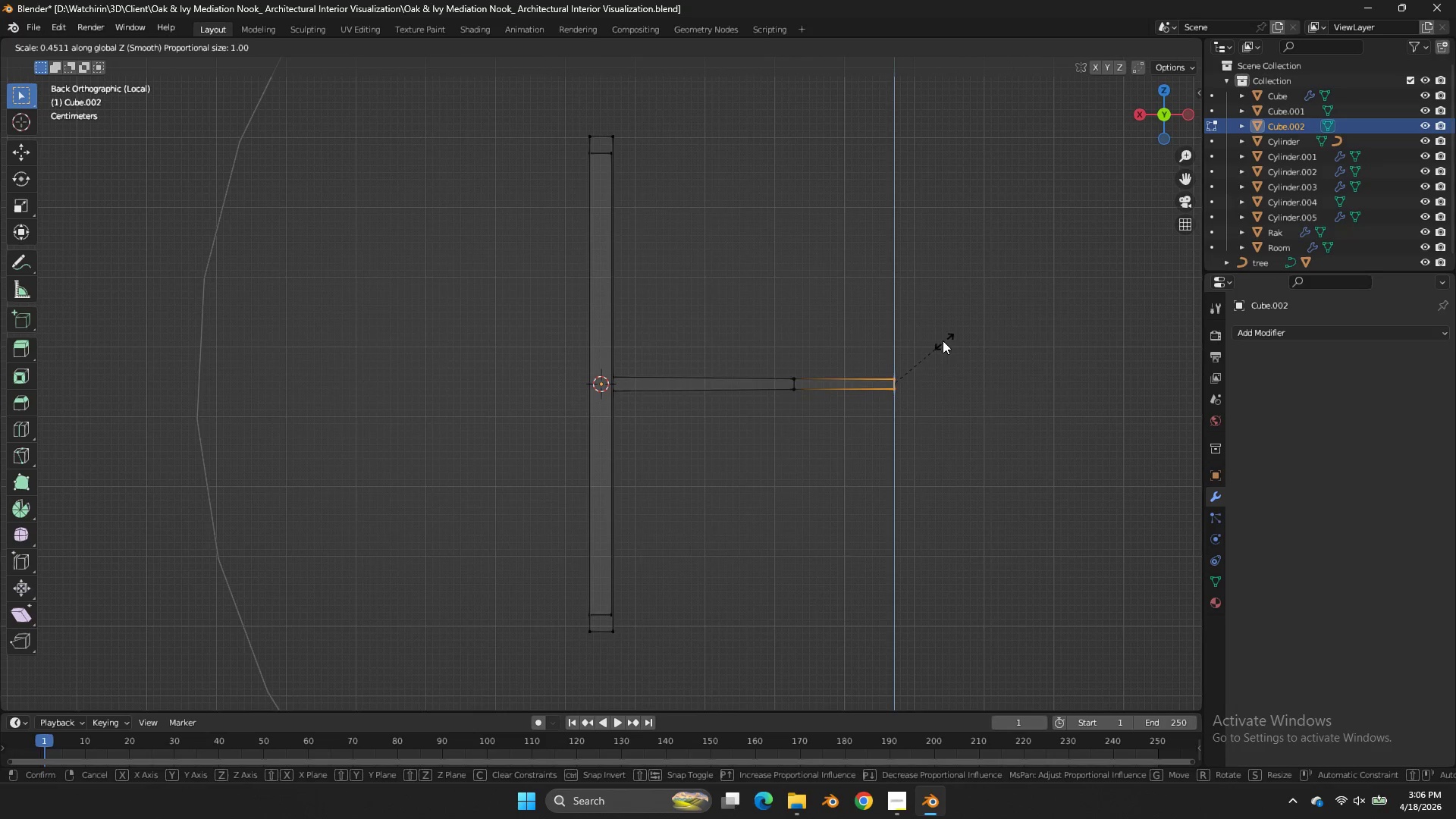 
scroll: coordinate [943, 340], scroll_direction: up, amount: 14.0
 